 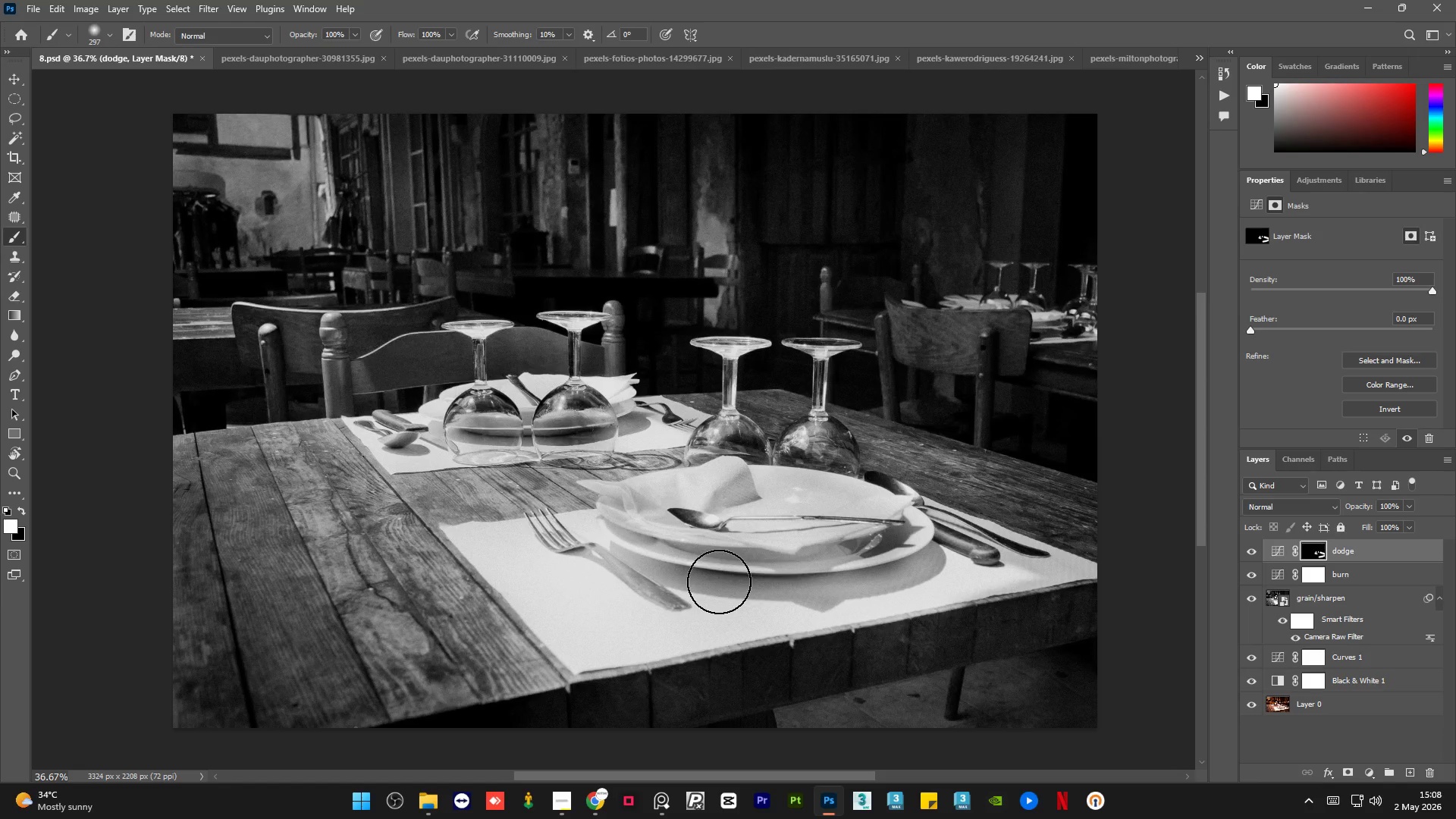 
left_click([1247, 702])
 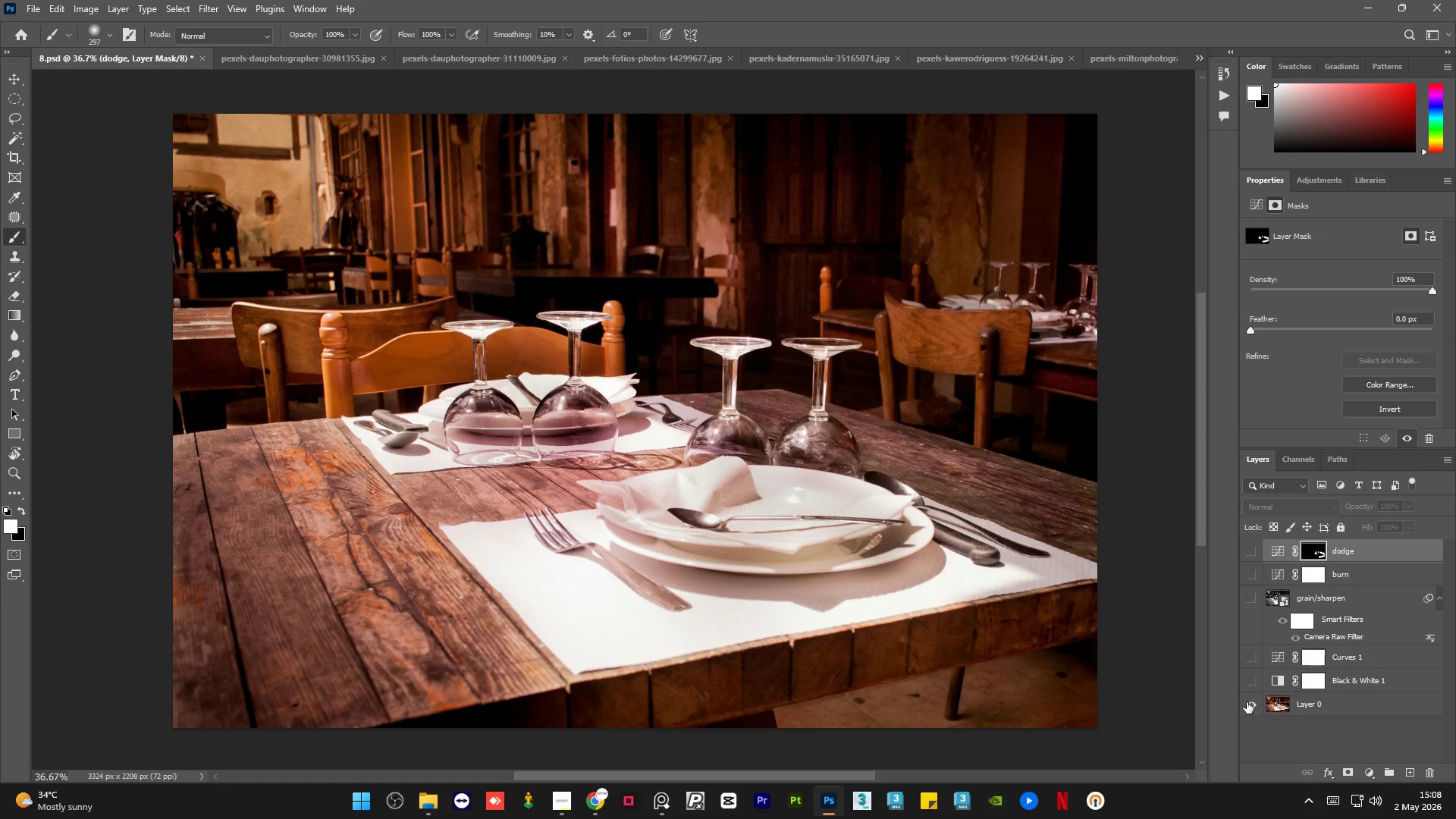 
left_click([1247, 702])
 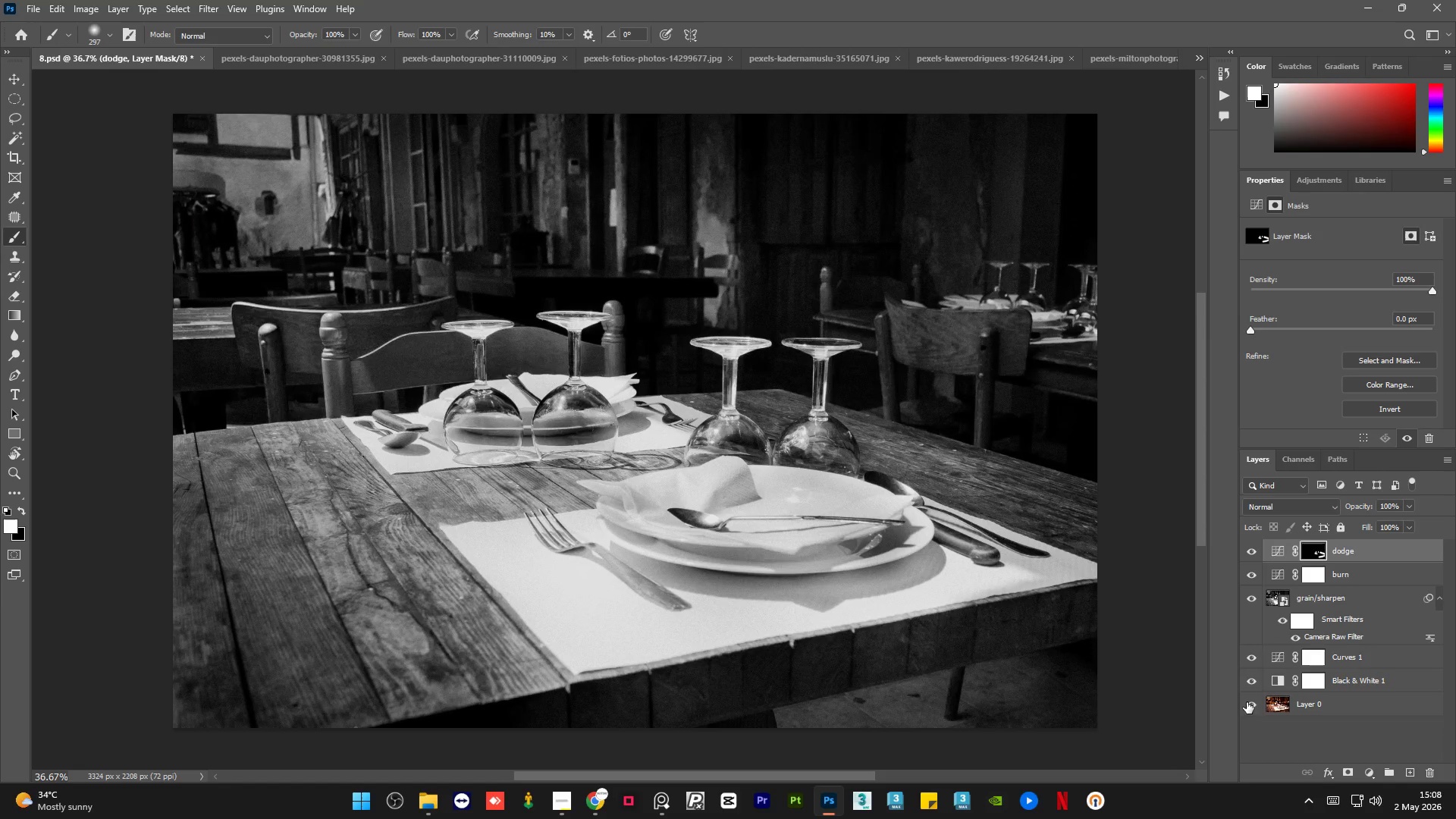 
hold_key(key=AltLeft, duration=1.11)
double_click([1247, 702])
 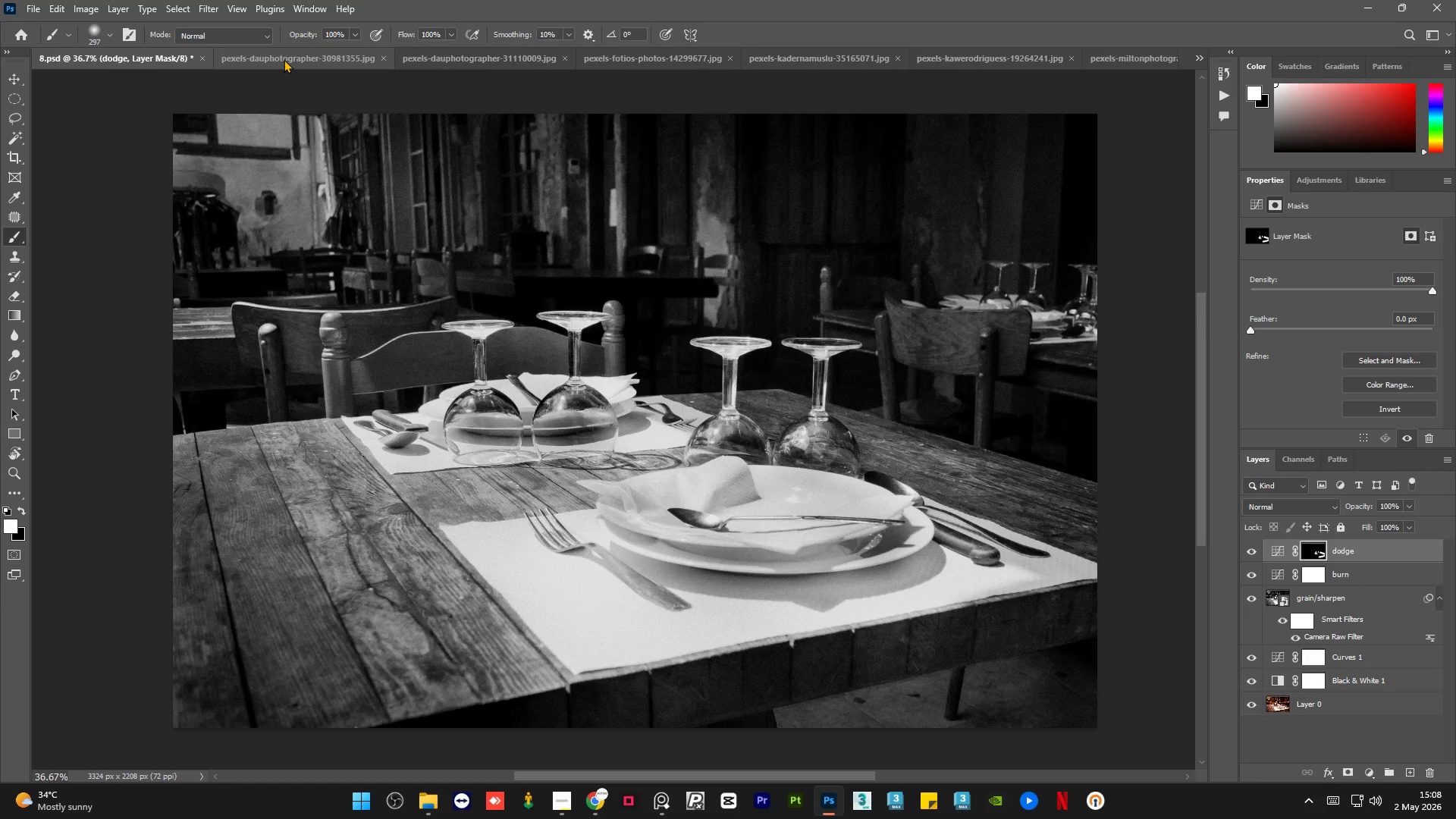 
wait(12.14)
 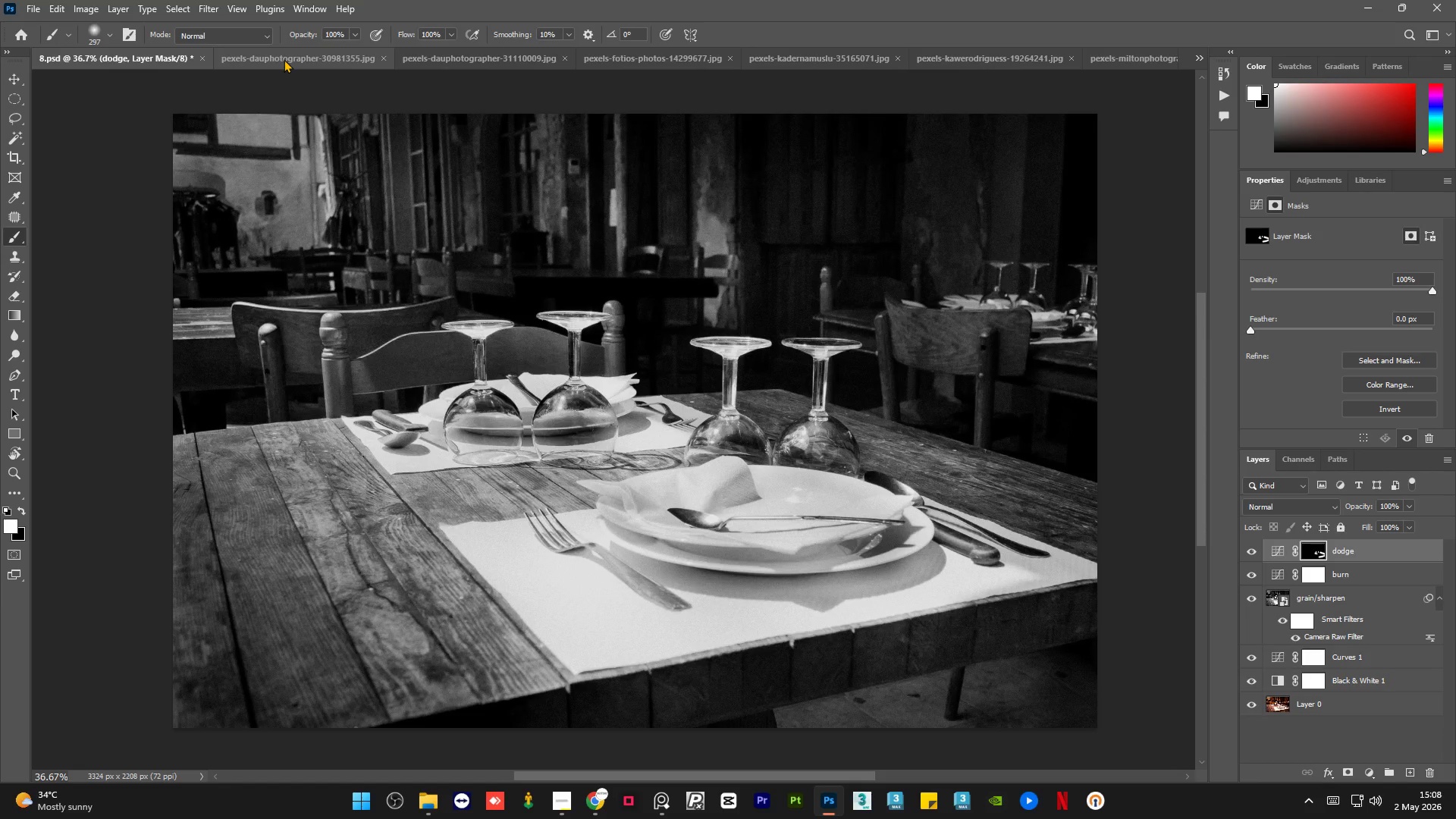 
left_click([284, 59])
 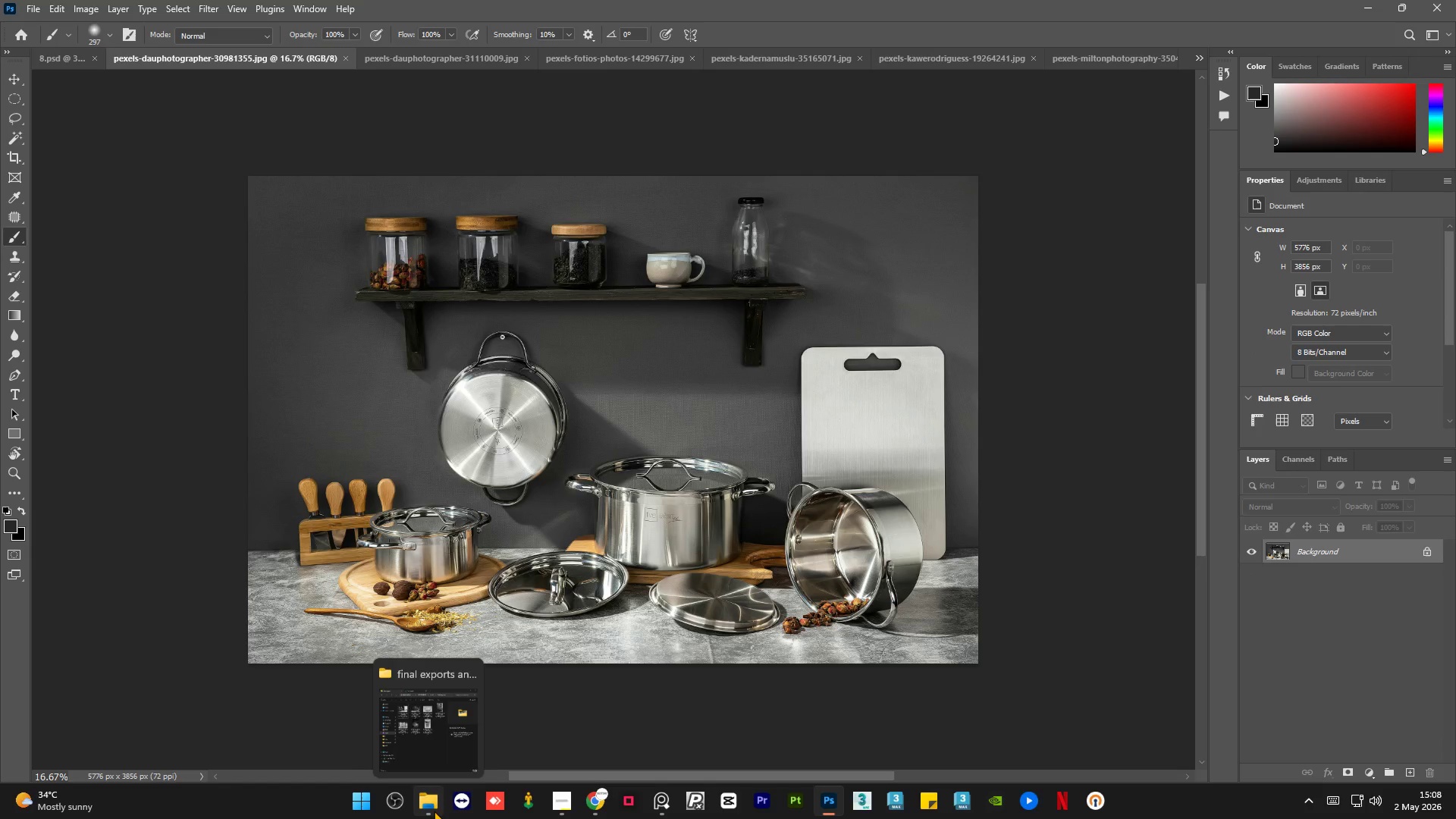 
left_click([434, 811])
 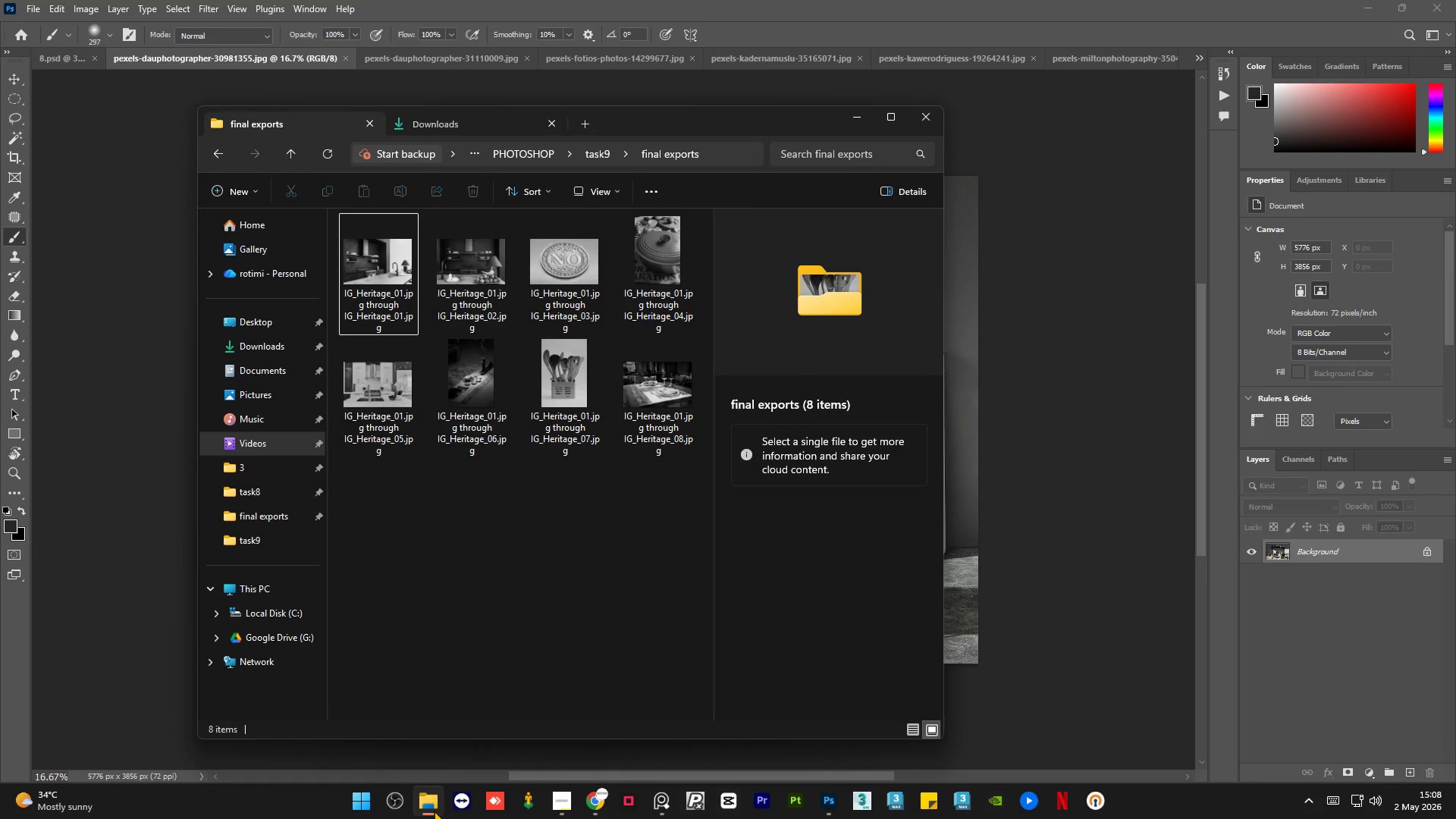 
wait(5.99)
 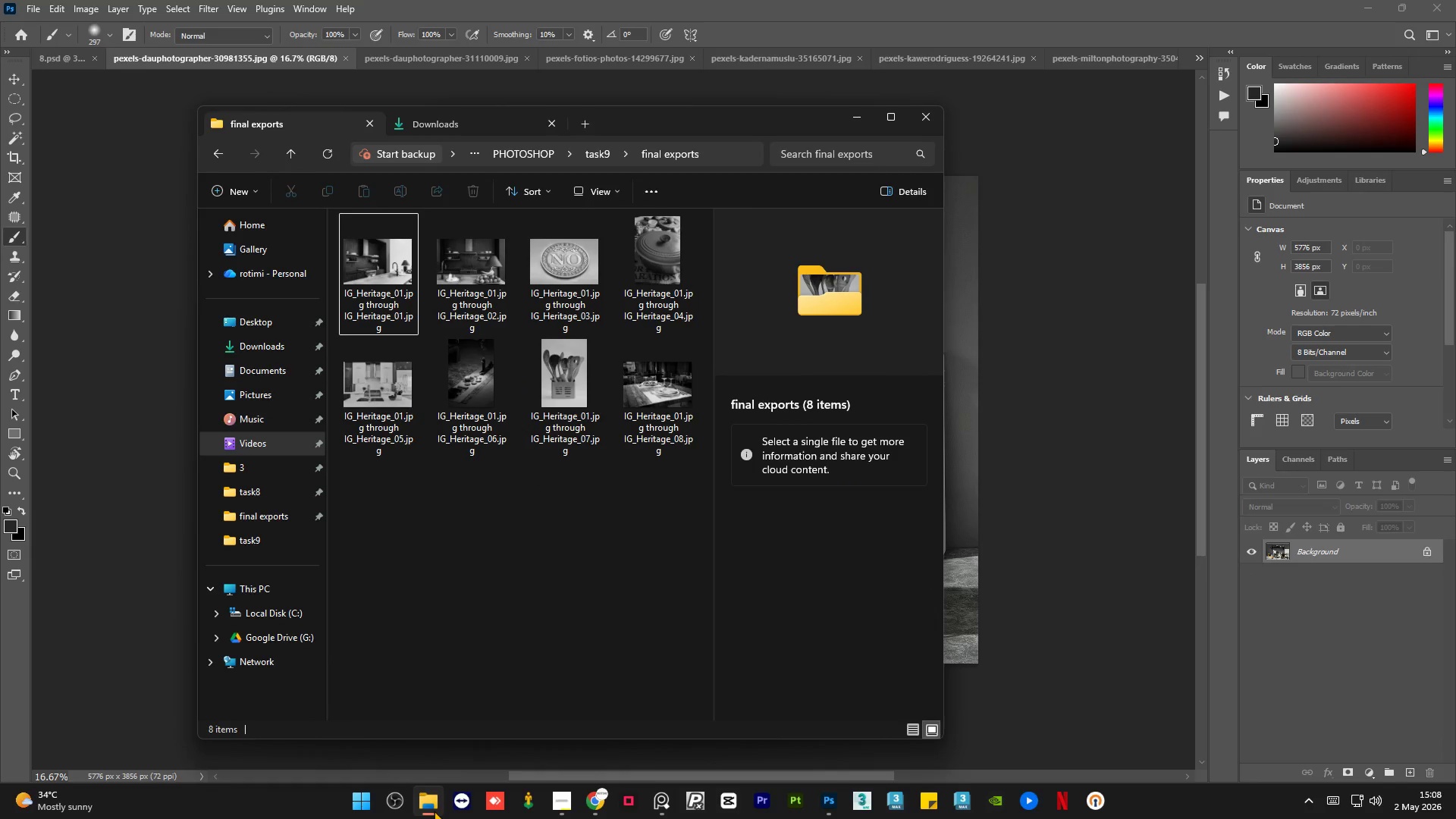 
left_click([434, 811])
 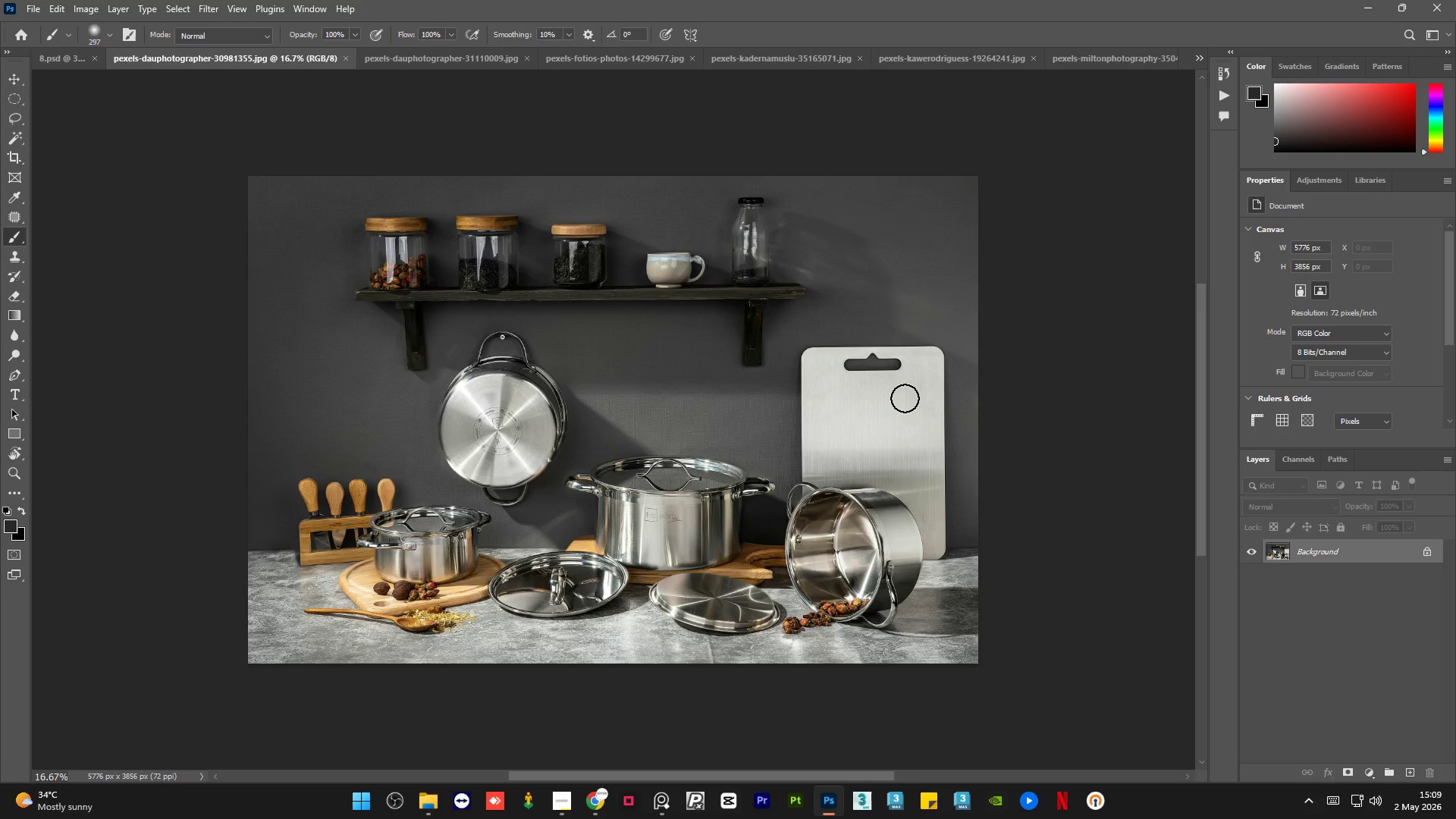 
wait(42.58)
 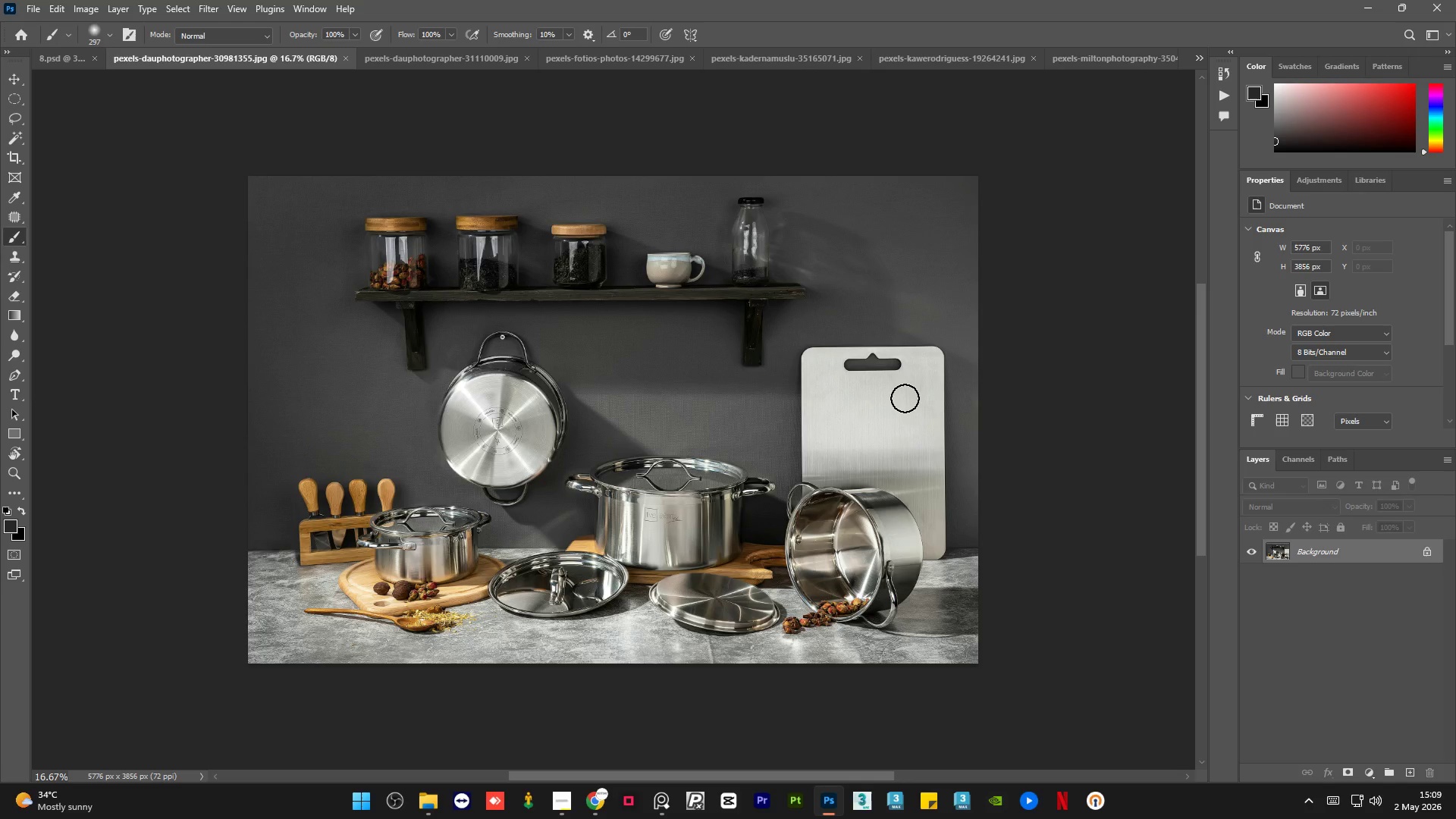 
left_click([71, 51])
 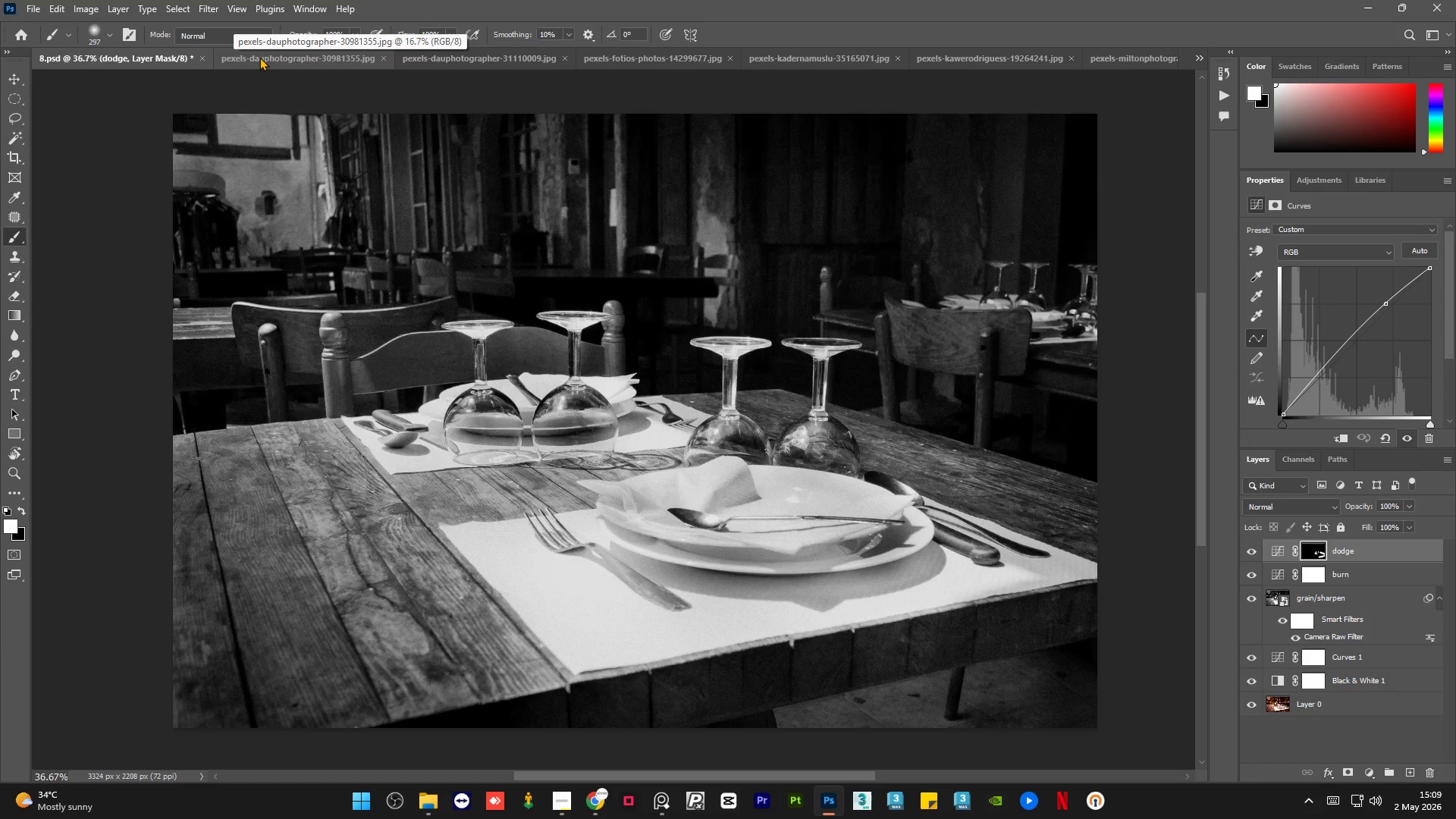 
wait(8.06)
 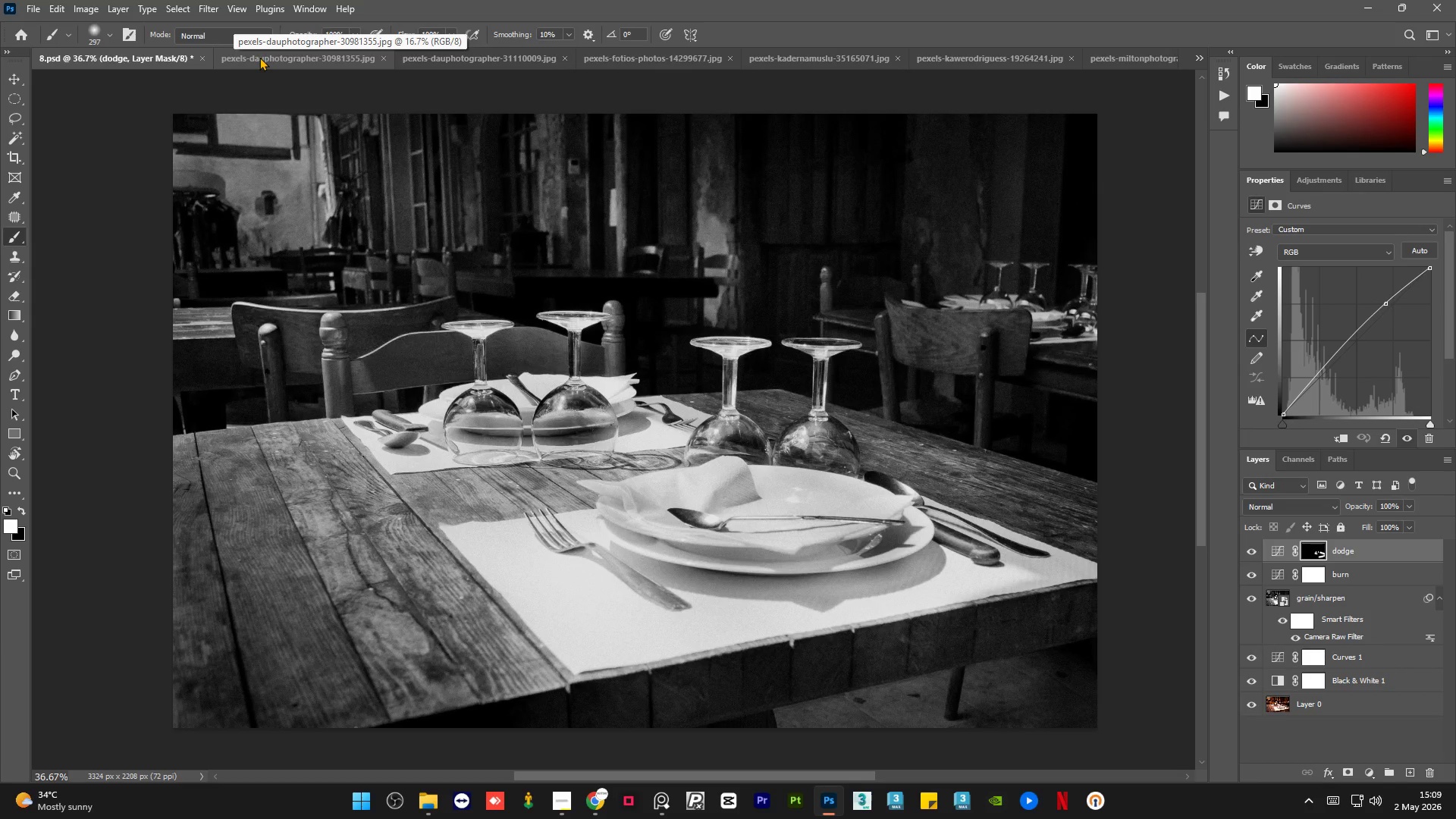 
left_click([259, 57])
 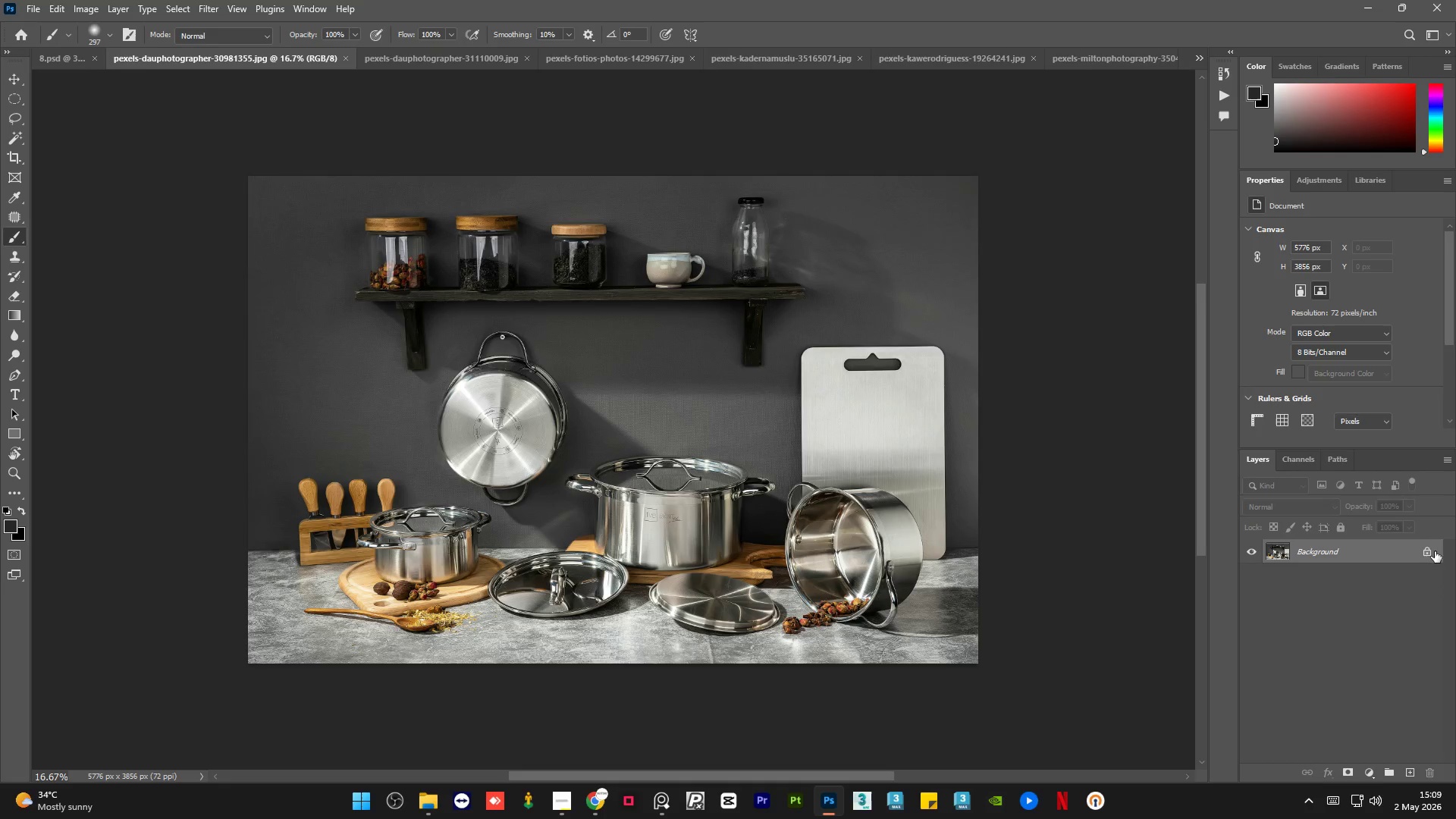 
left_click([1427, 553])
 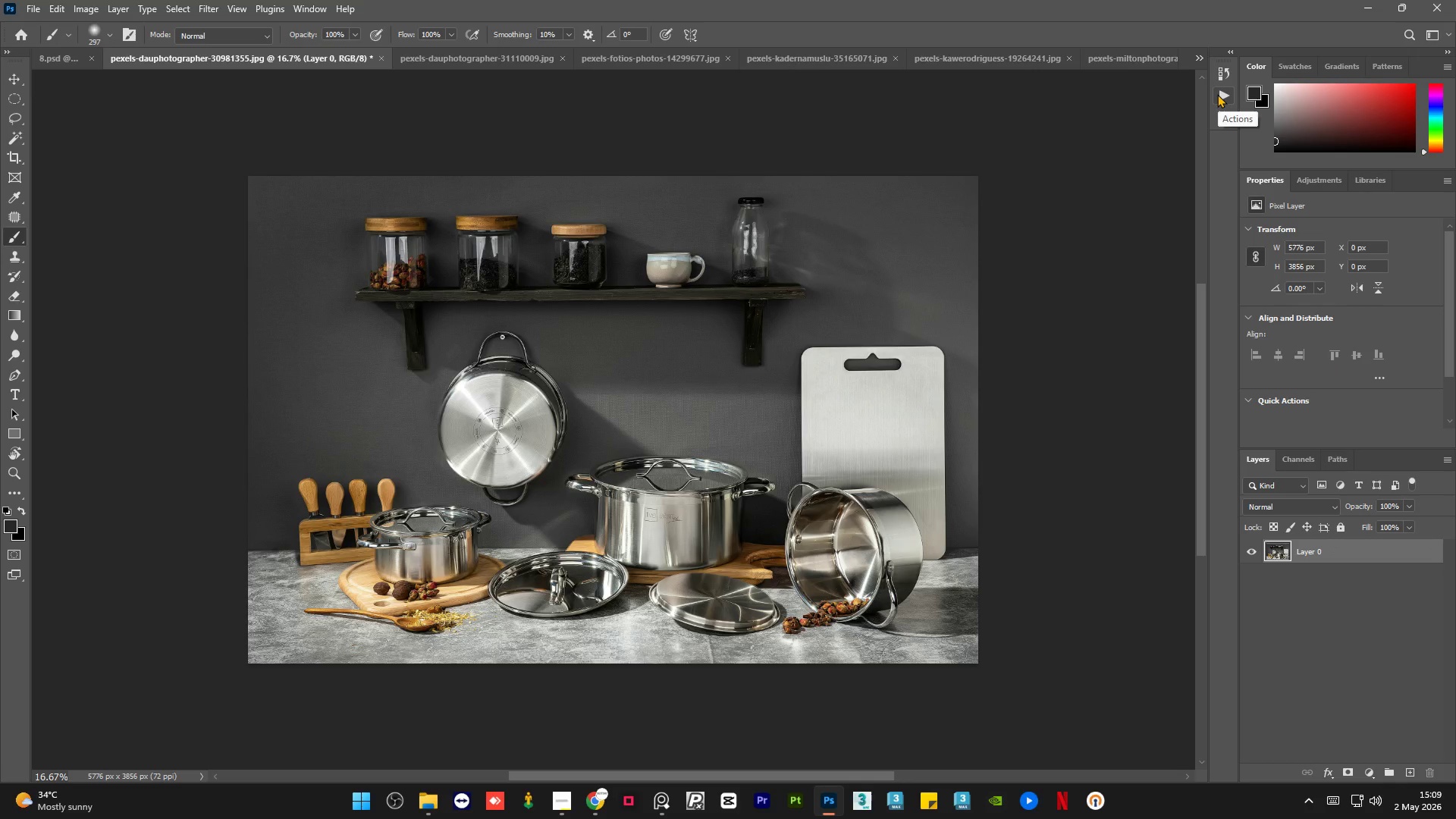 
wait(6.7)
 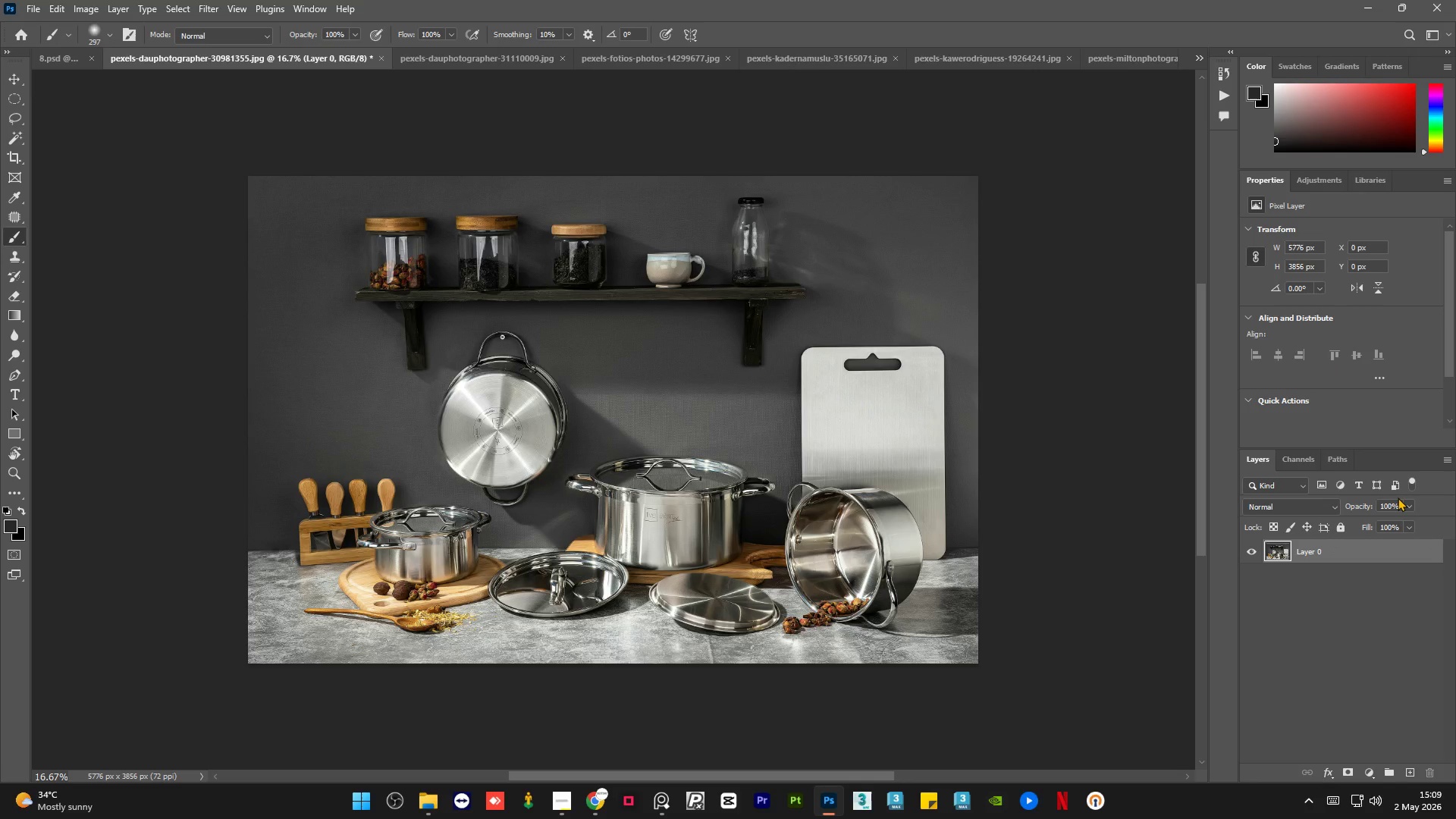 
left_click([1217, 94])
 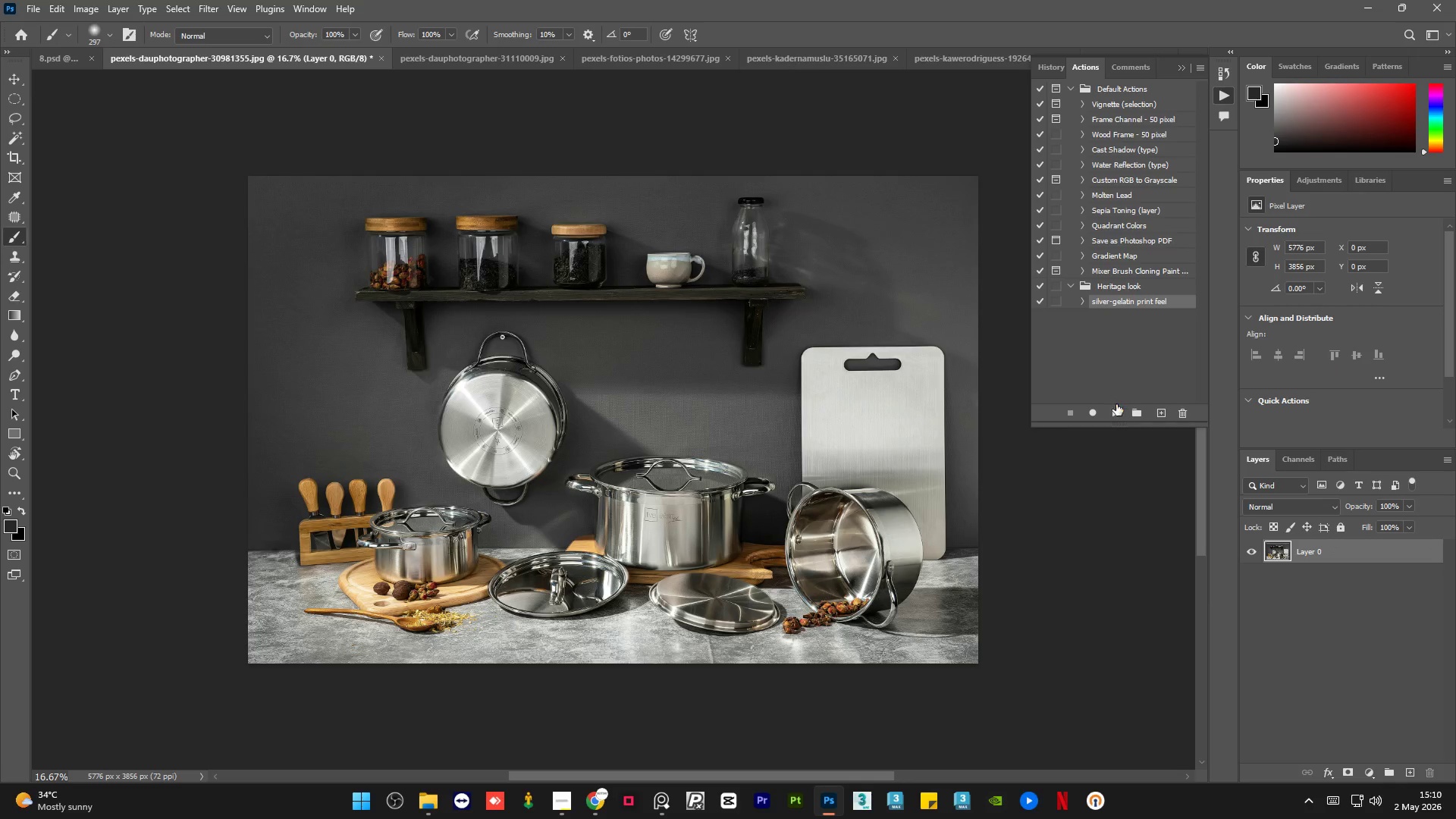 
left_click([1116, 412])
 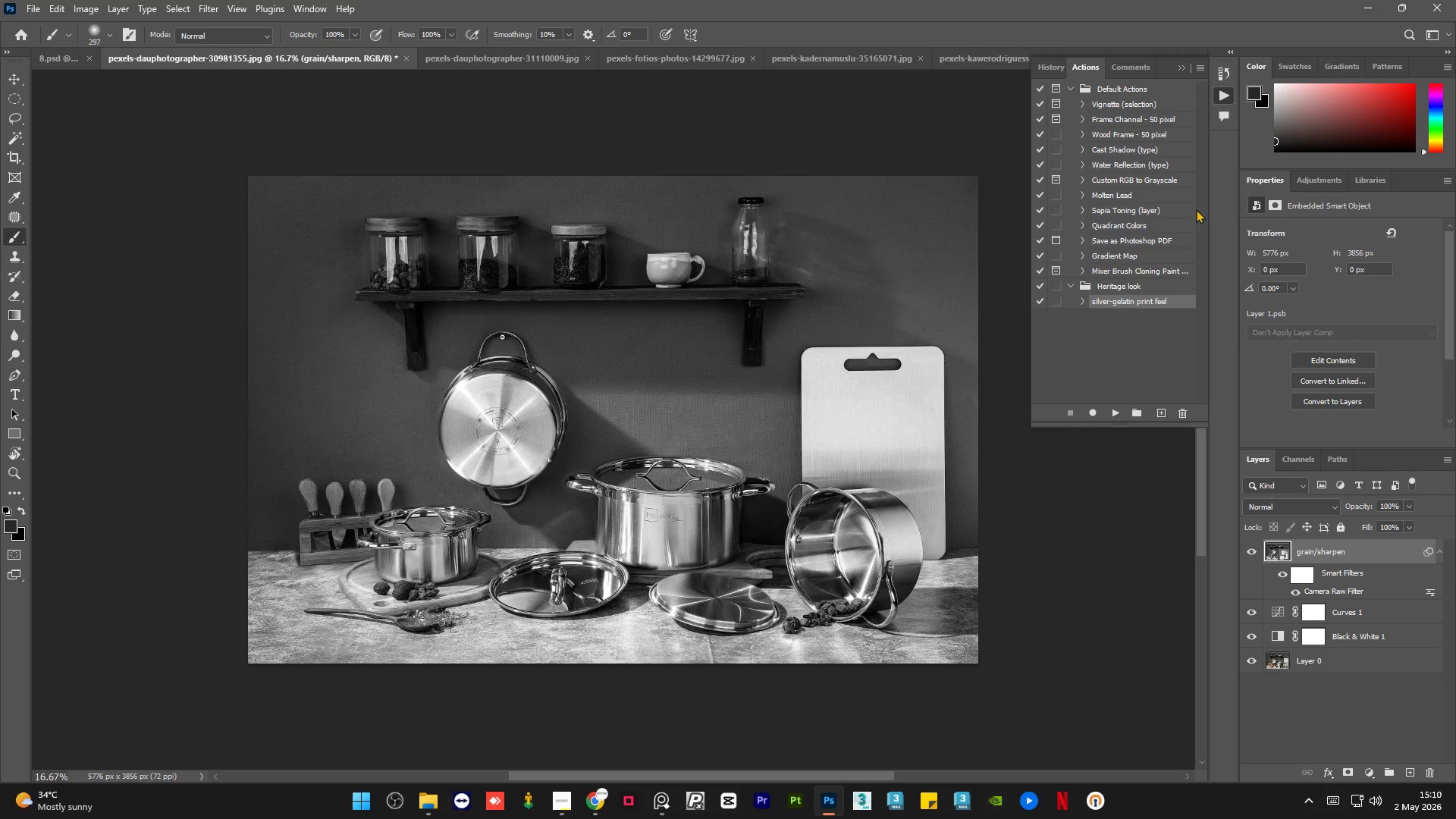 
wait(5.3)
 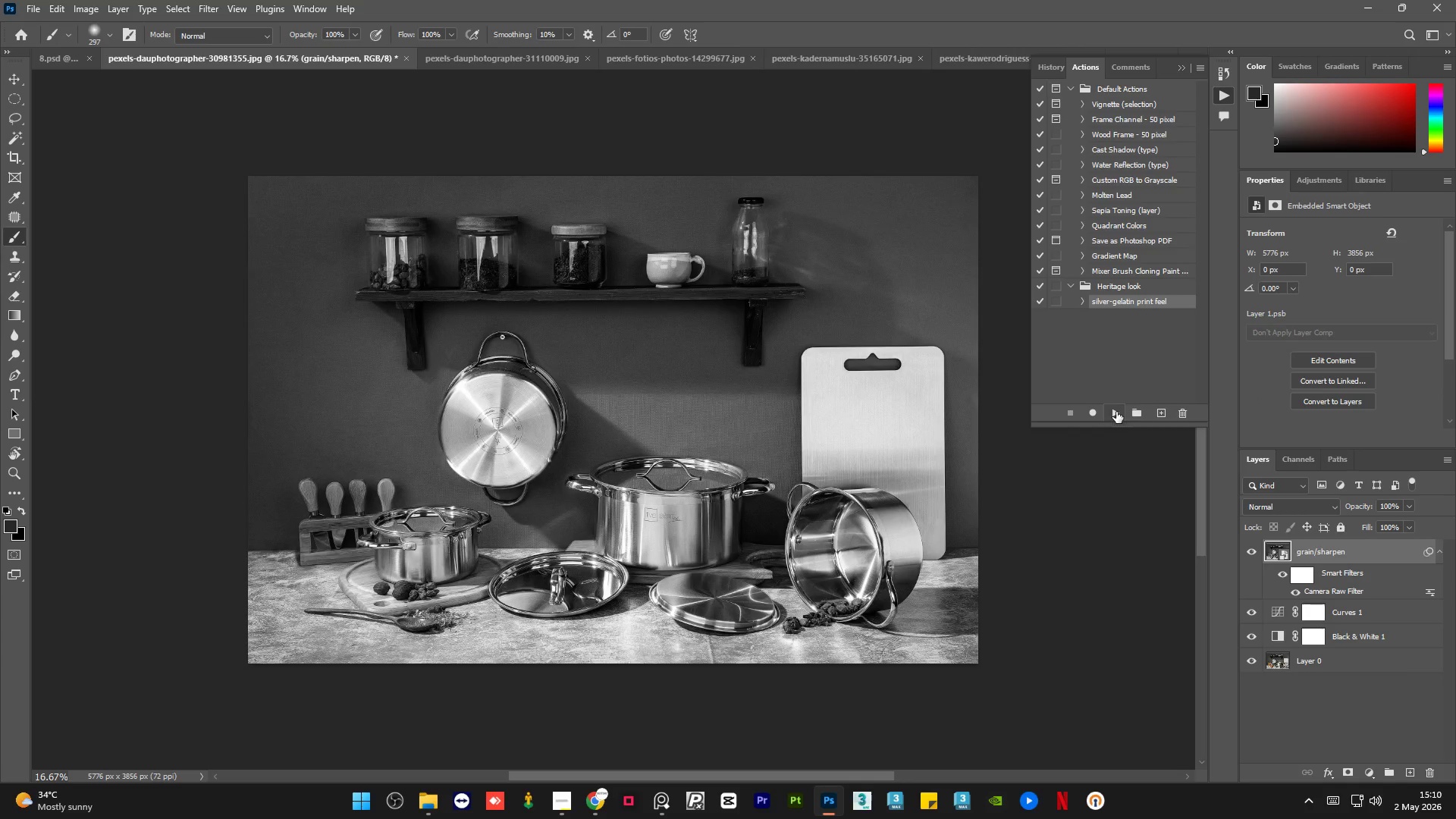 
left_click([1186, 67])
 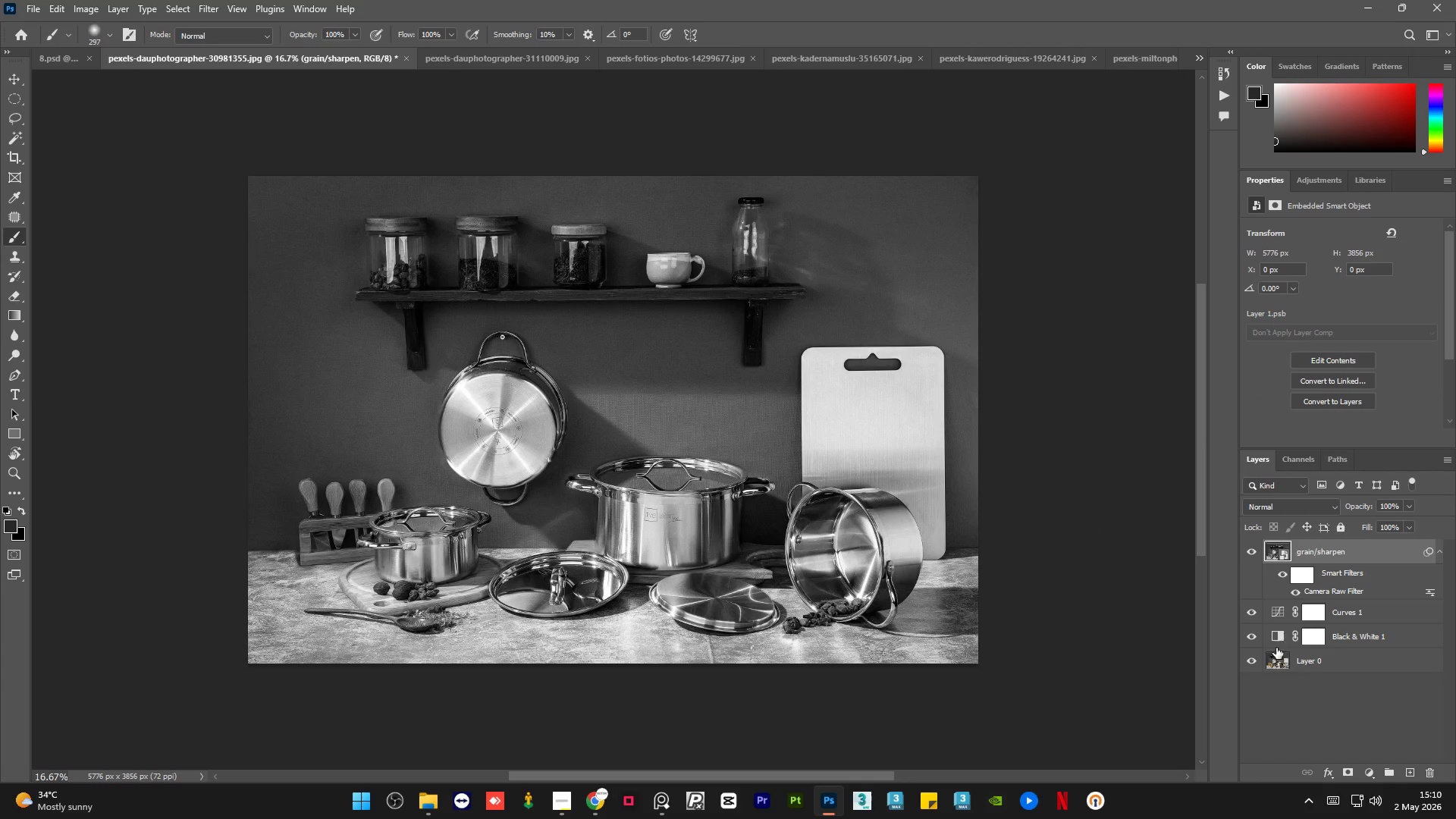 
hold_key(key=AltLeft, duration=1.47)
left_click([1254, 659])
 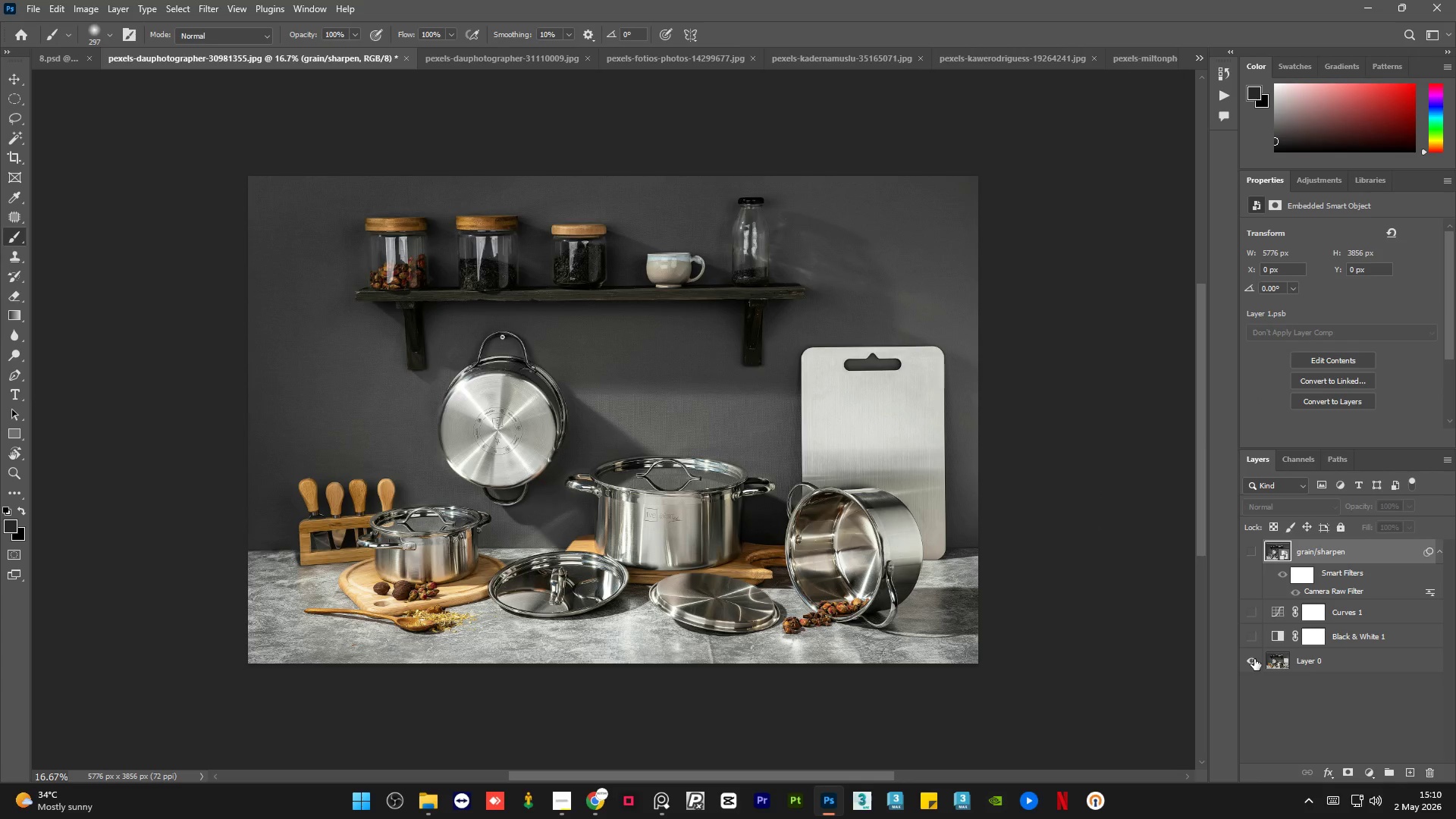 
left_click([1254, 659])
 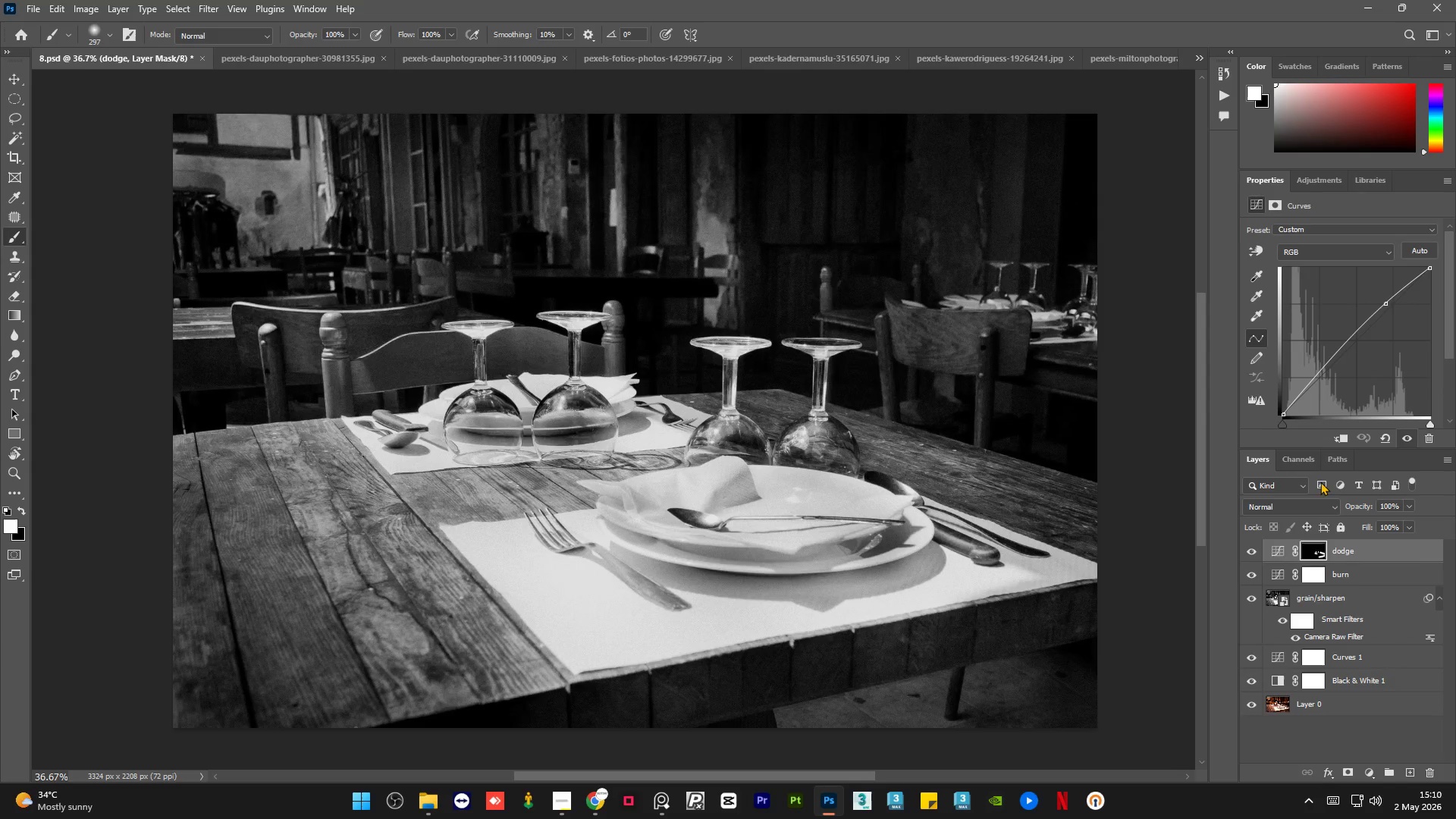 
left_click([1367, 581])
 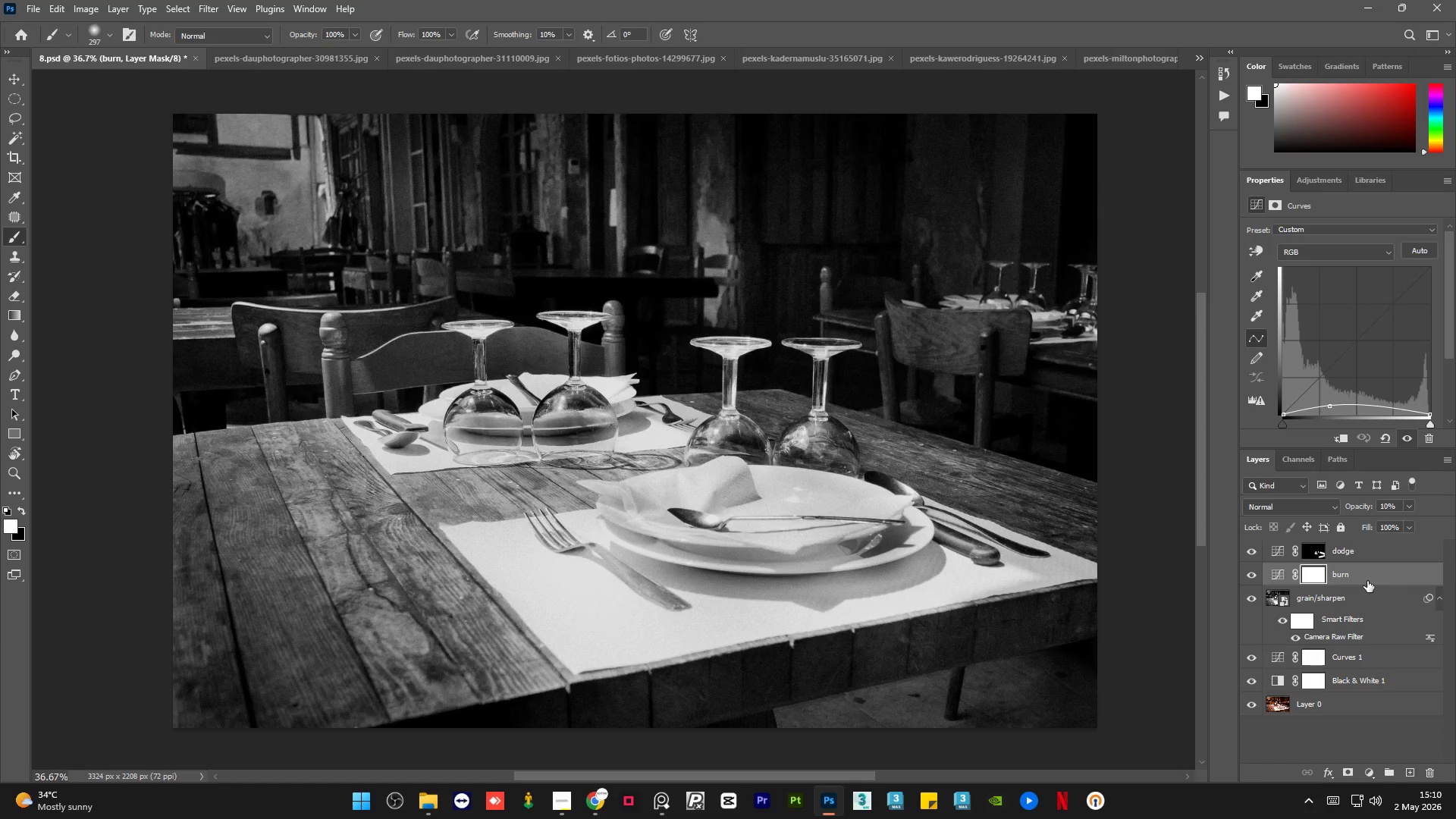 
key(Control+C)
 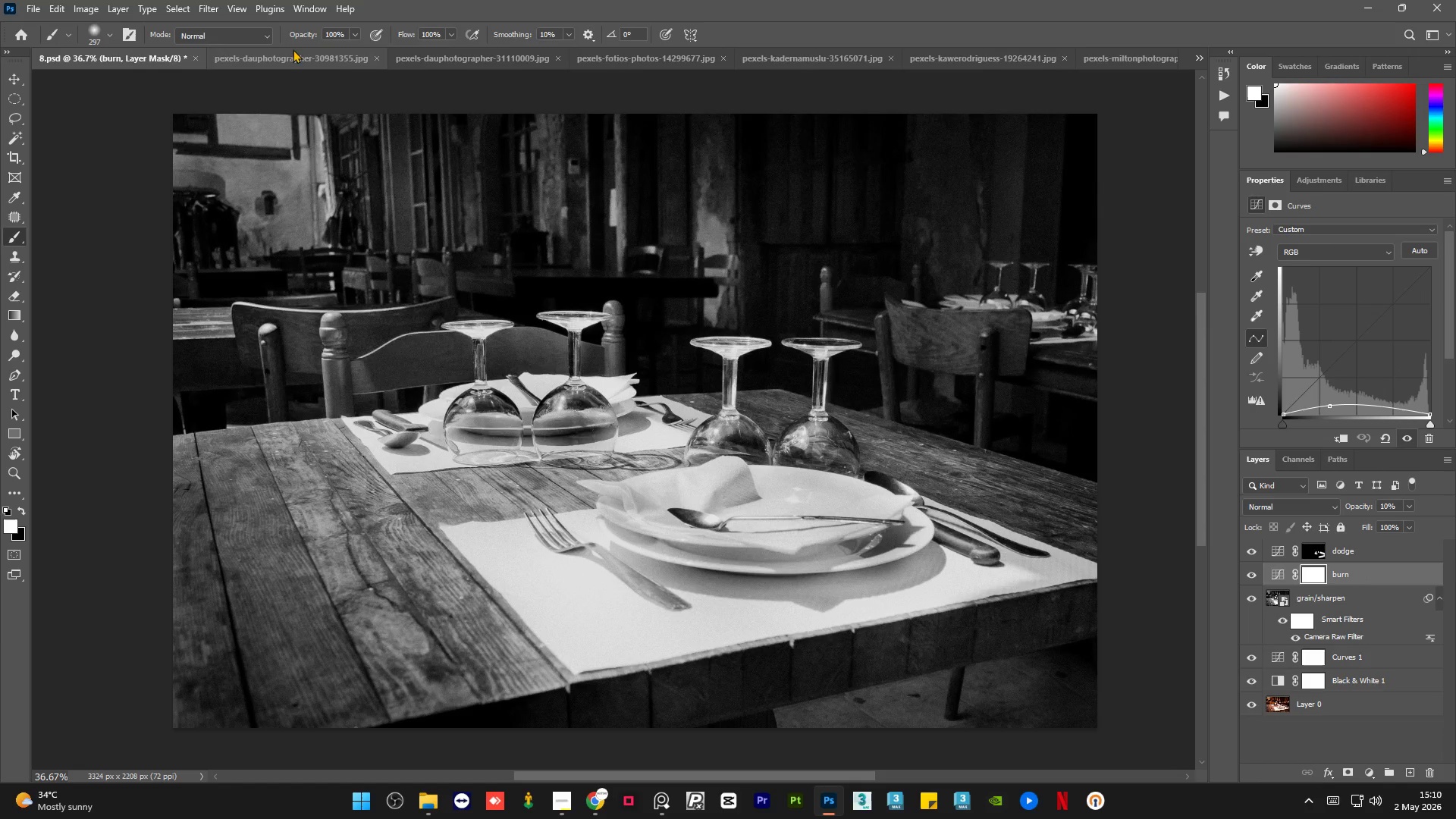 
left_click([293, 58])
 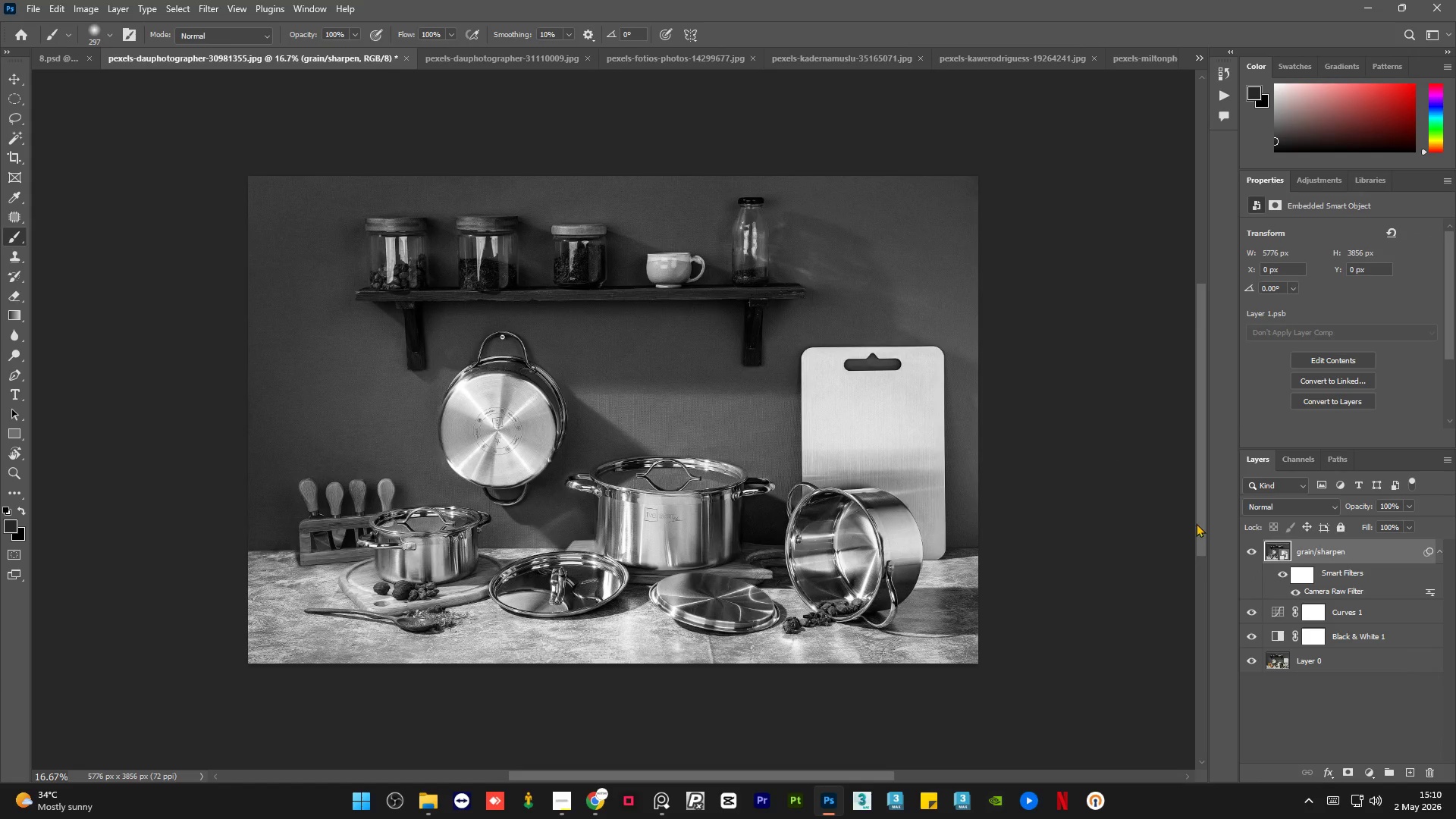 
key(Control+V)
 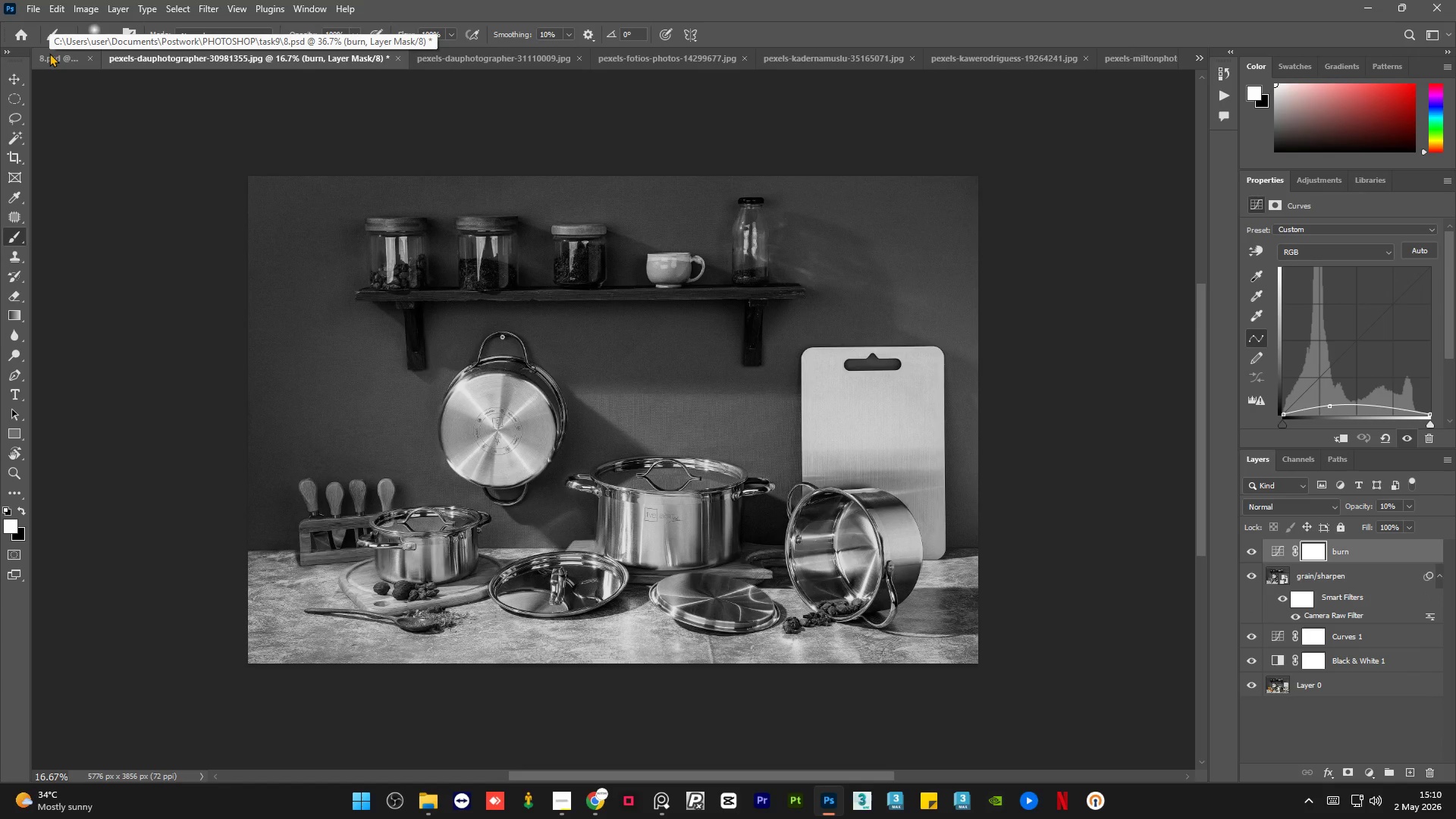 
left_click([49, 53])
 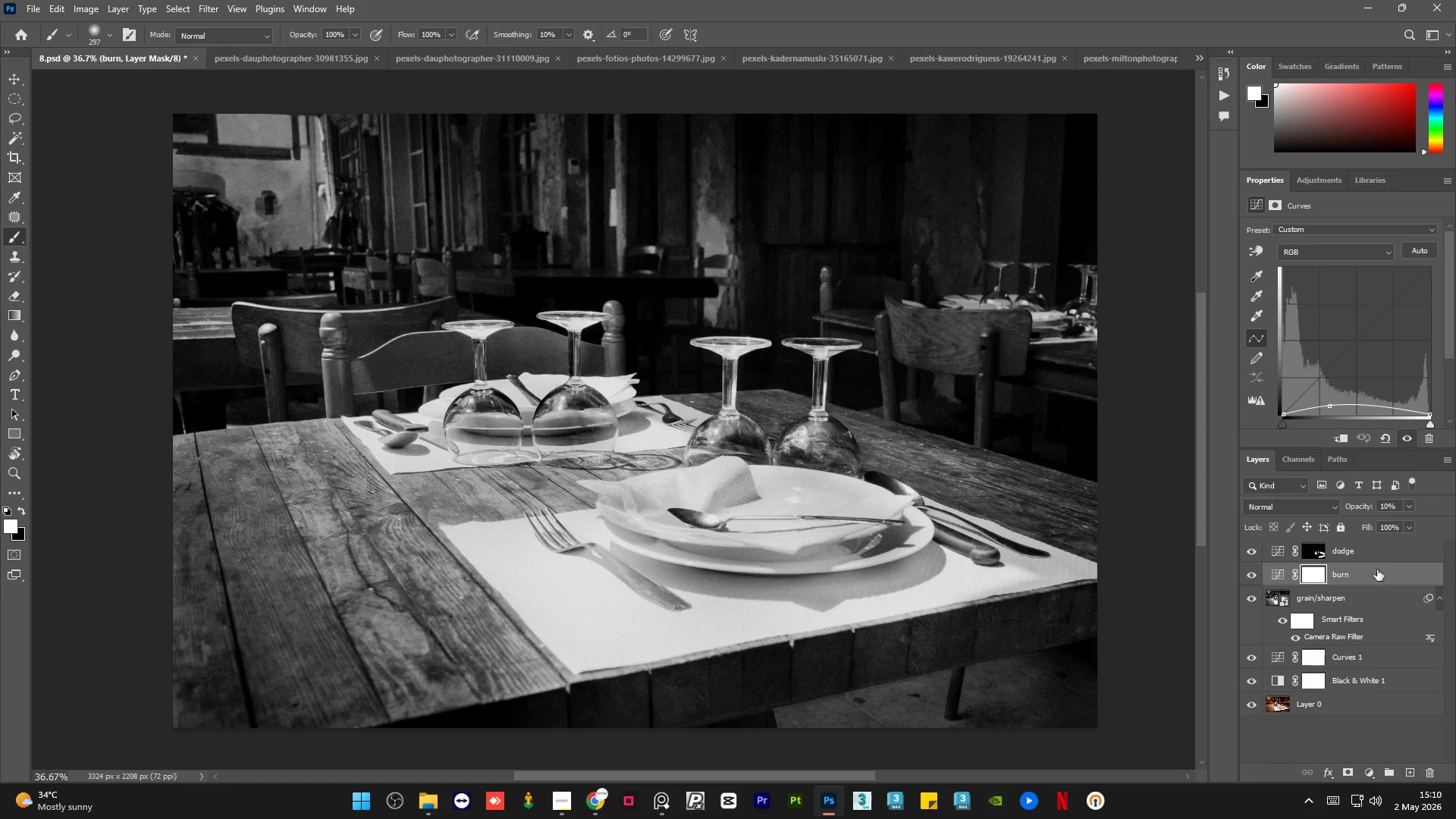 
left_click([1389, 554])
 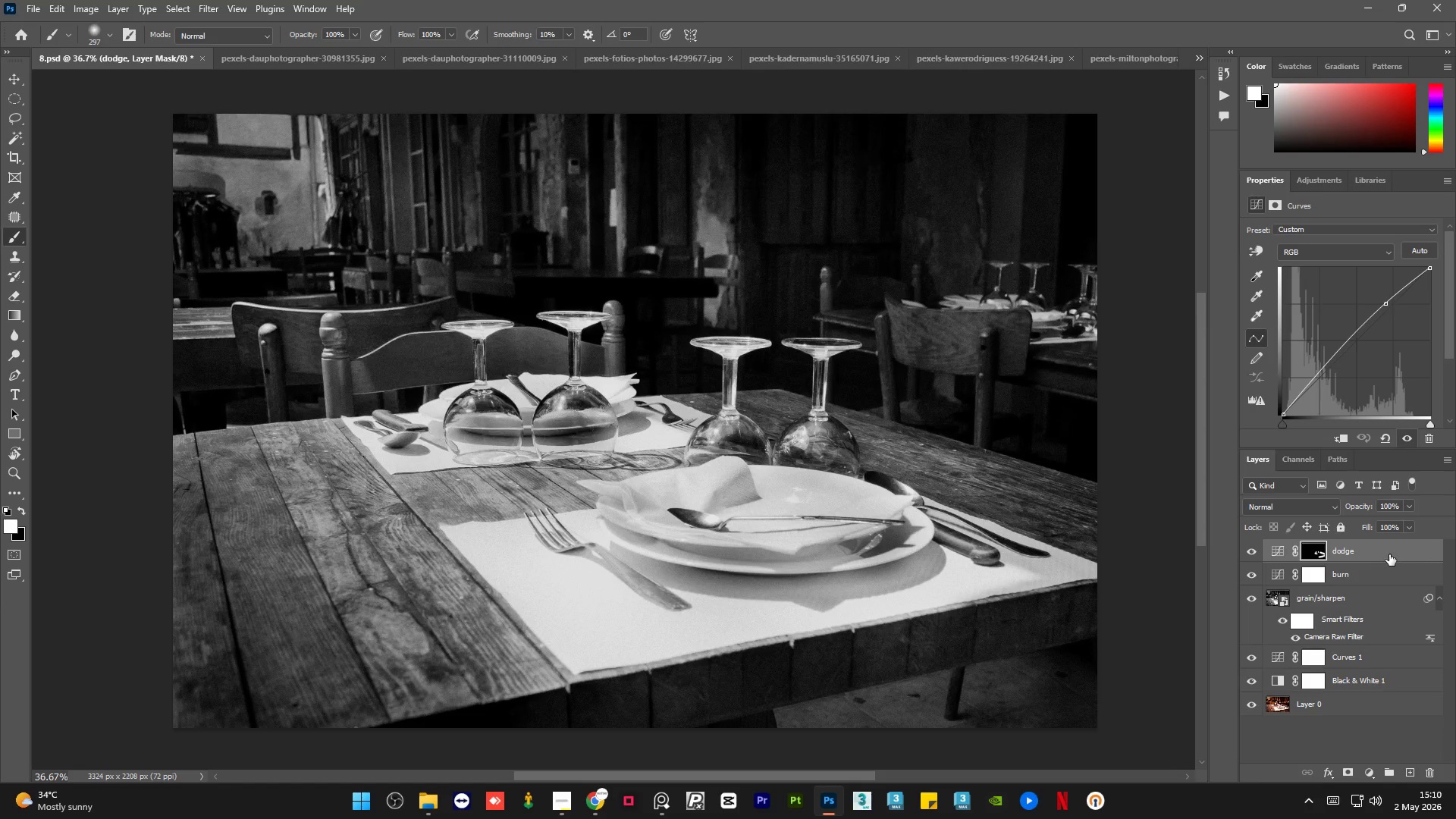 
key(Control+C)
 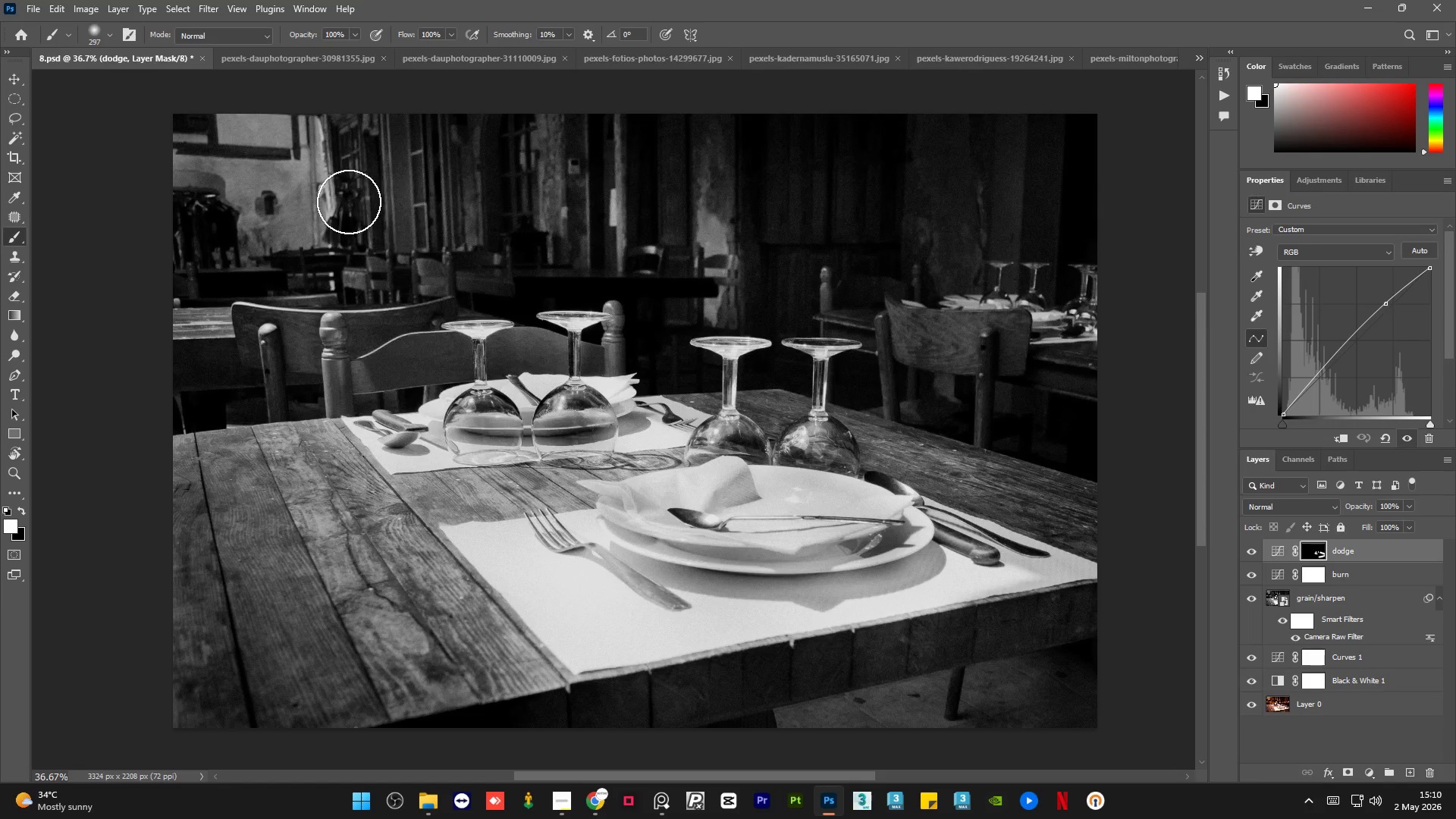 
left_click([281, 61])
 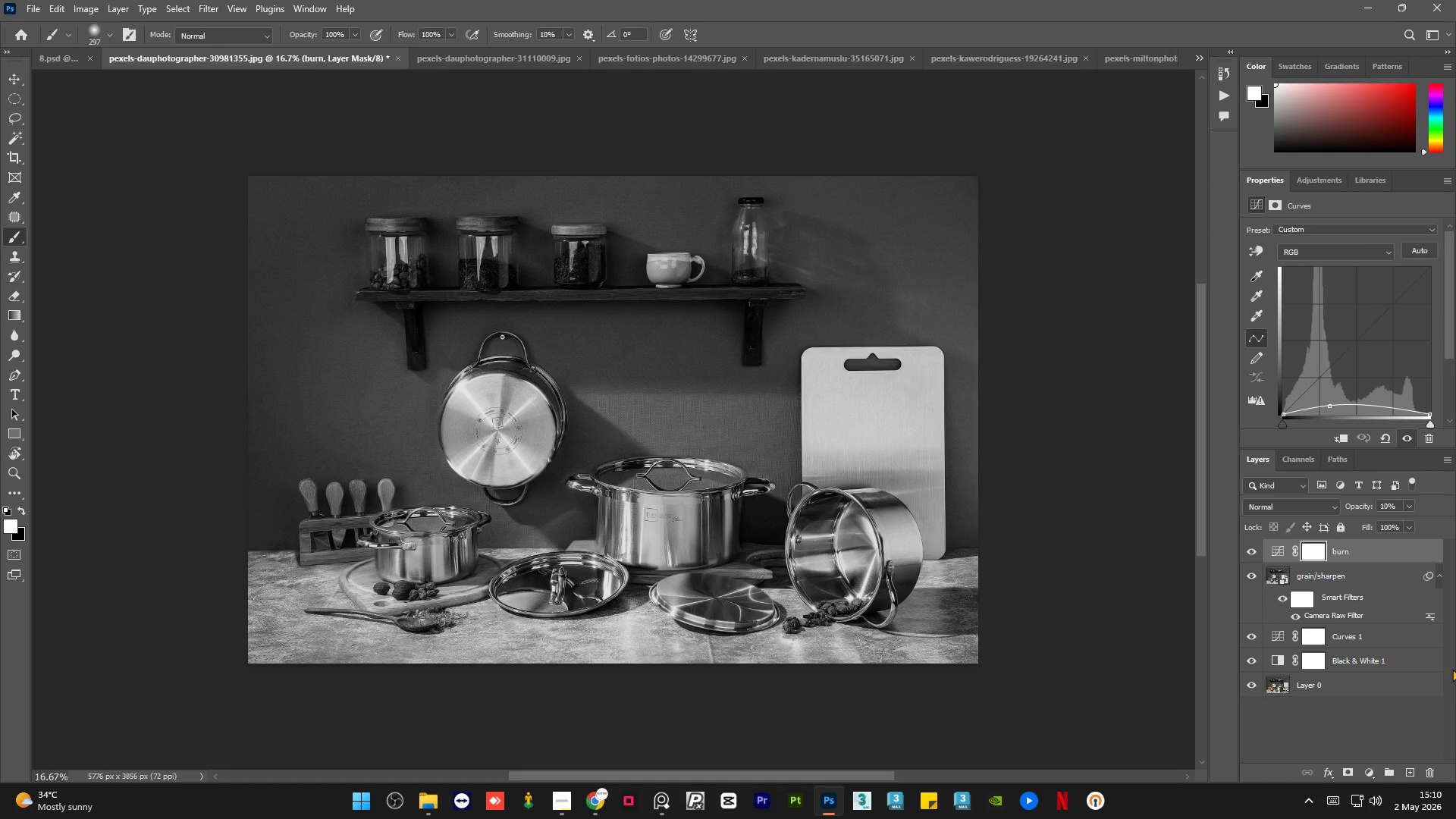 
key(Control+V)
 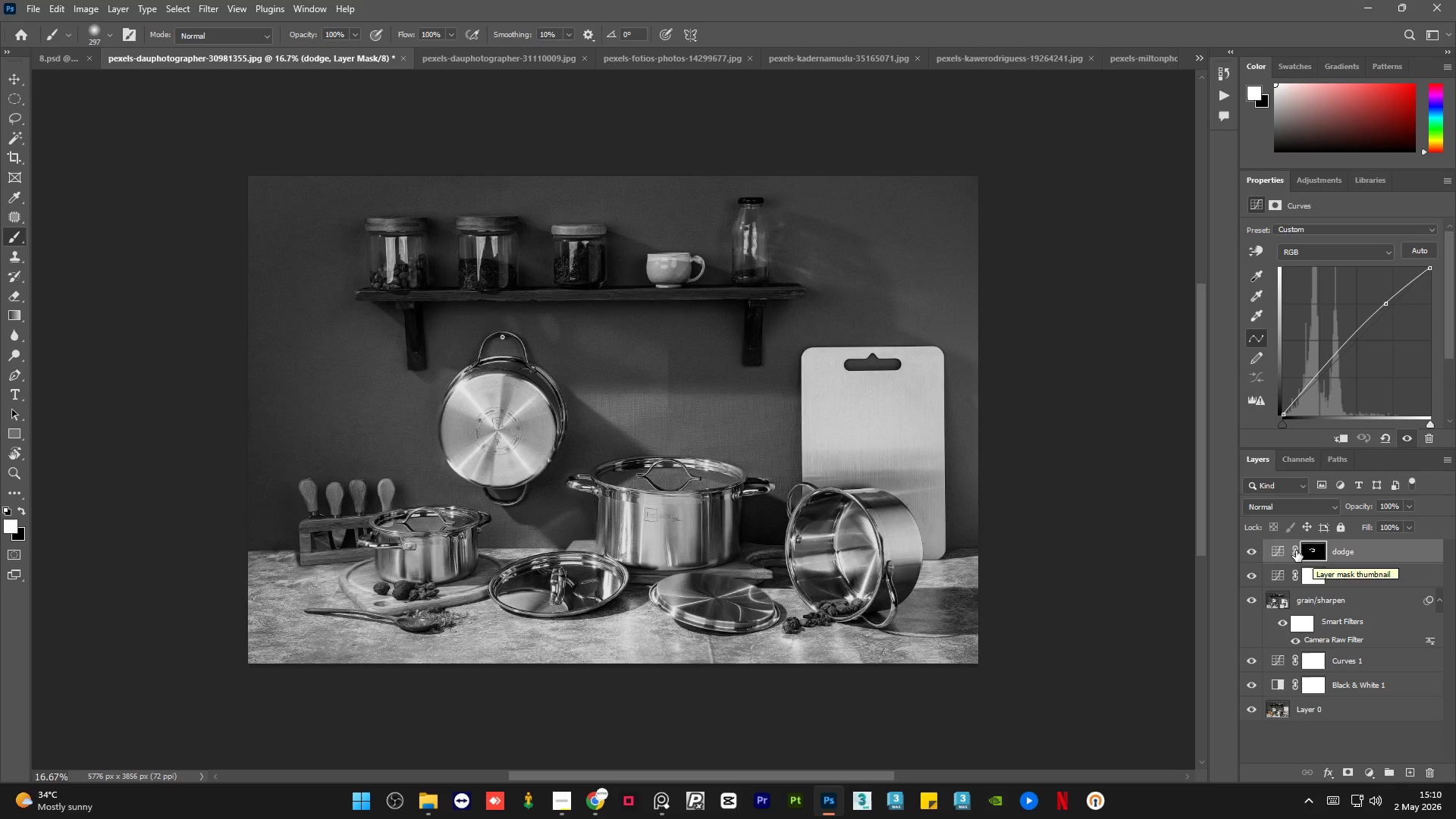 
double_click([1248, 548])
 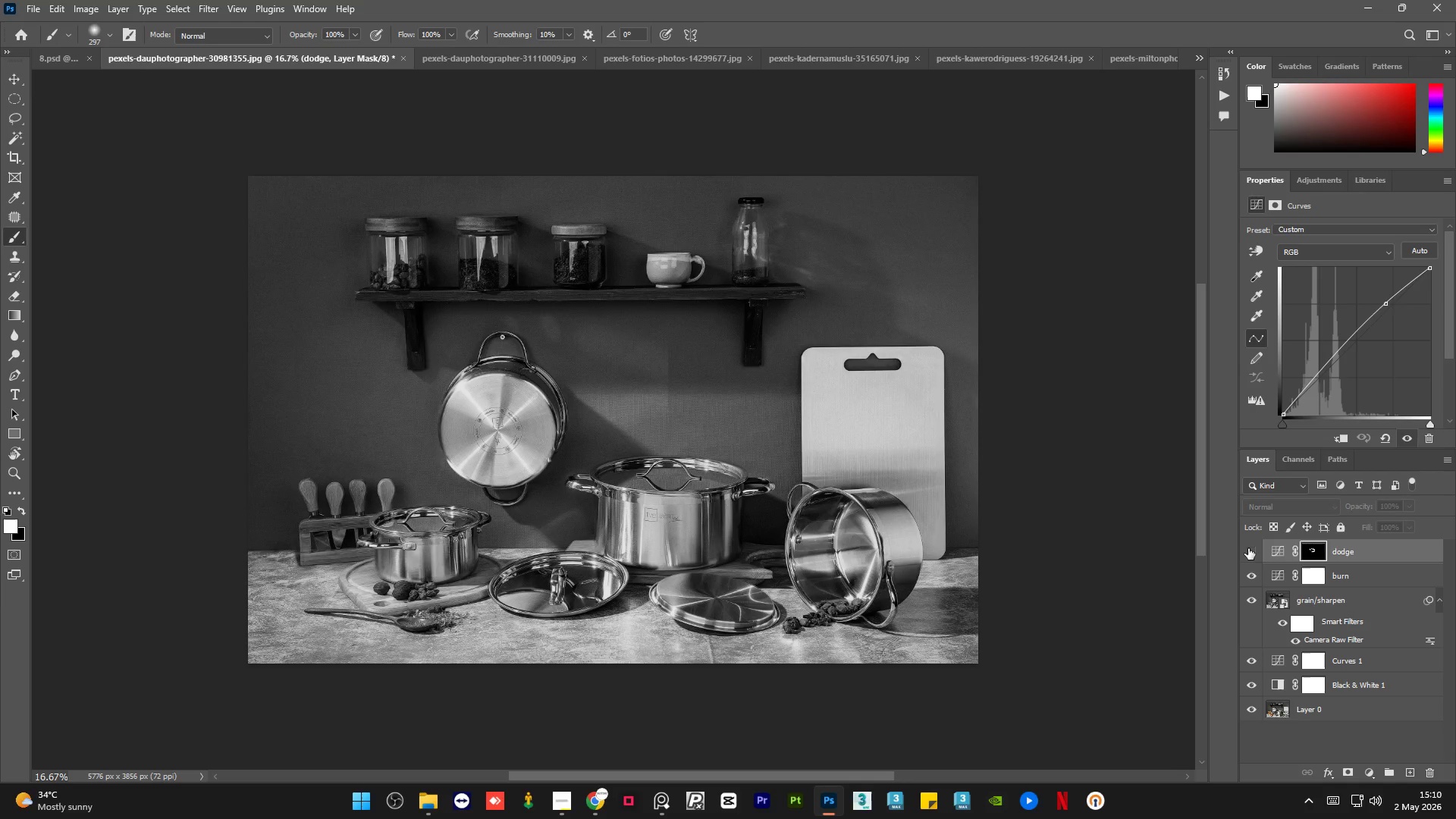 
double_click([1248, 548])
 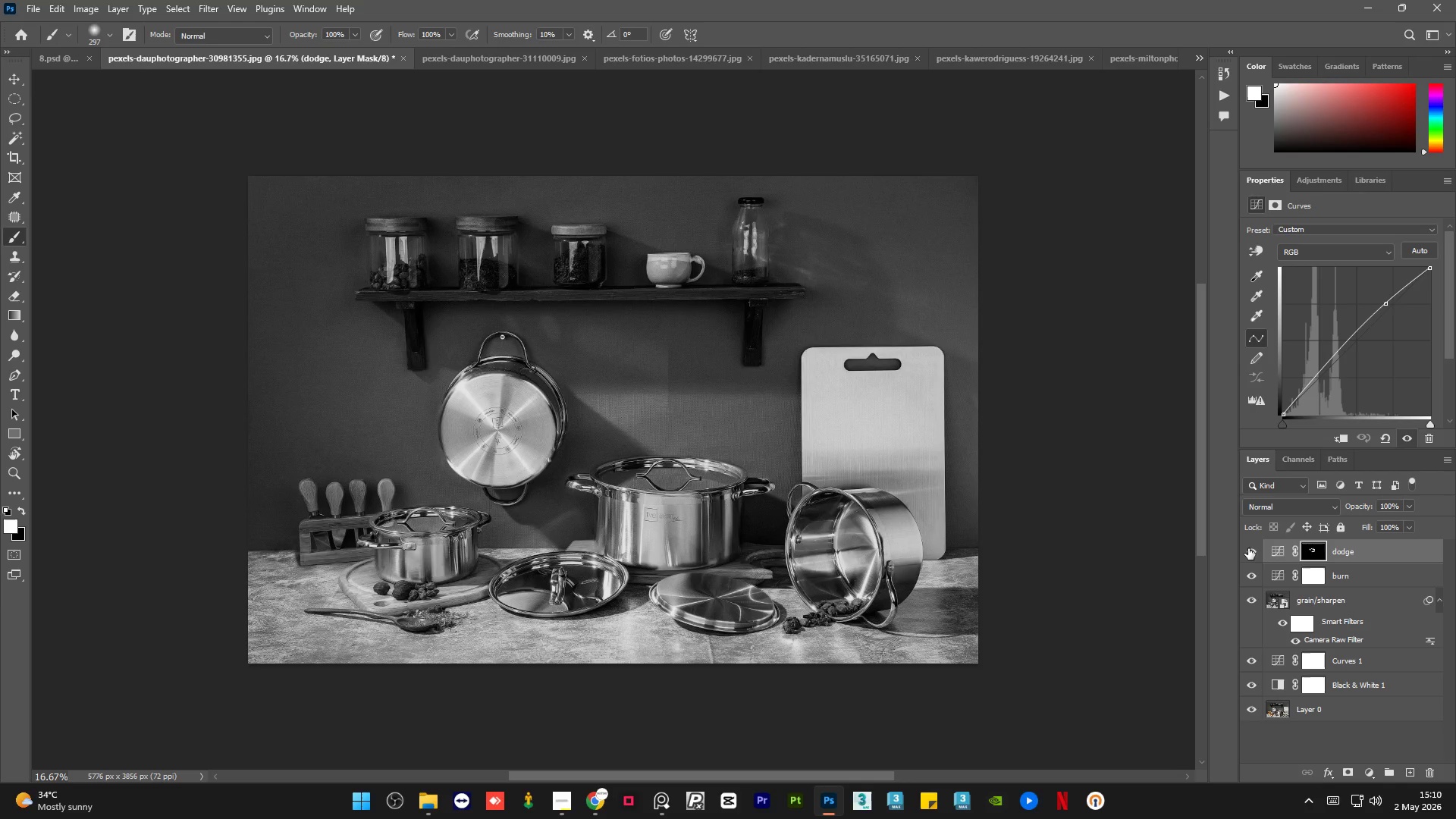 
left_click([1248, 548])
 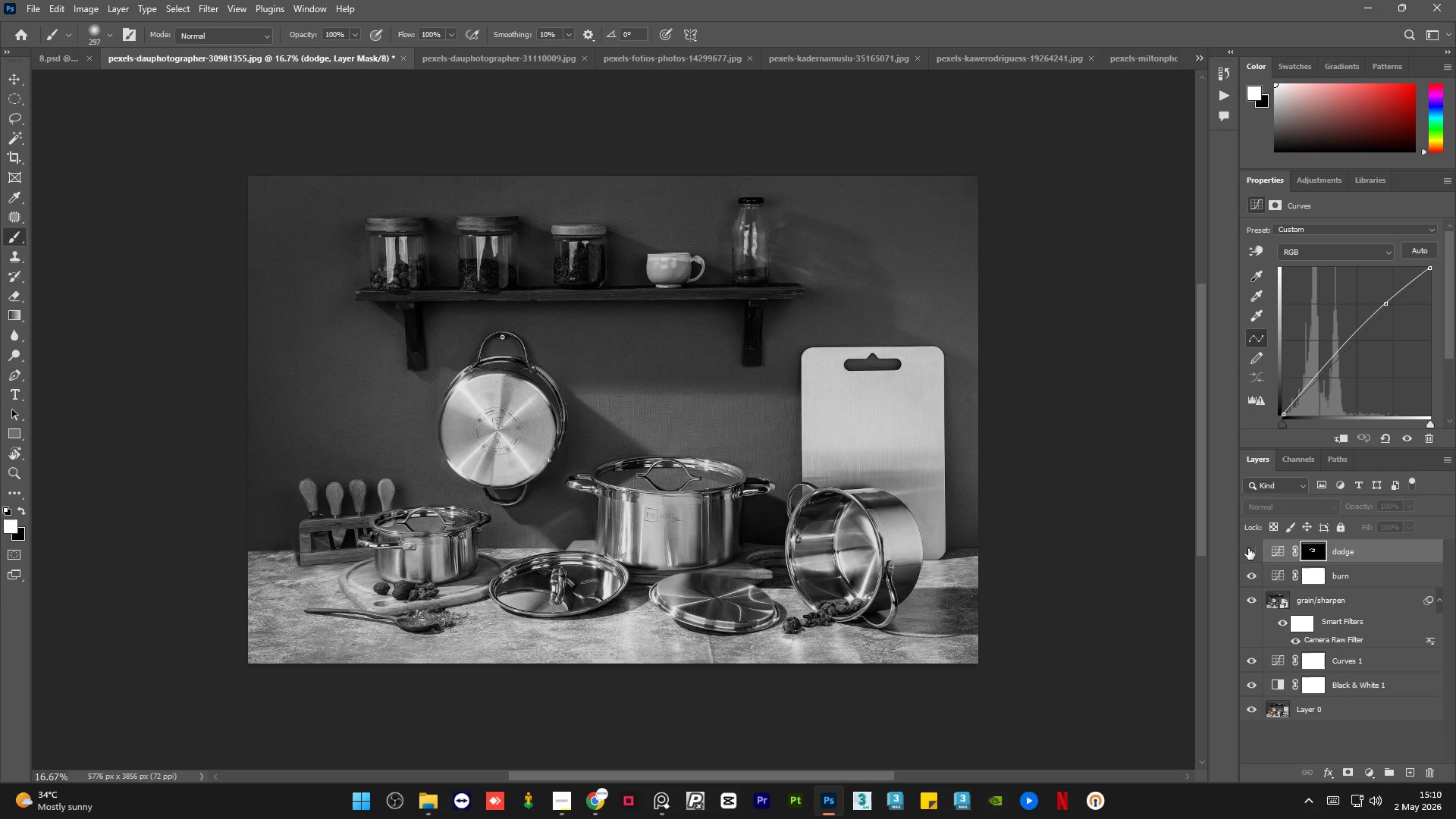 
left_click([1248, 548])
 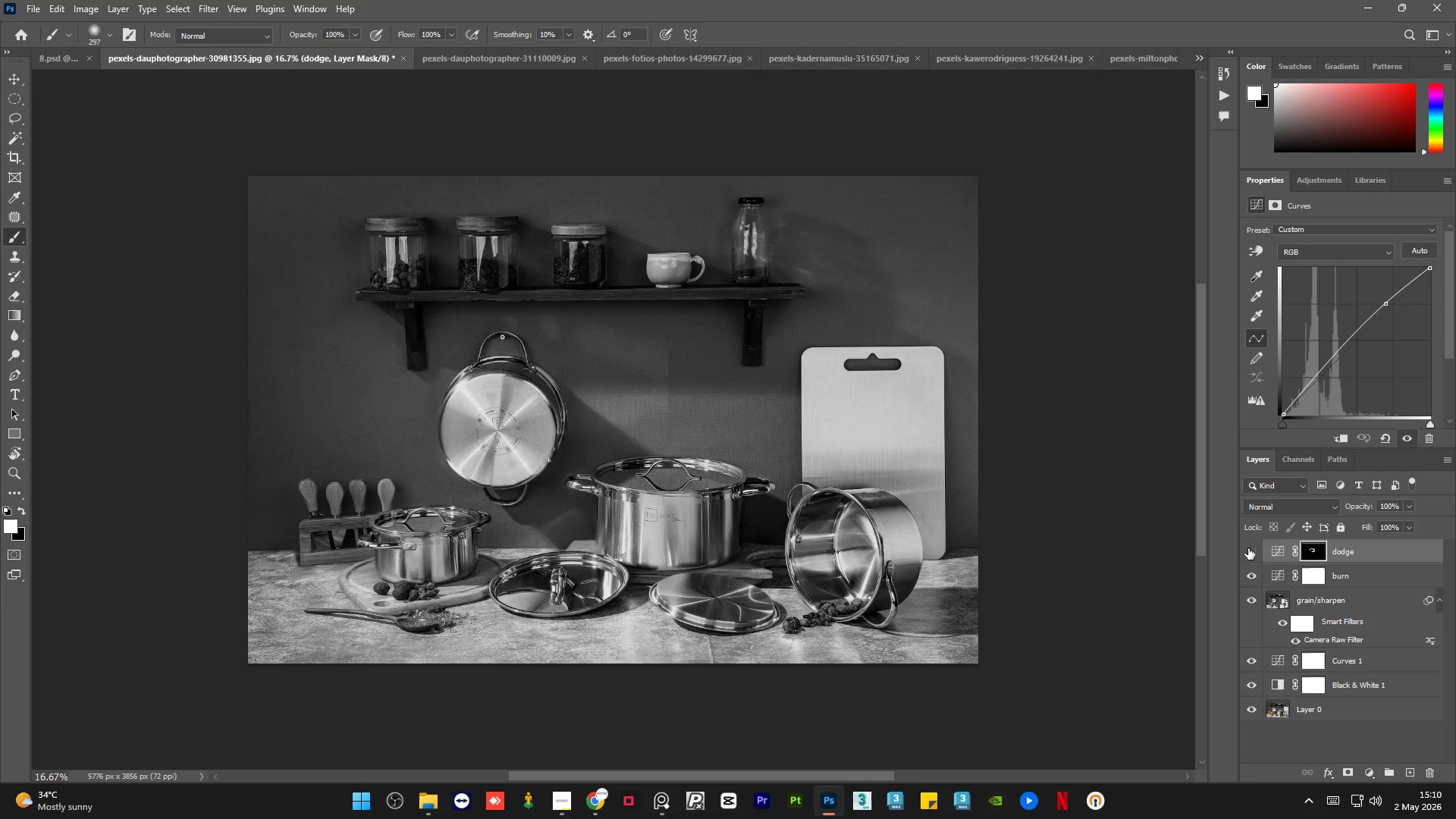 
double_click([1248, 548])
 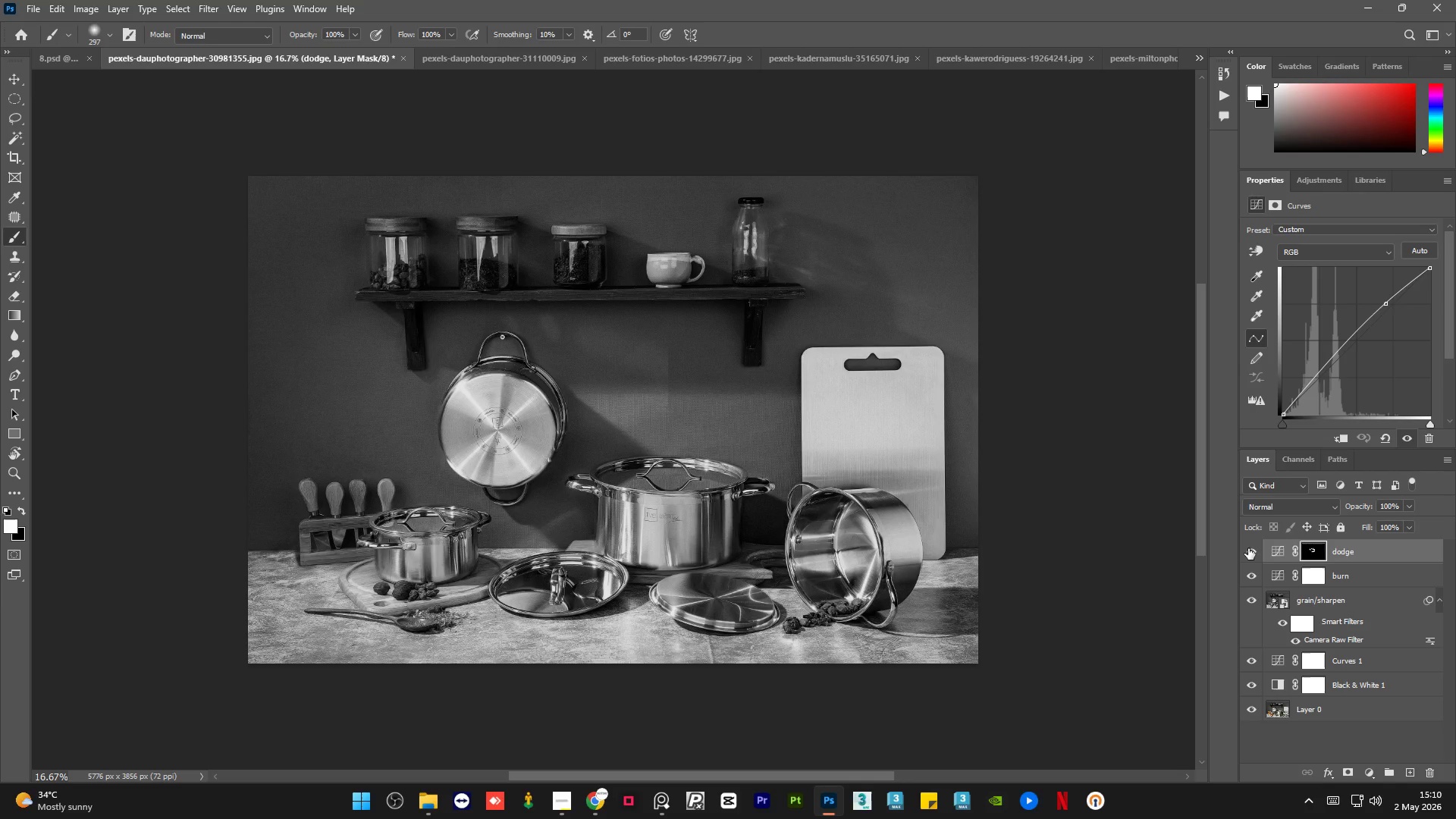 
left_click([1248, 548])
 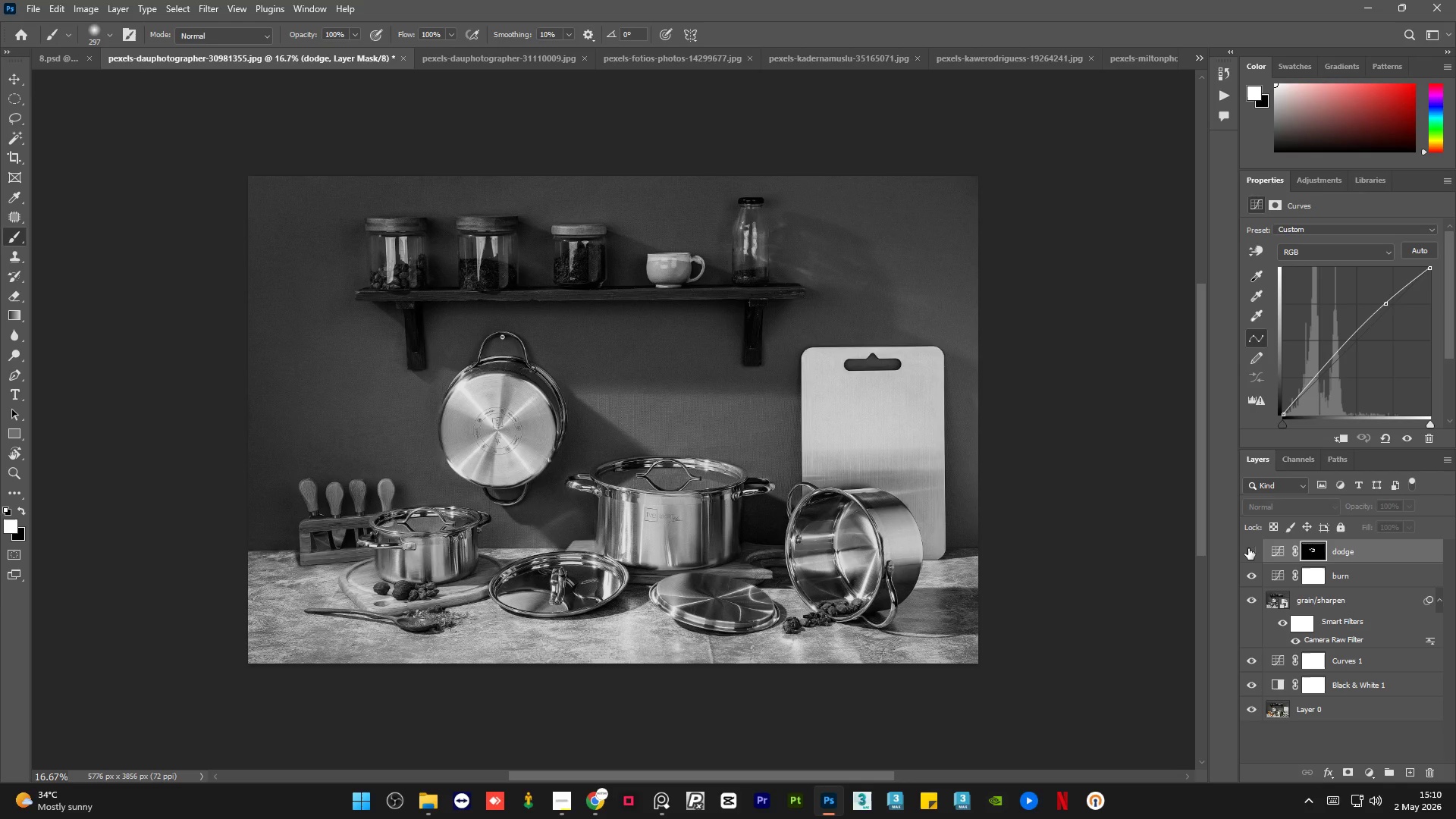 
left_click([1248, 548])
 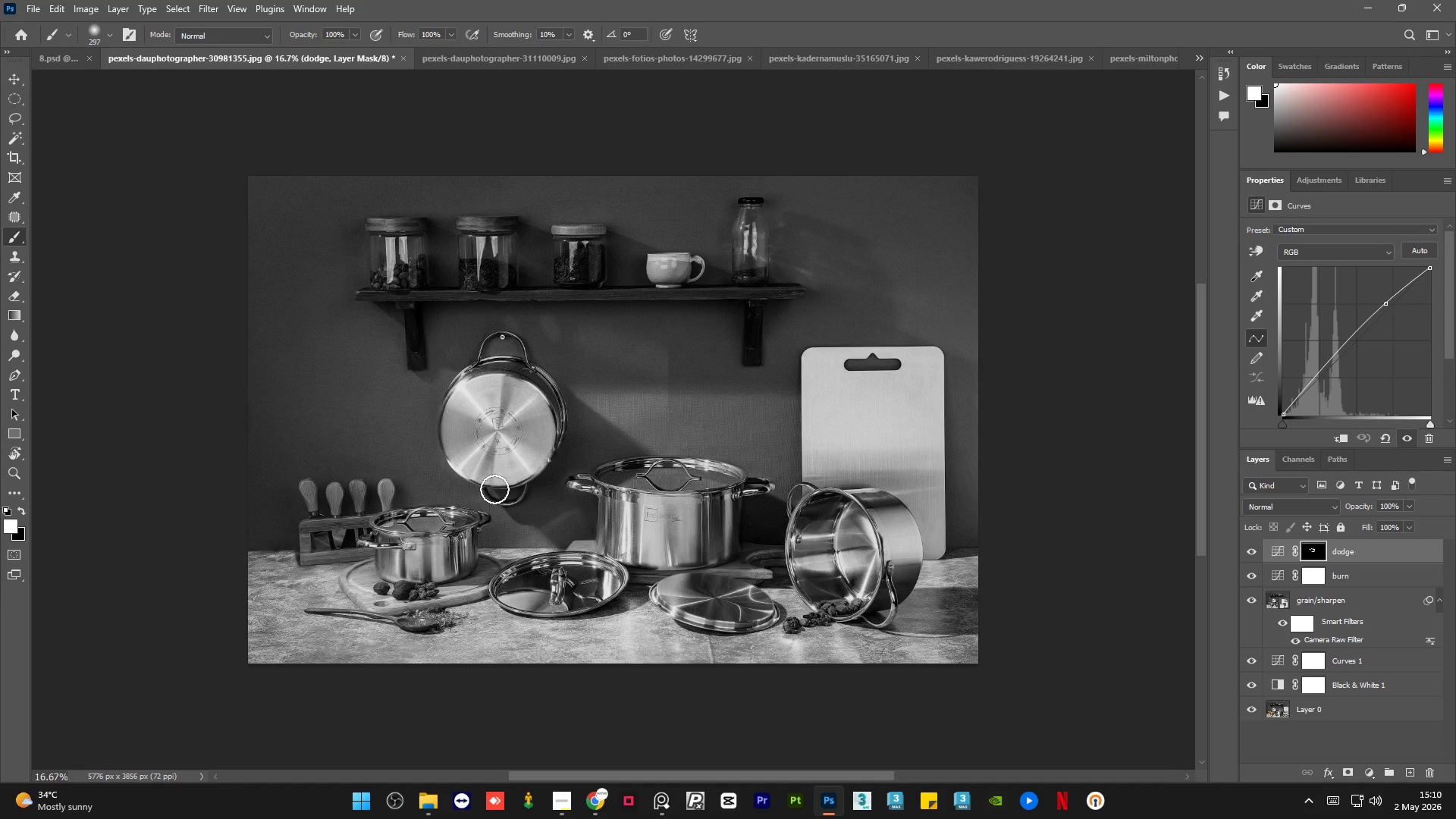 
hold_key(key=AltLeft, duration=0.61)
 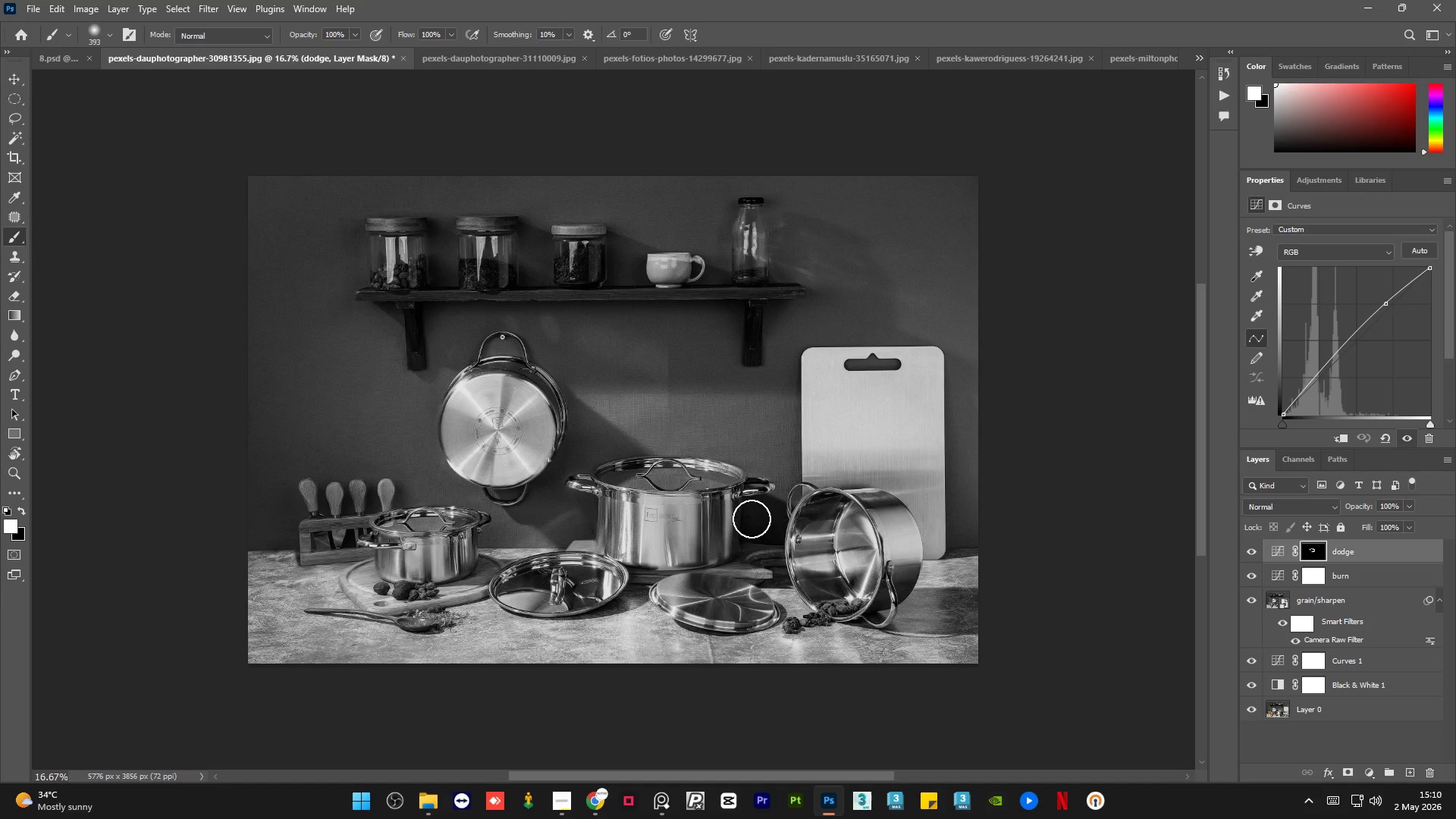 
left_click_drag(start_coordinate=[752, 516], to_coordinate=[792, 548])
 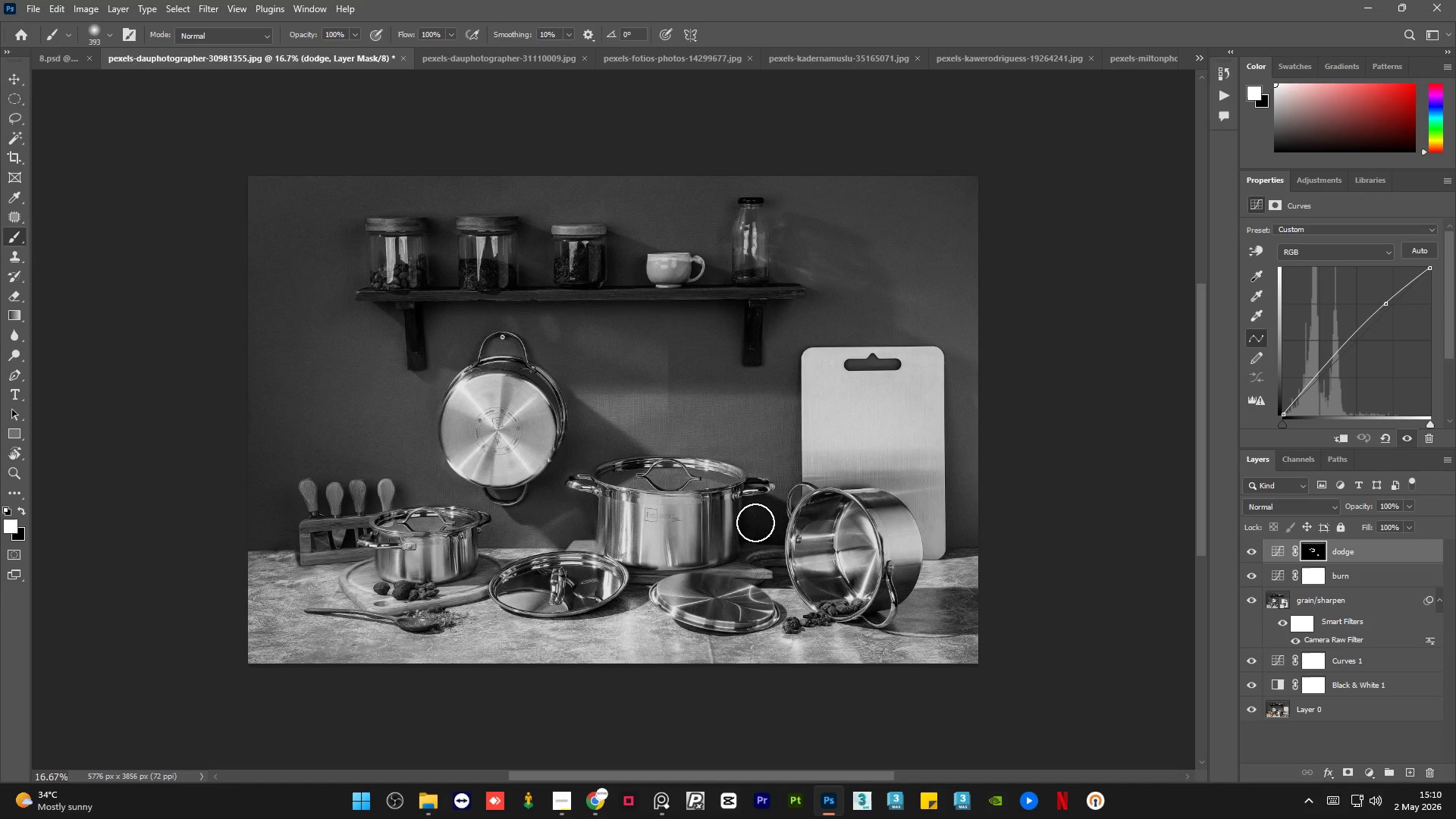 
left_click_drag(start_coordinate=[755, 521], to_coordinate=[770, 510])
 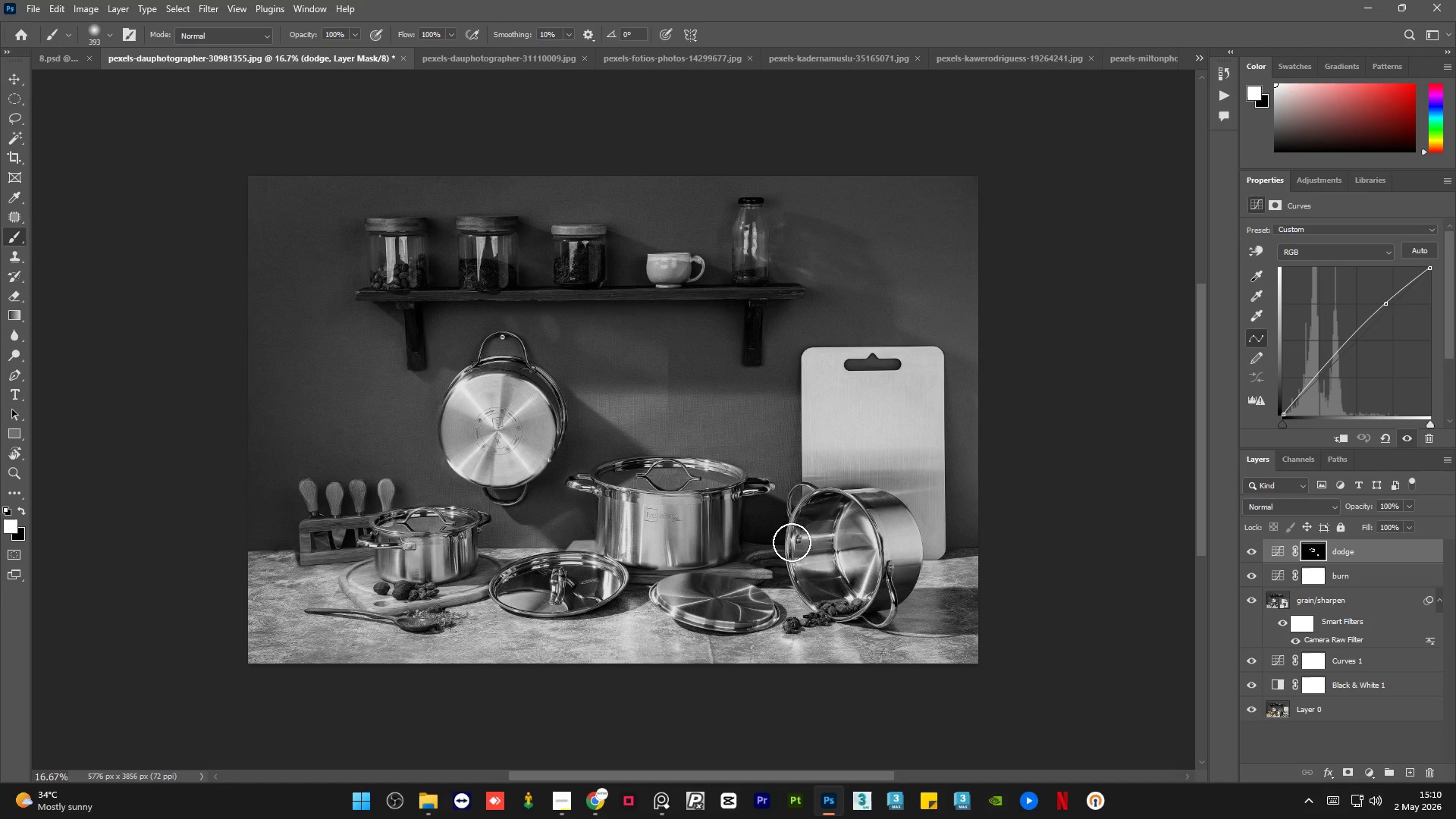 
left_click_drag(start_coordinate=[766, 542], to_coordinate=[802, 544])
 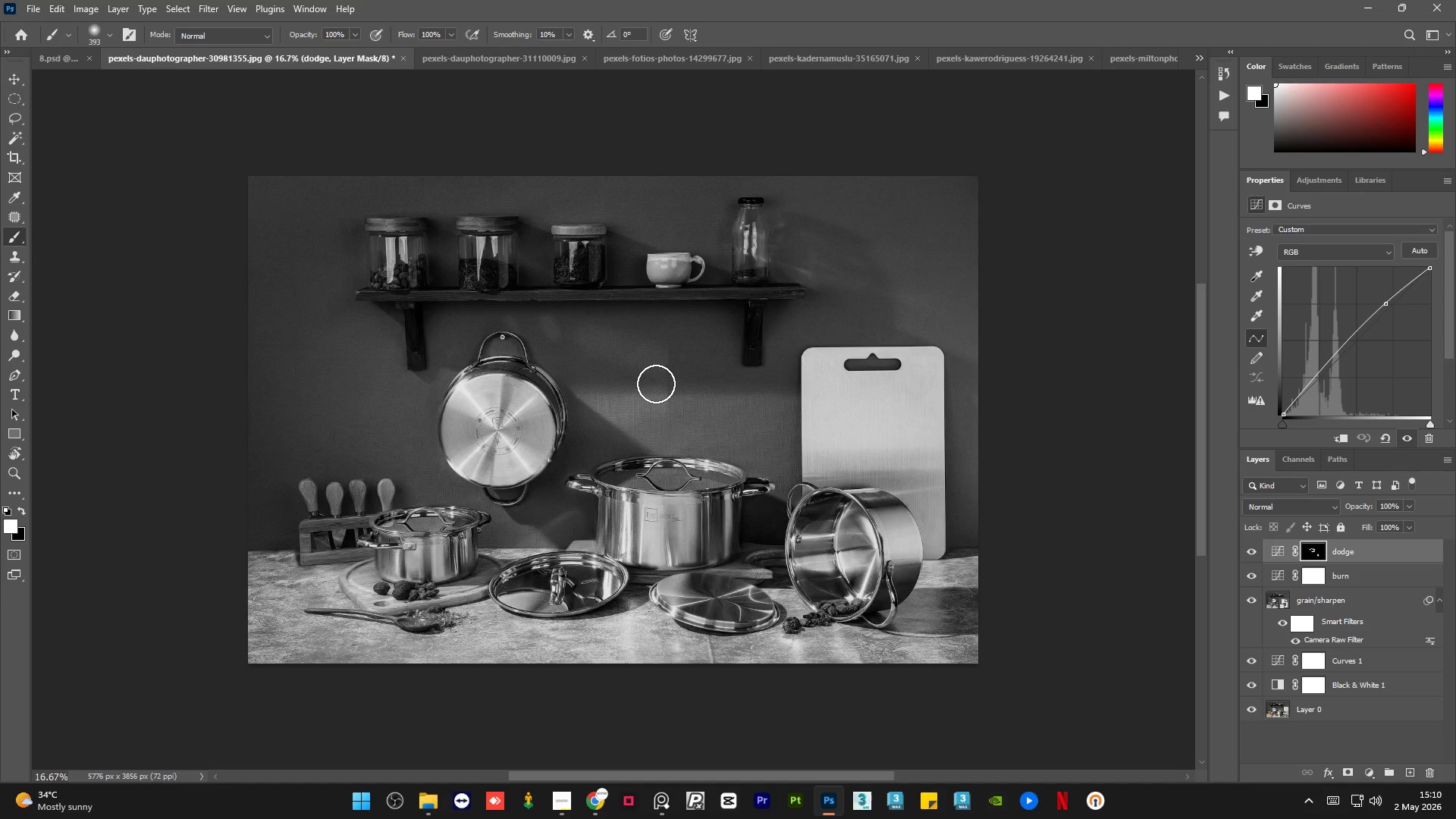 
left_click_drag(start_coordinate=[585, 361], to_coordinate=[677, 394])
 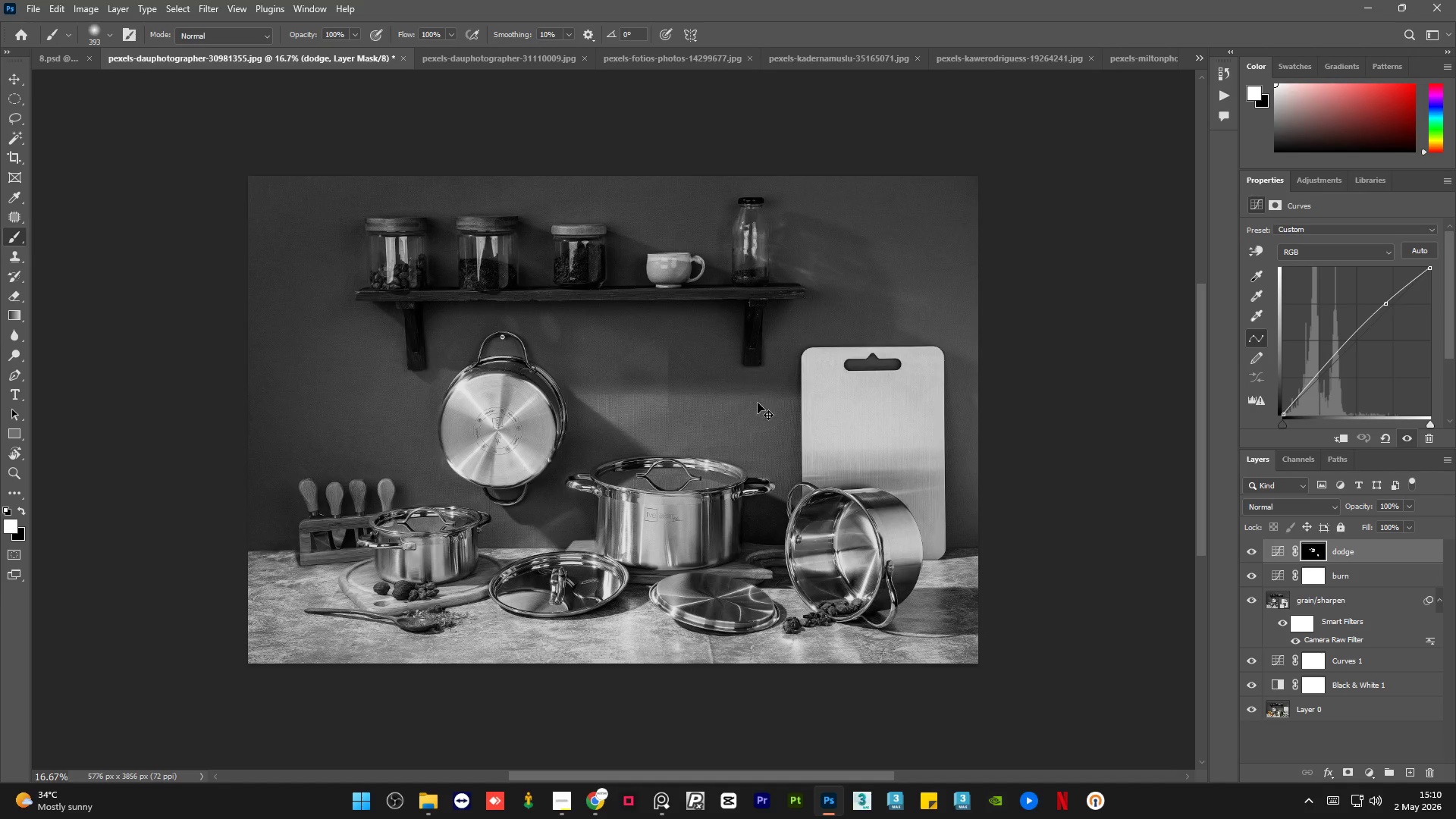 
key(Control+Z)
 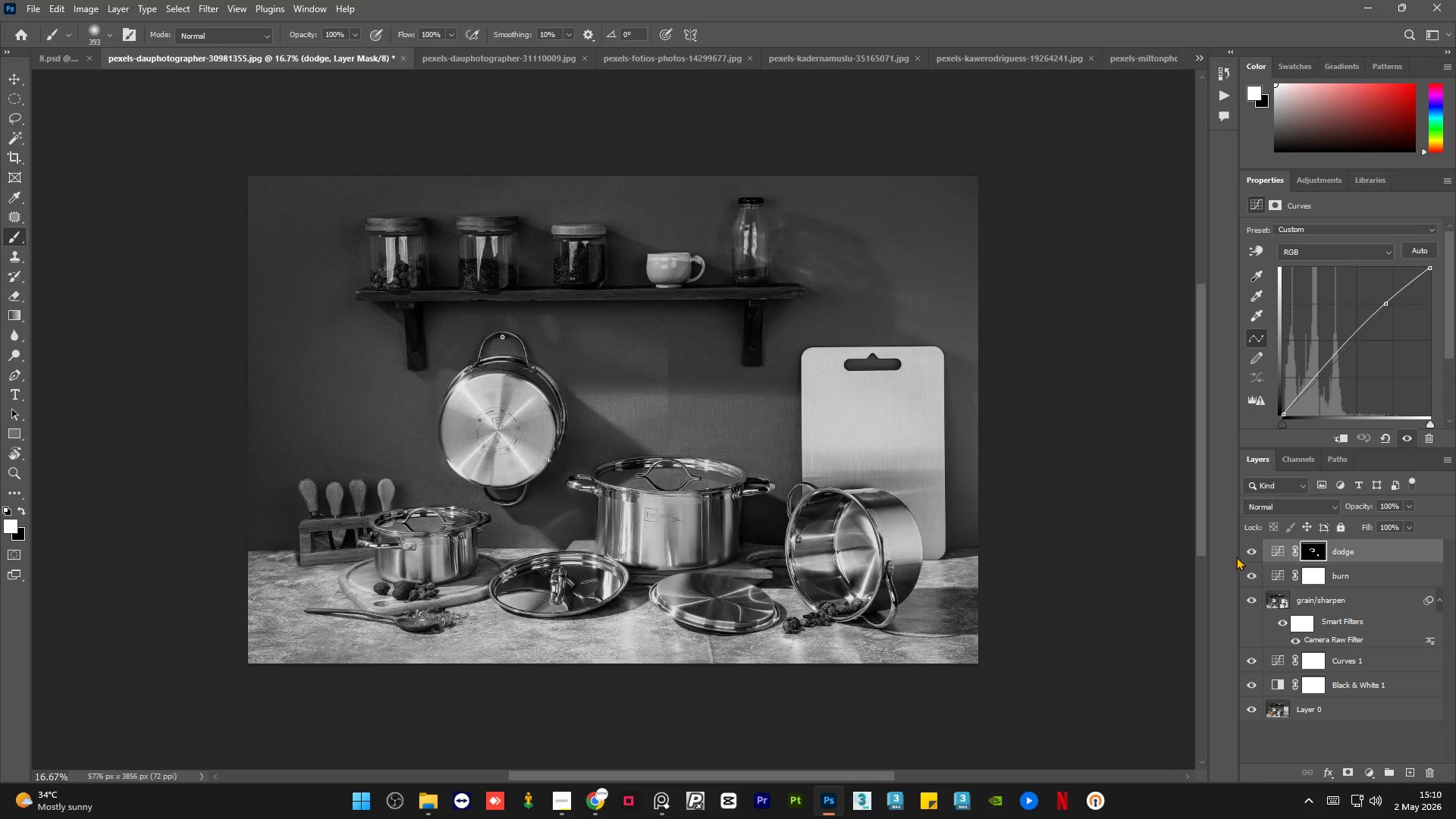 
left_click([1242, 554])
 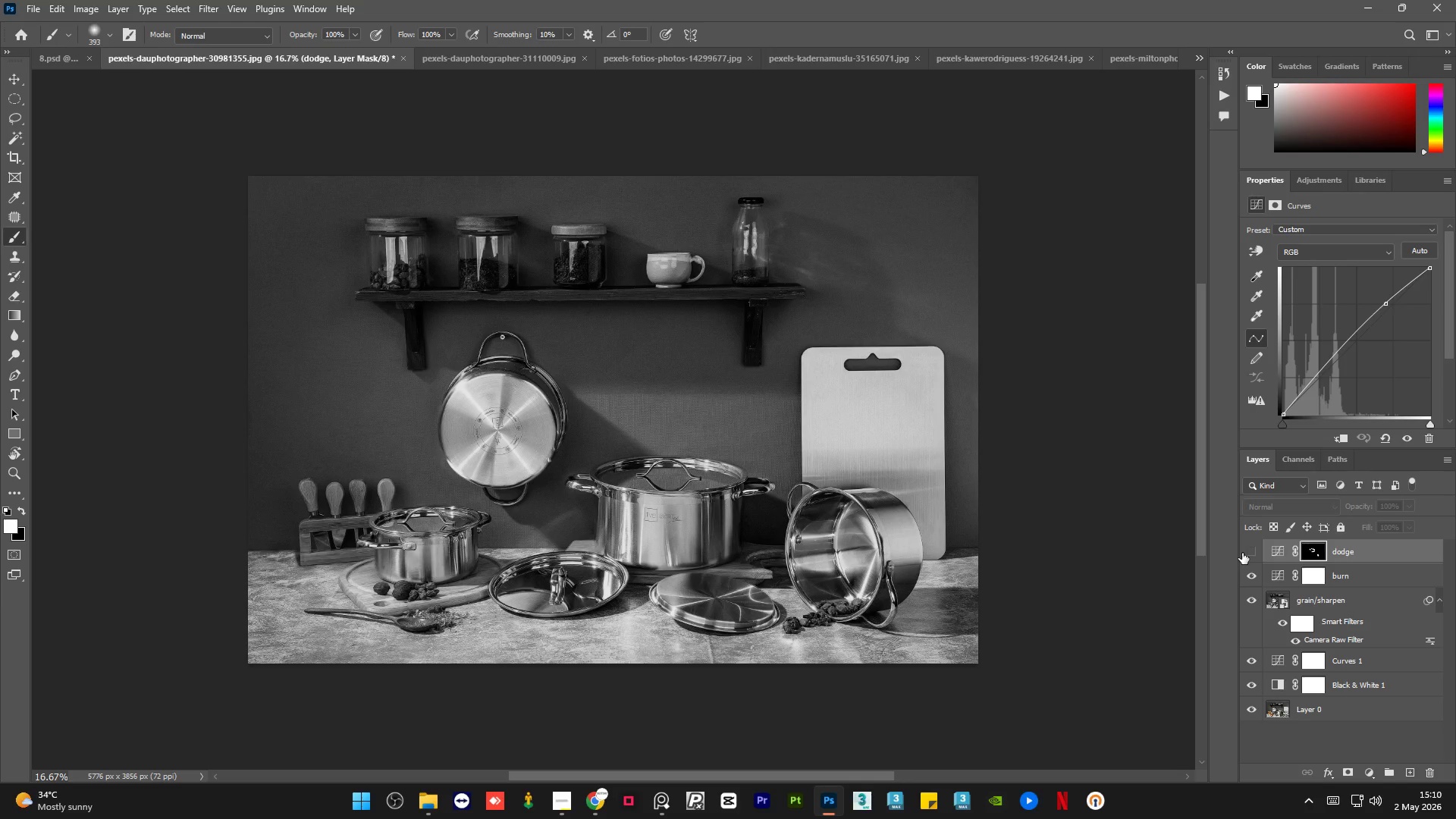 
left_click([1242, 553])
 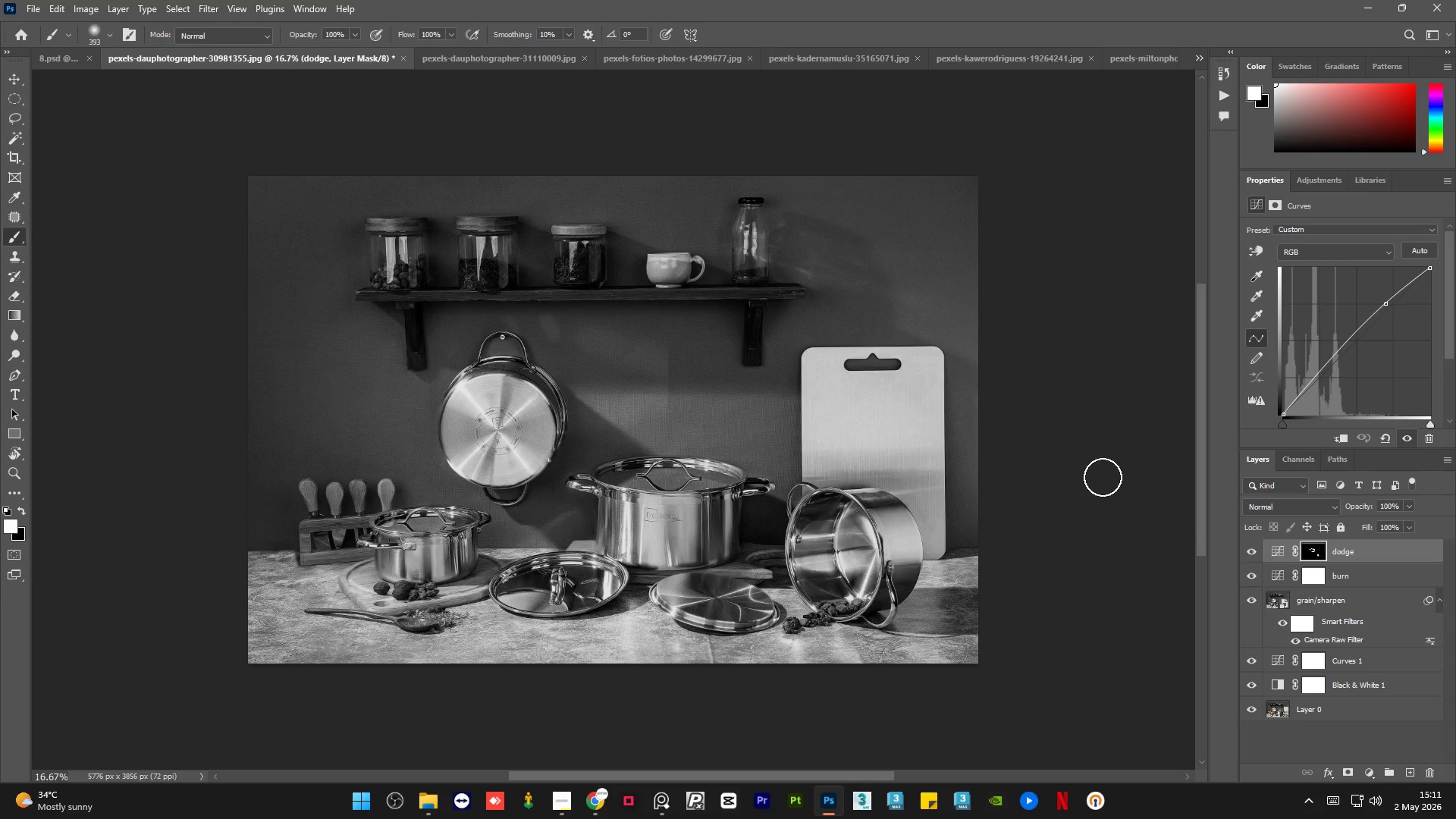 
hold_key(key=AltLeft, duration=0.98)
 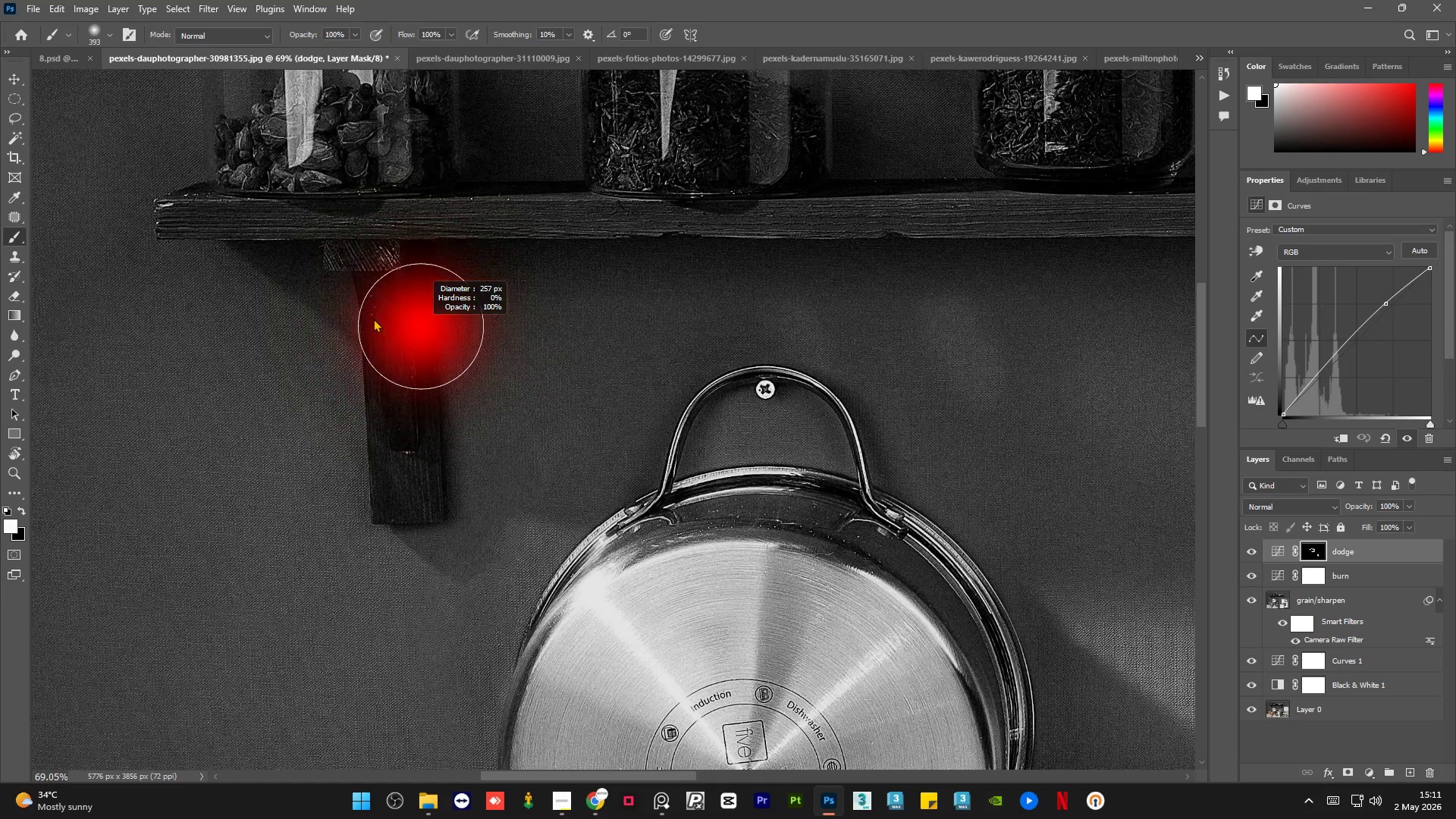 
hold_key(key=AltLeft, duration=0.77)
 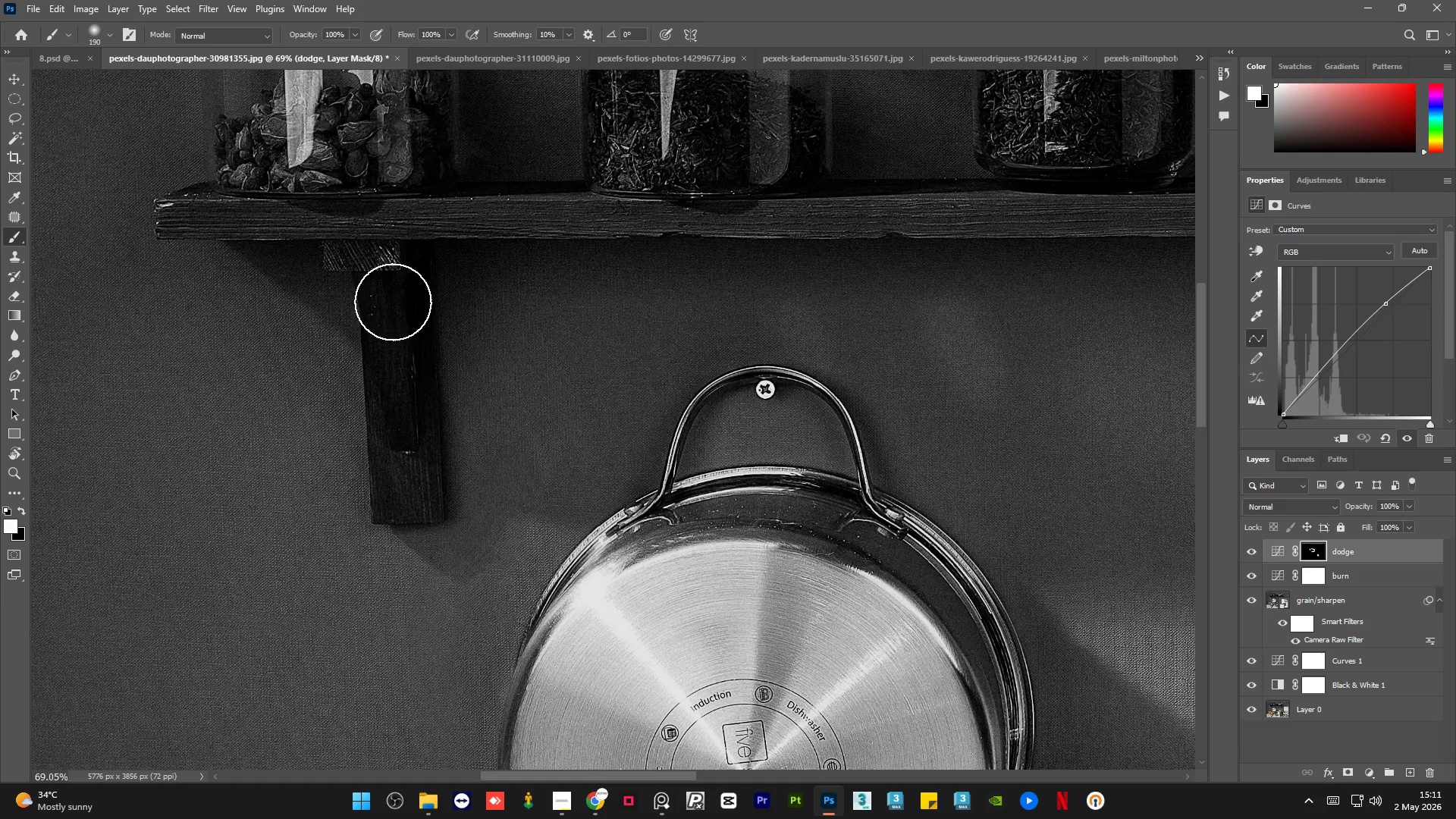 
scroll: coordinate [419, 328], scroll_direction: up, amount: 17.0
 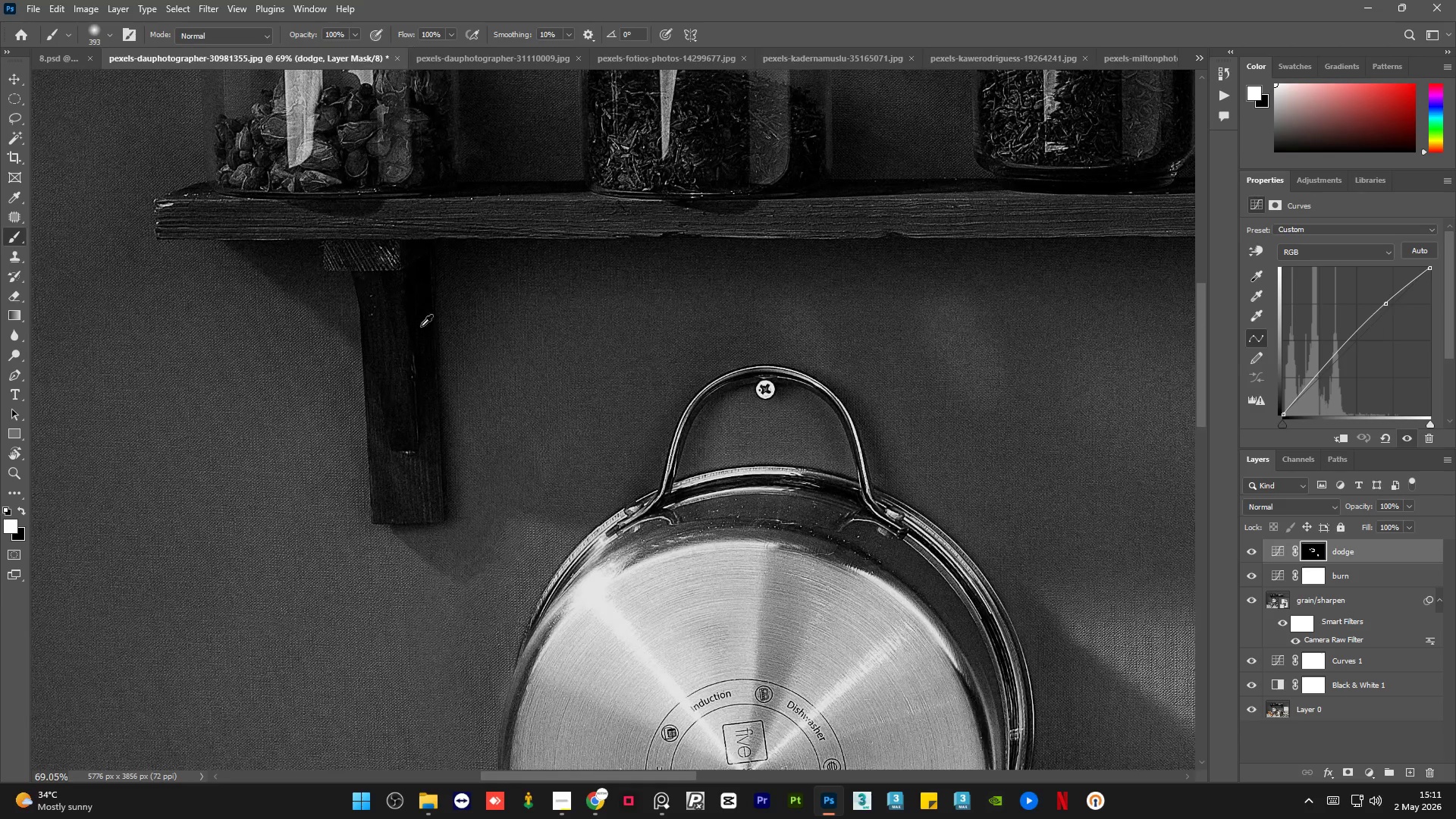 
left_click_drag(start_coordinate=[385, 283], to_coordinate=[390, 463])
 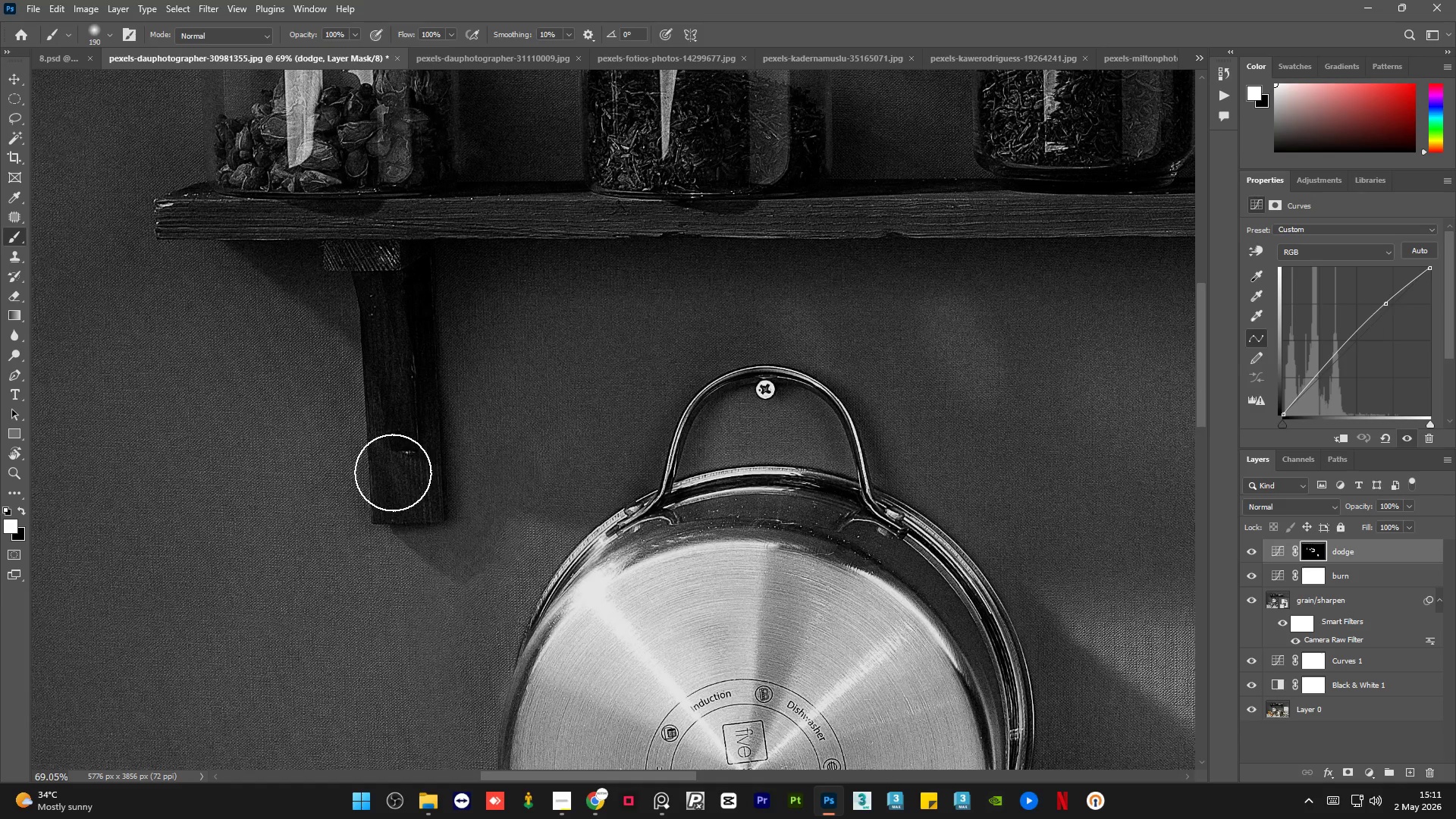 
hold_key(key=AltLeft, duration=2.36)
scroll: coordinate [934, 454], scroll_direction: up, amount: 2.0
 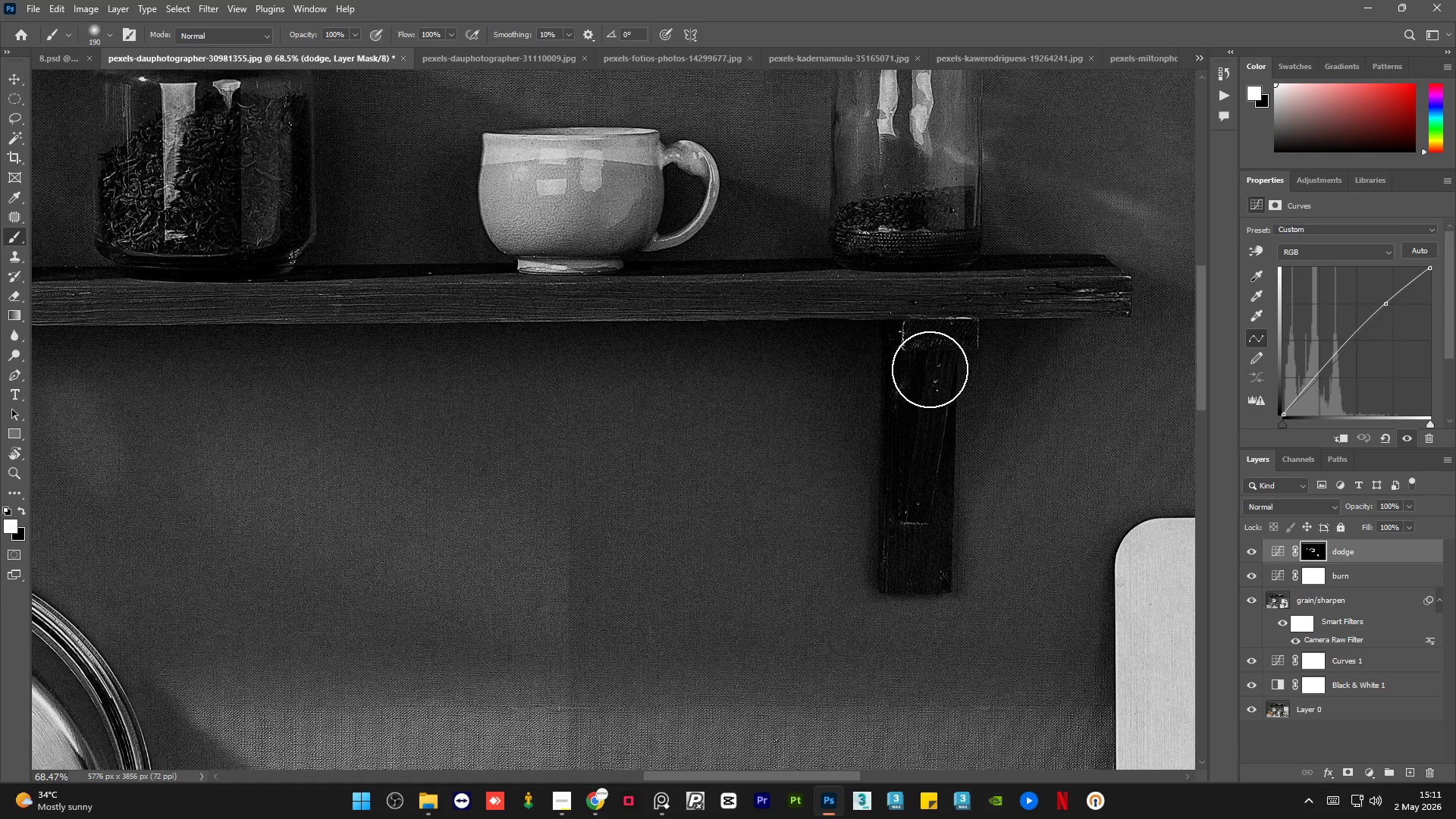 
left_click_drag(start_coordinate=[924, 376], to_coordinate=[896, 610])
 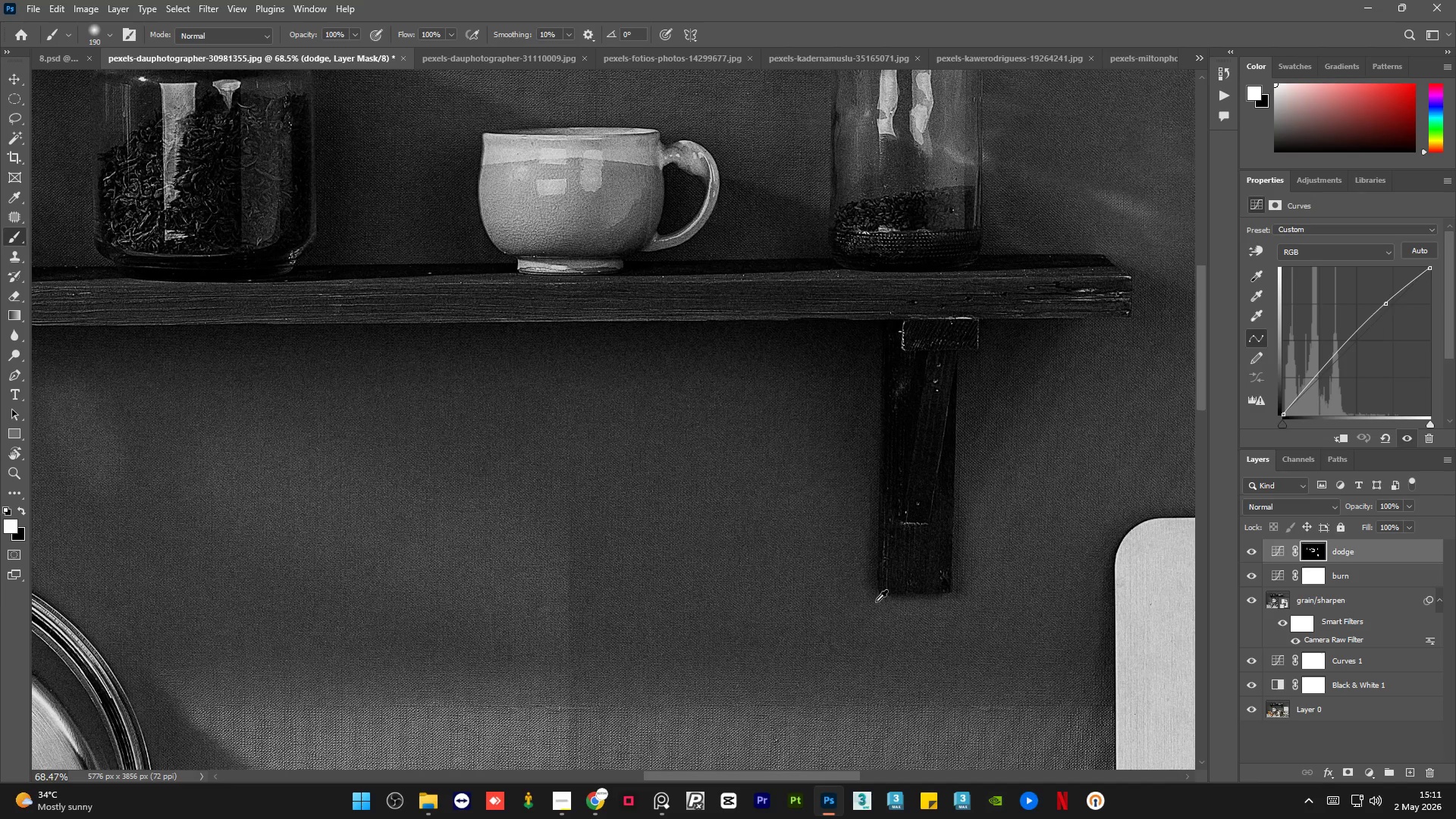 
hold_key(key=AltLeft, duration=6.19)
scroll: coordinate [743, 468], scroll_direction: down, amount: 5.0
 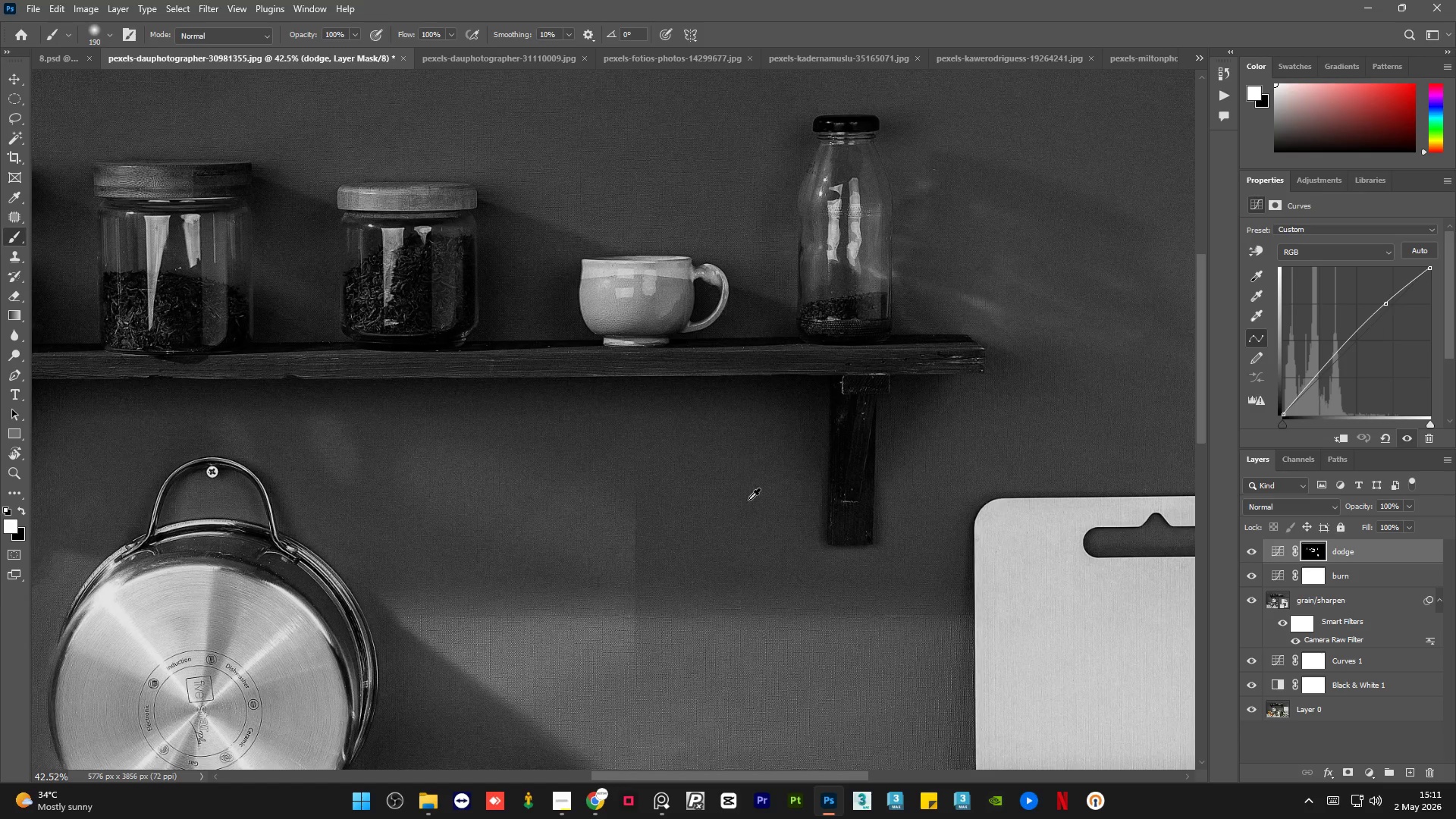 
scroll: coordinate [751, 500], scroll_direction: up, amount: 12.0
 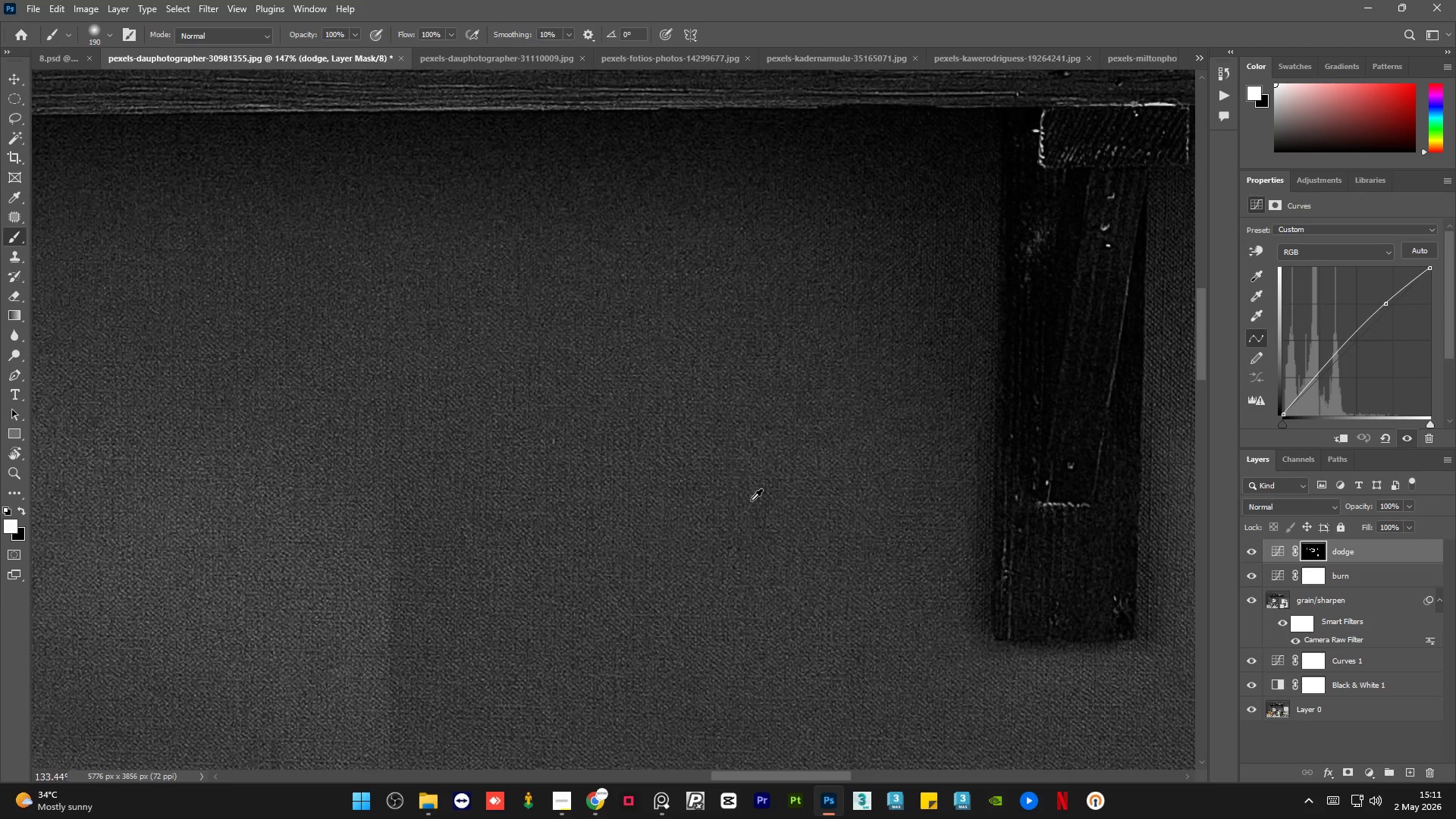 
scroll: coordinate [737, 475], scroll_direction: down, amount: 32.0
 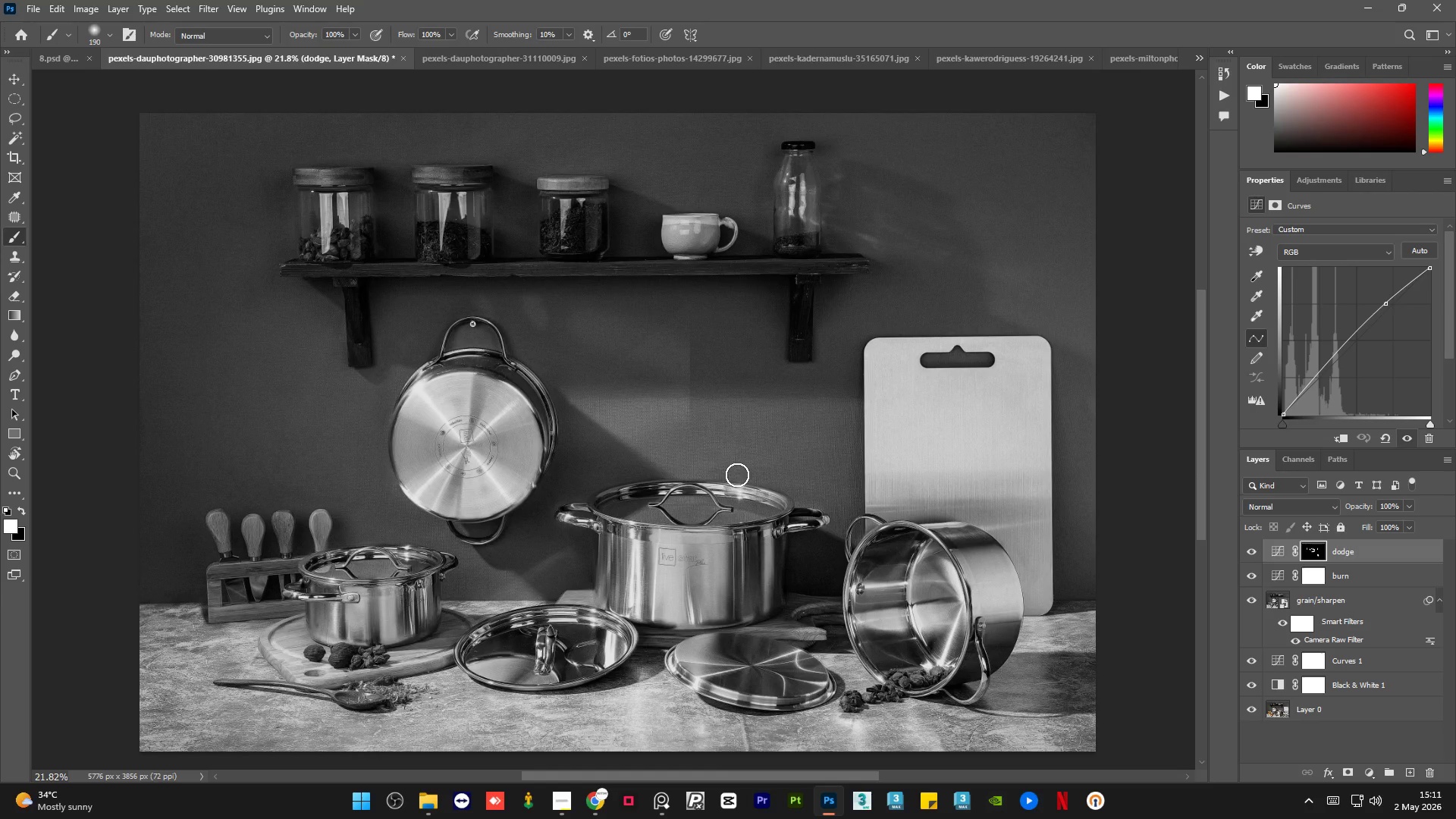 
hold_key(key=AltLeft, duration=0.38)
 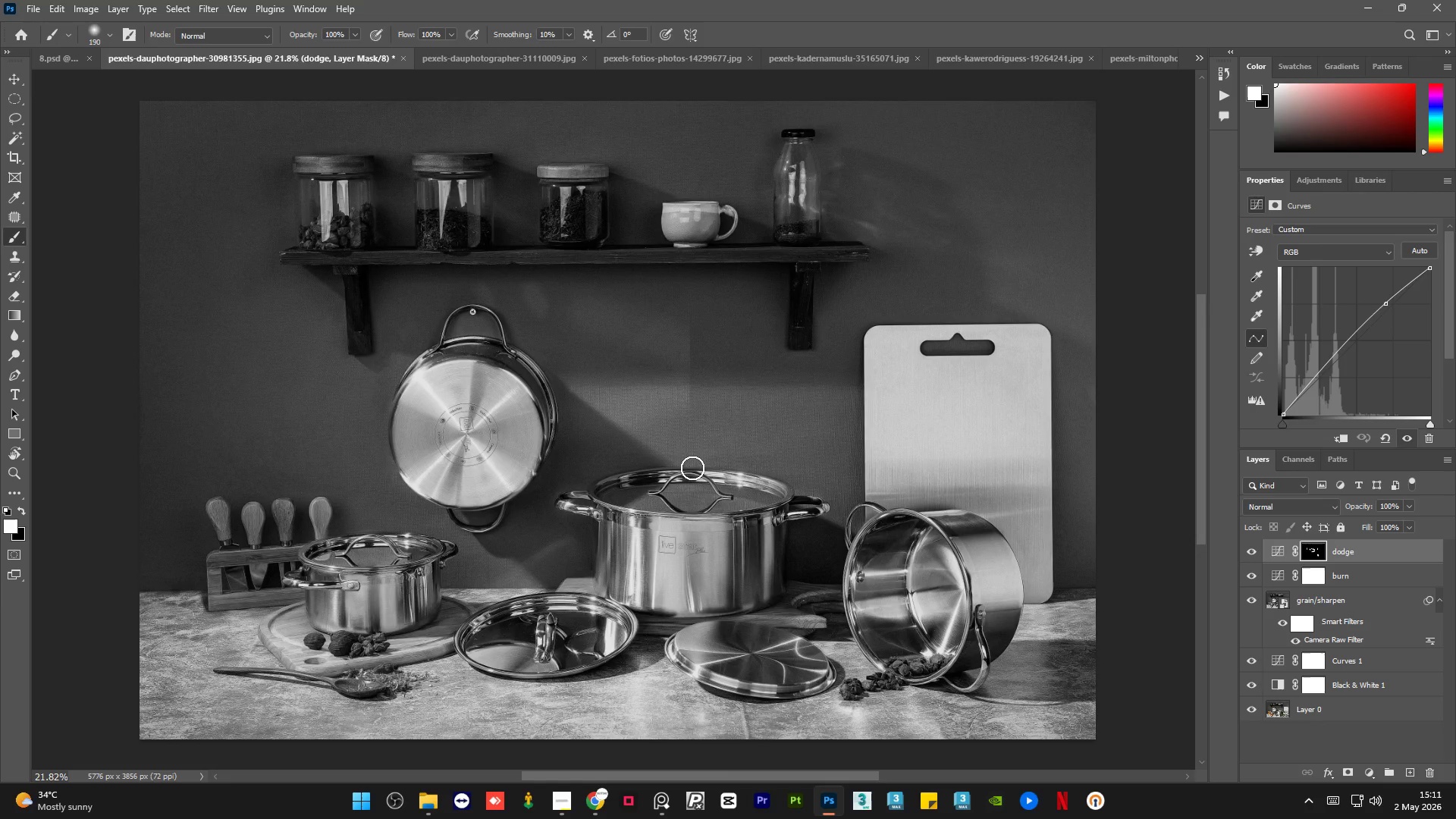 
scroll: coordinate [692, 468], scroll_direction: down, amount: 1.0
 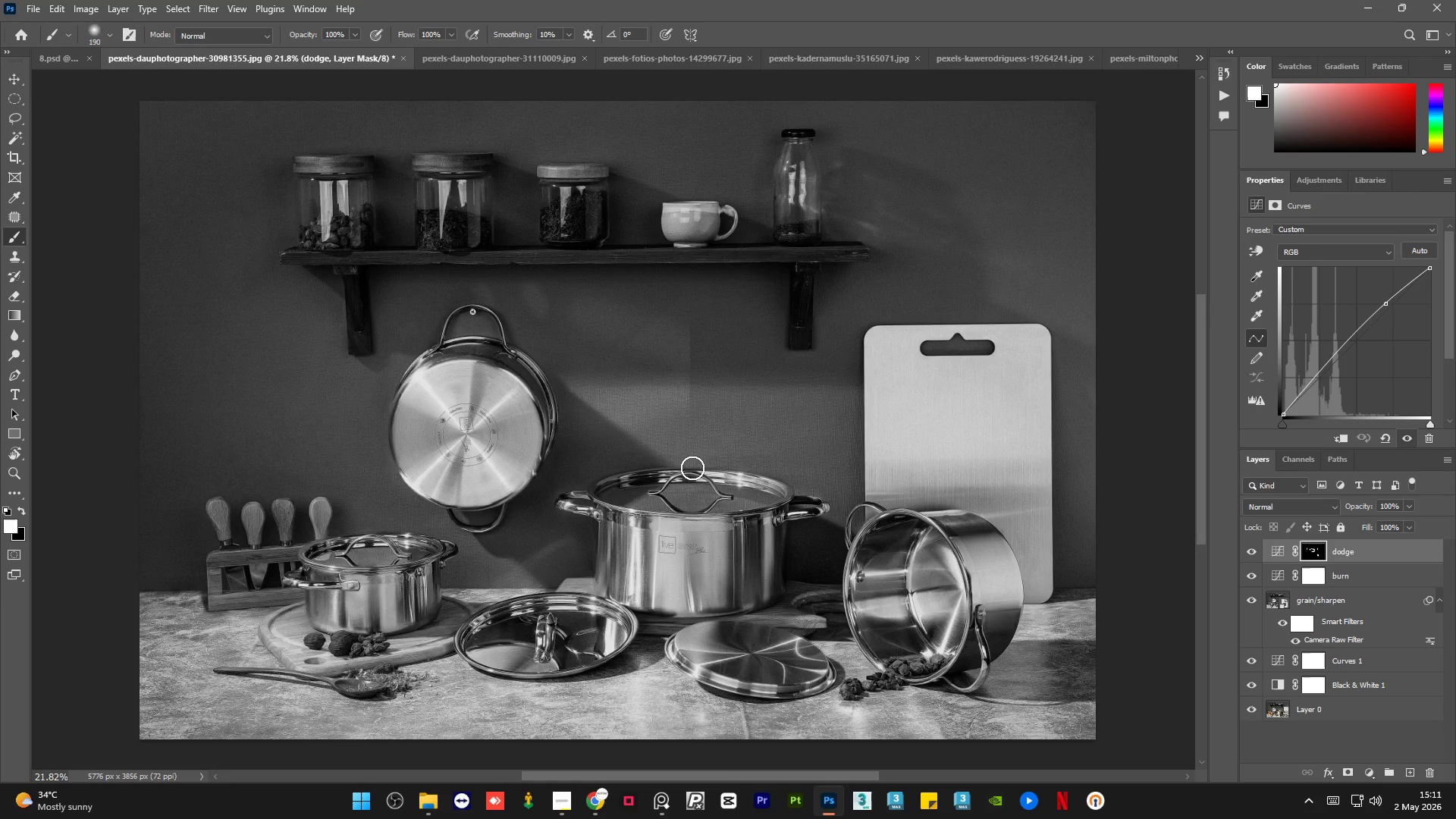 
hold_key(key=AltLeft, duration=0.75)
scroll: coordinate [692, 468], scroll_direction: down, amount: 1.0
 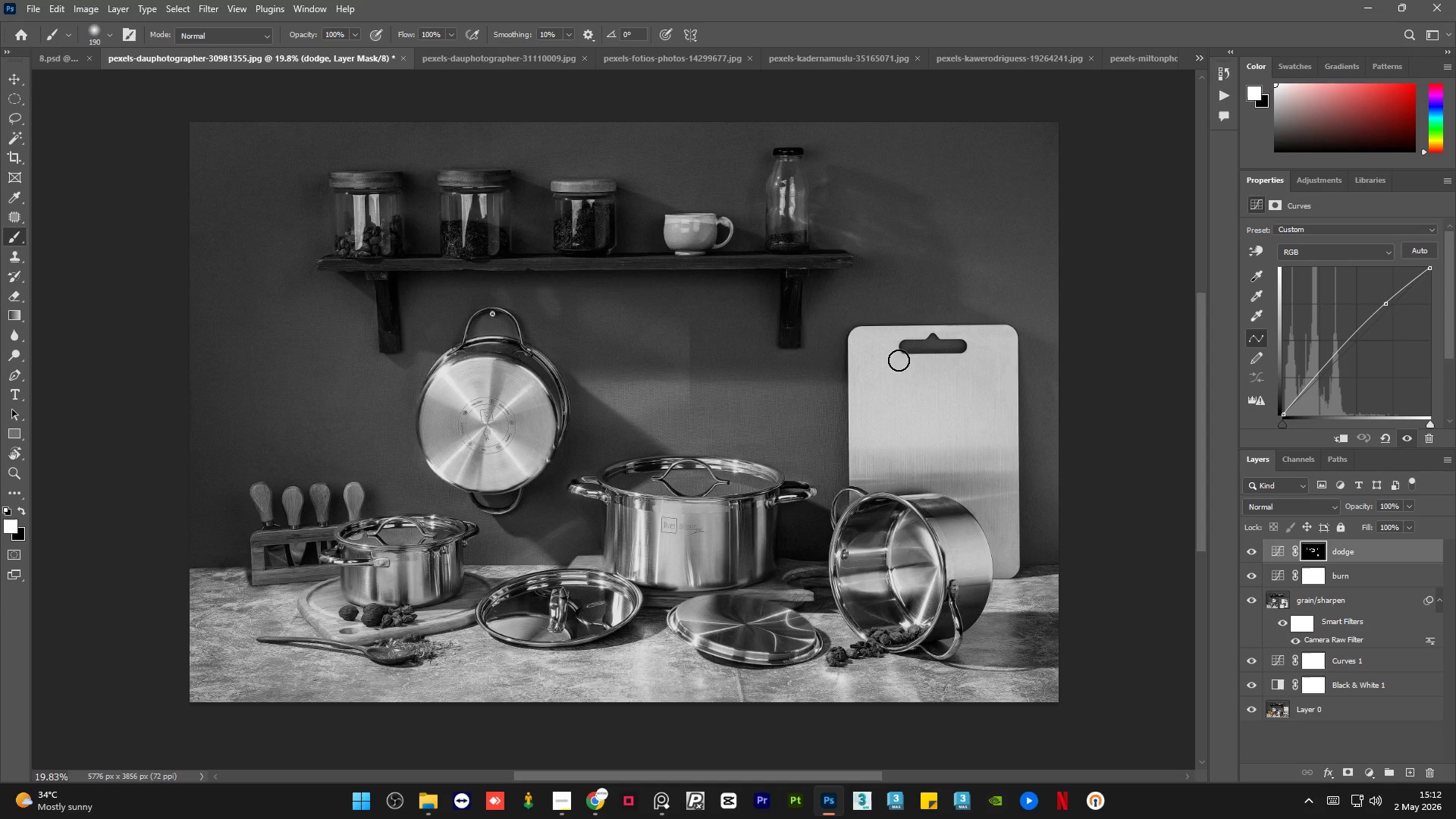 
wait(63.38)
 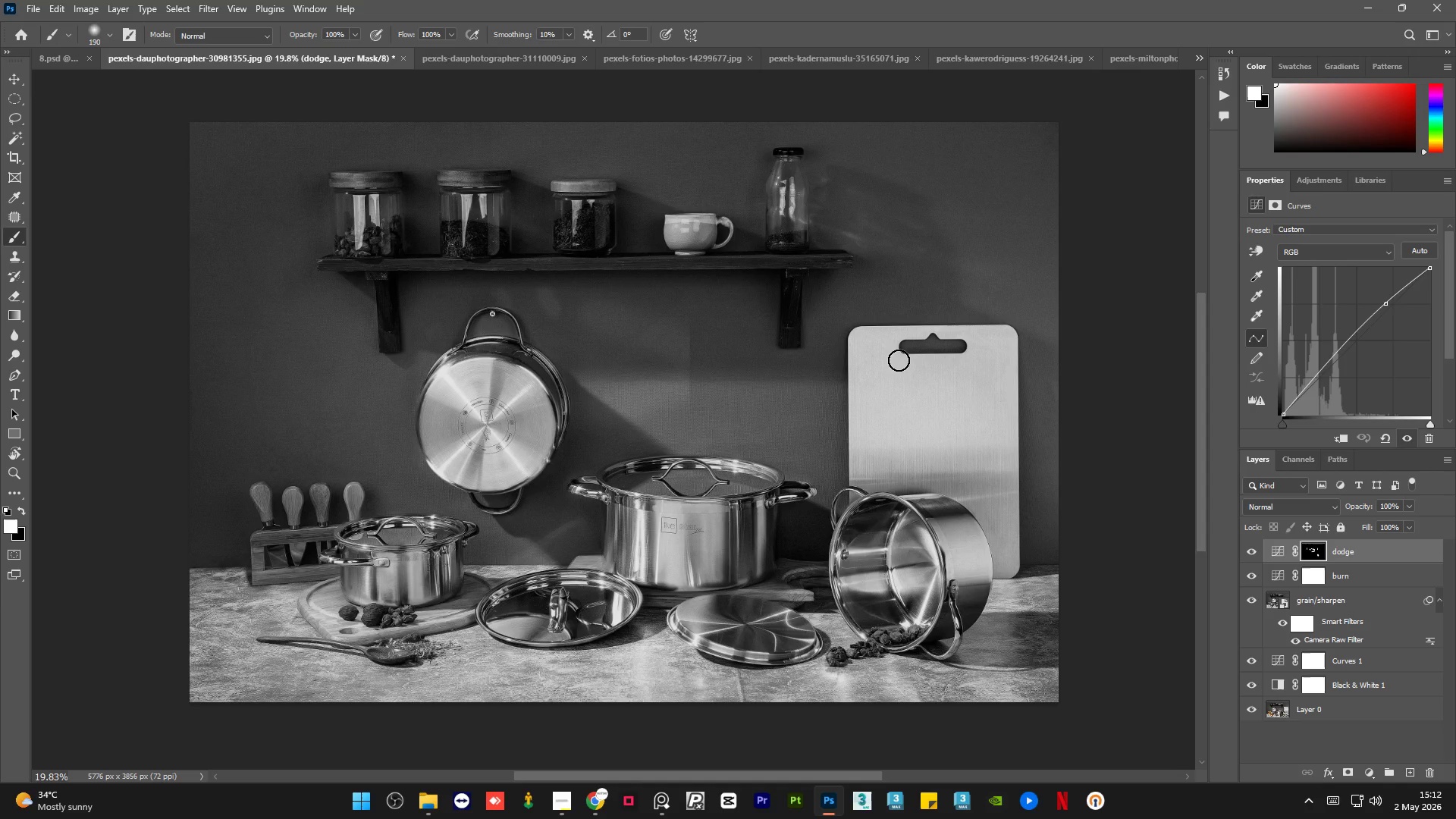 
double_click([1254, 548])
 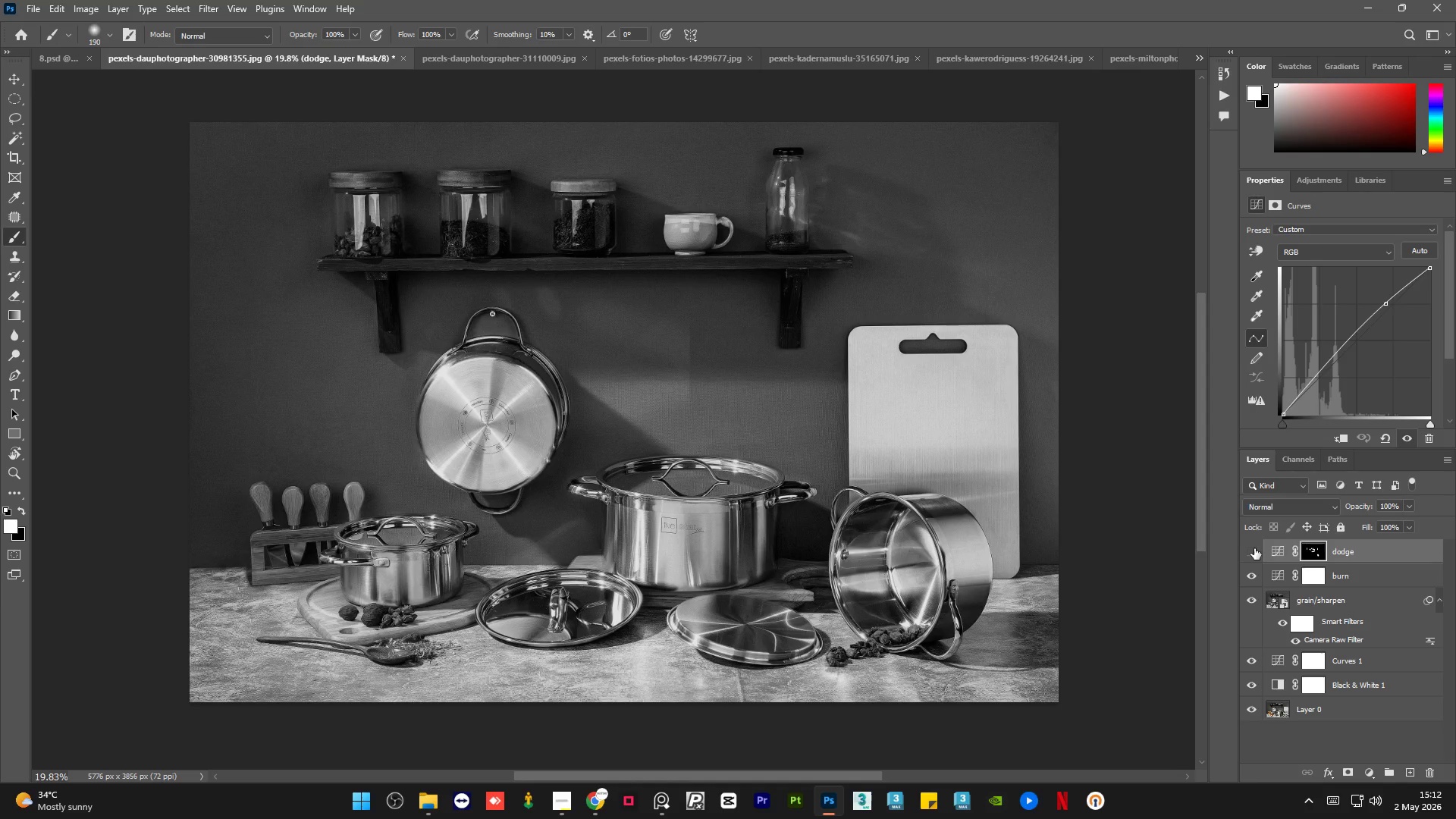 
double_click([1254, 548])
 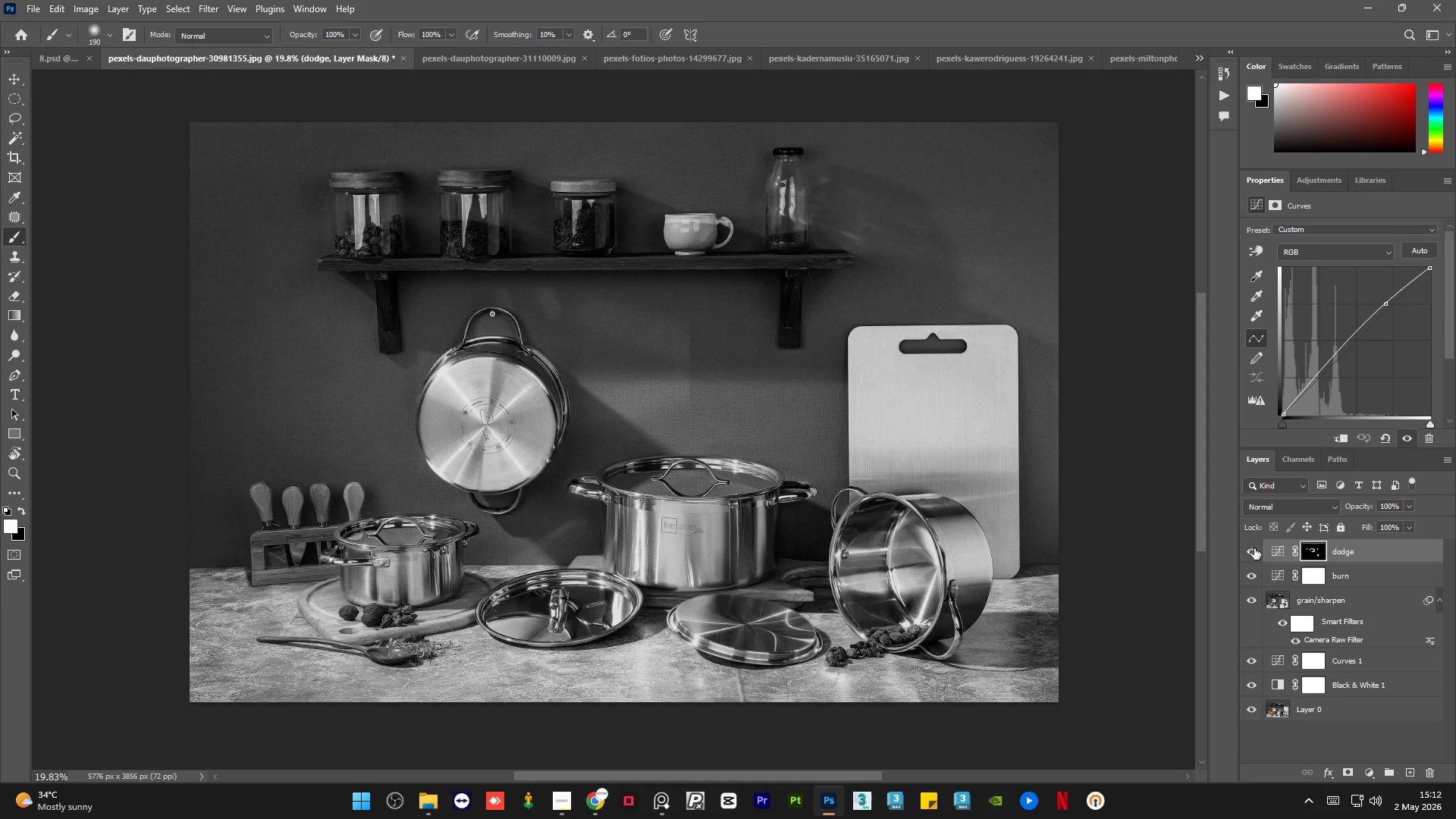 
left_click([1254, 548])
 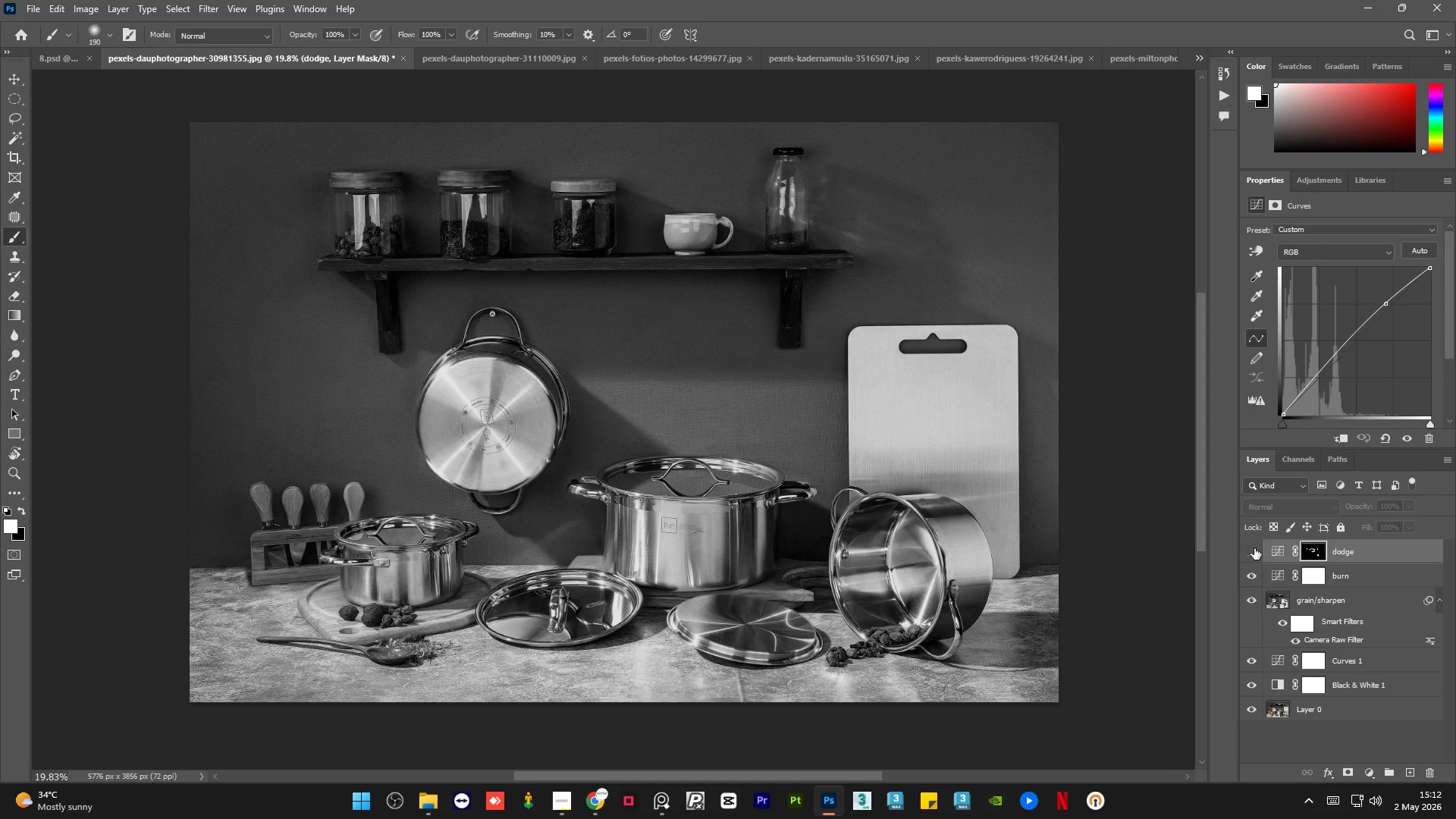 
left_click([1254, 548])
 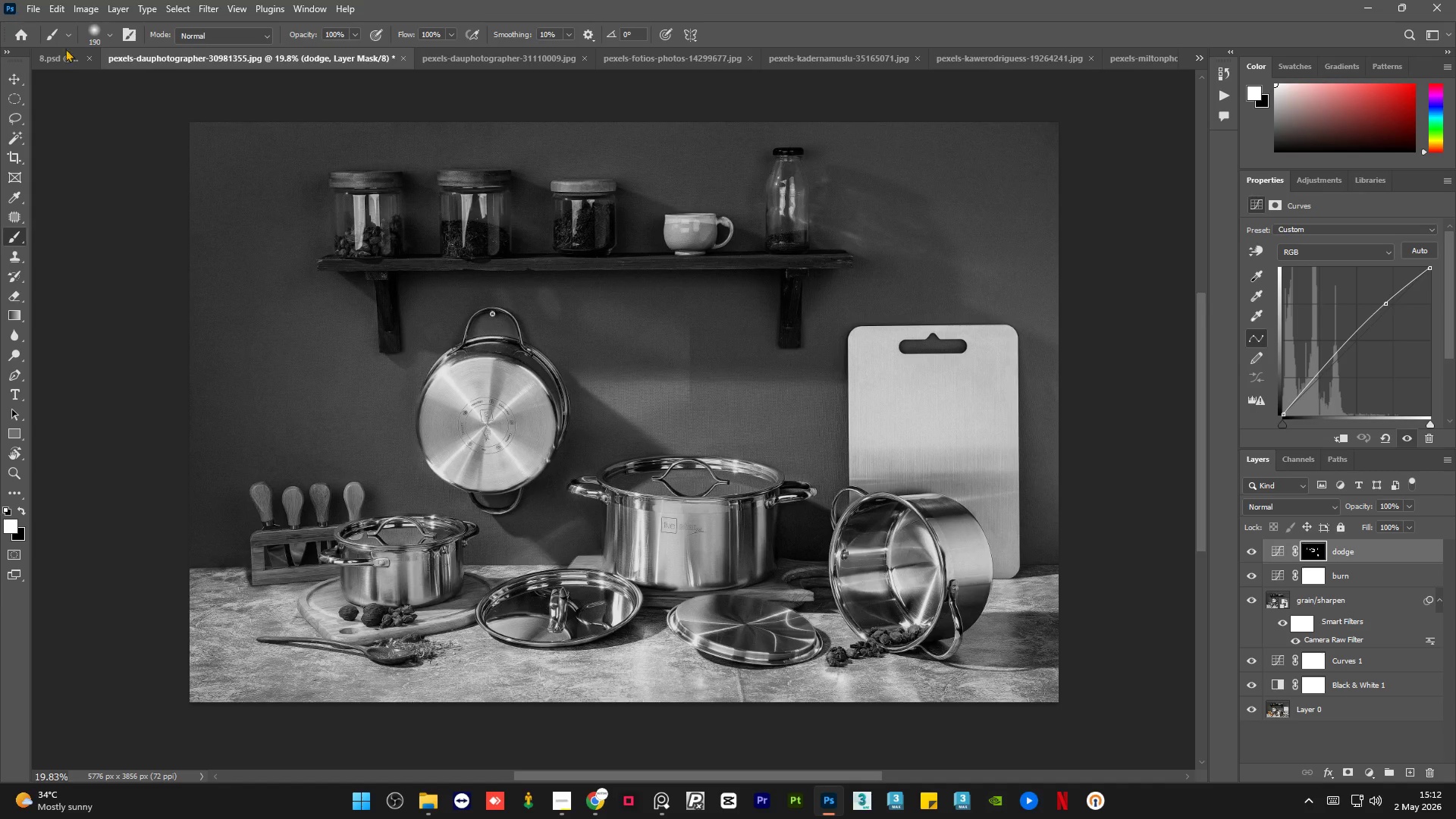 
wait(5.27)
 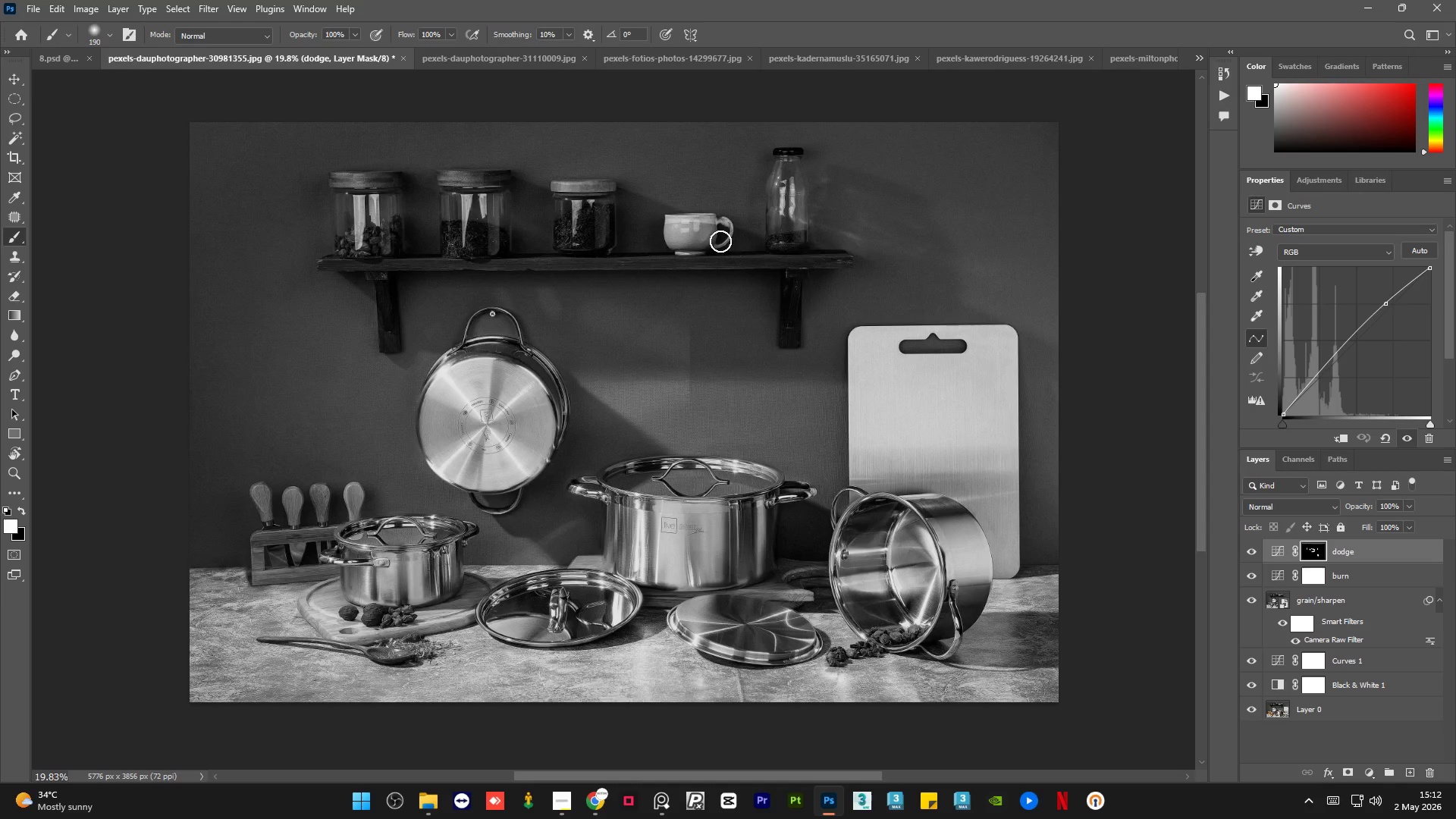 
key(Control+S)
 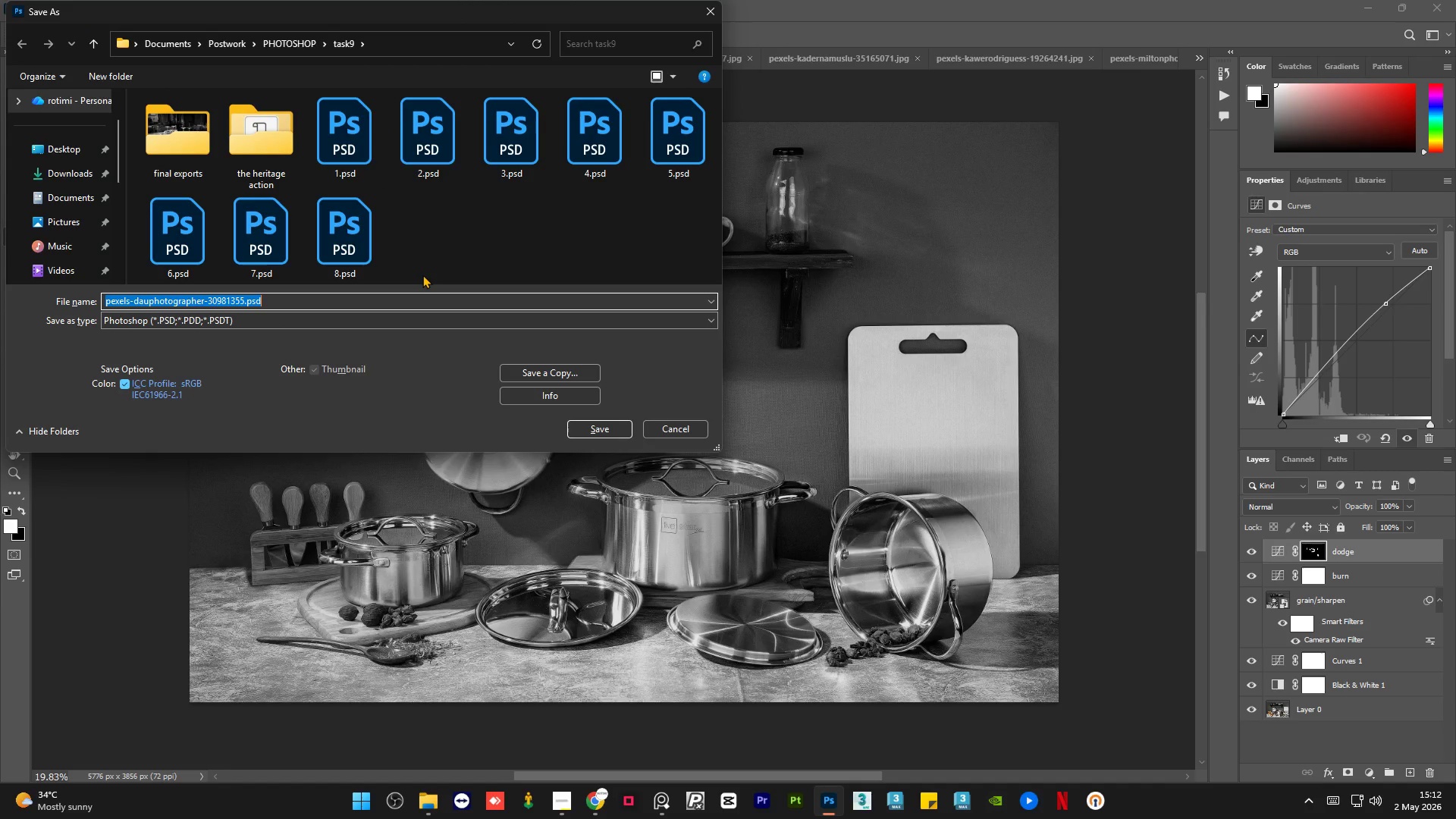 
key(Numpad9)
 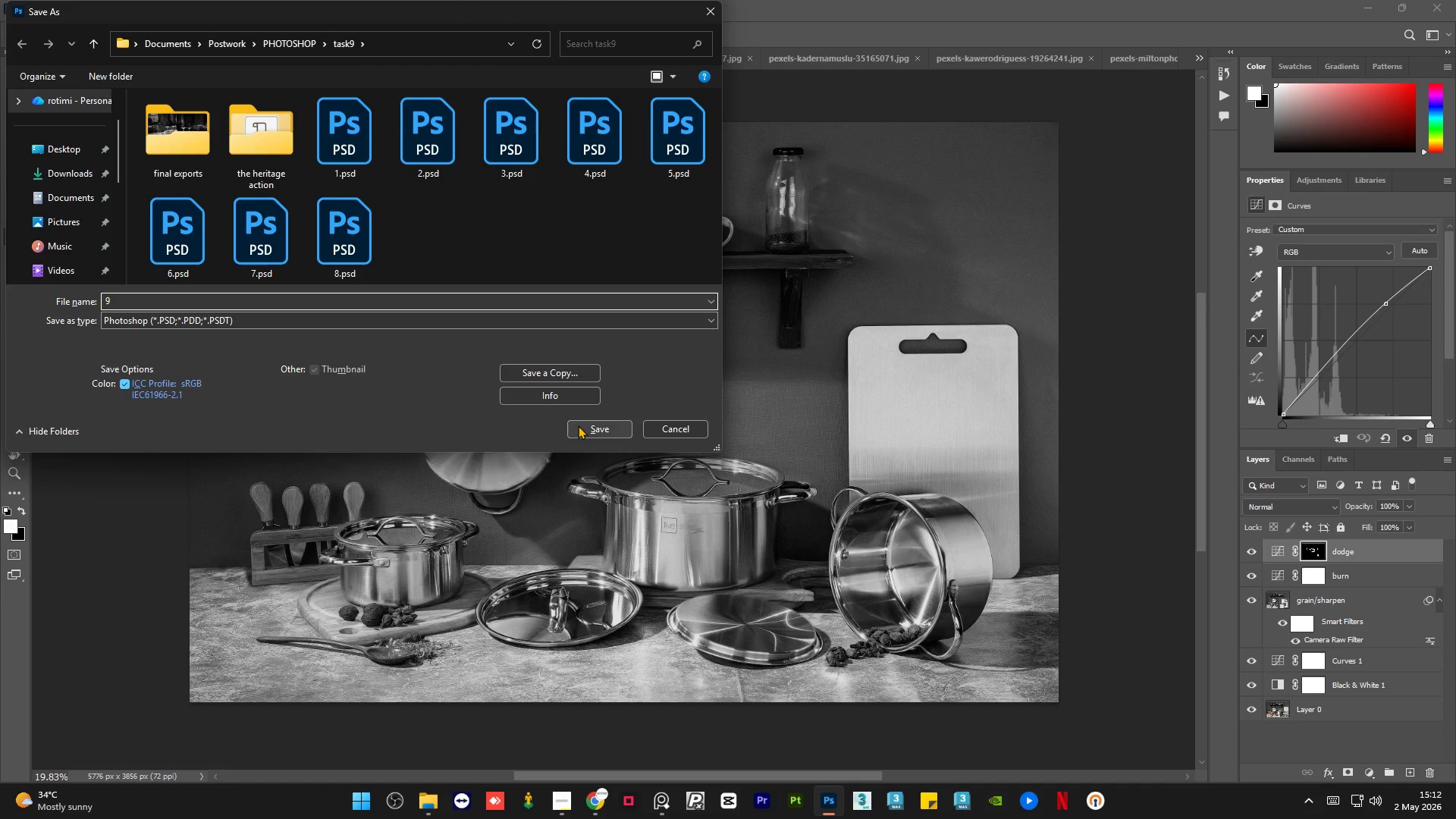 
left_click([578, 425])
 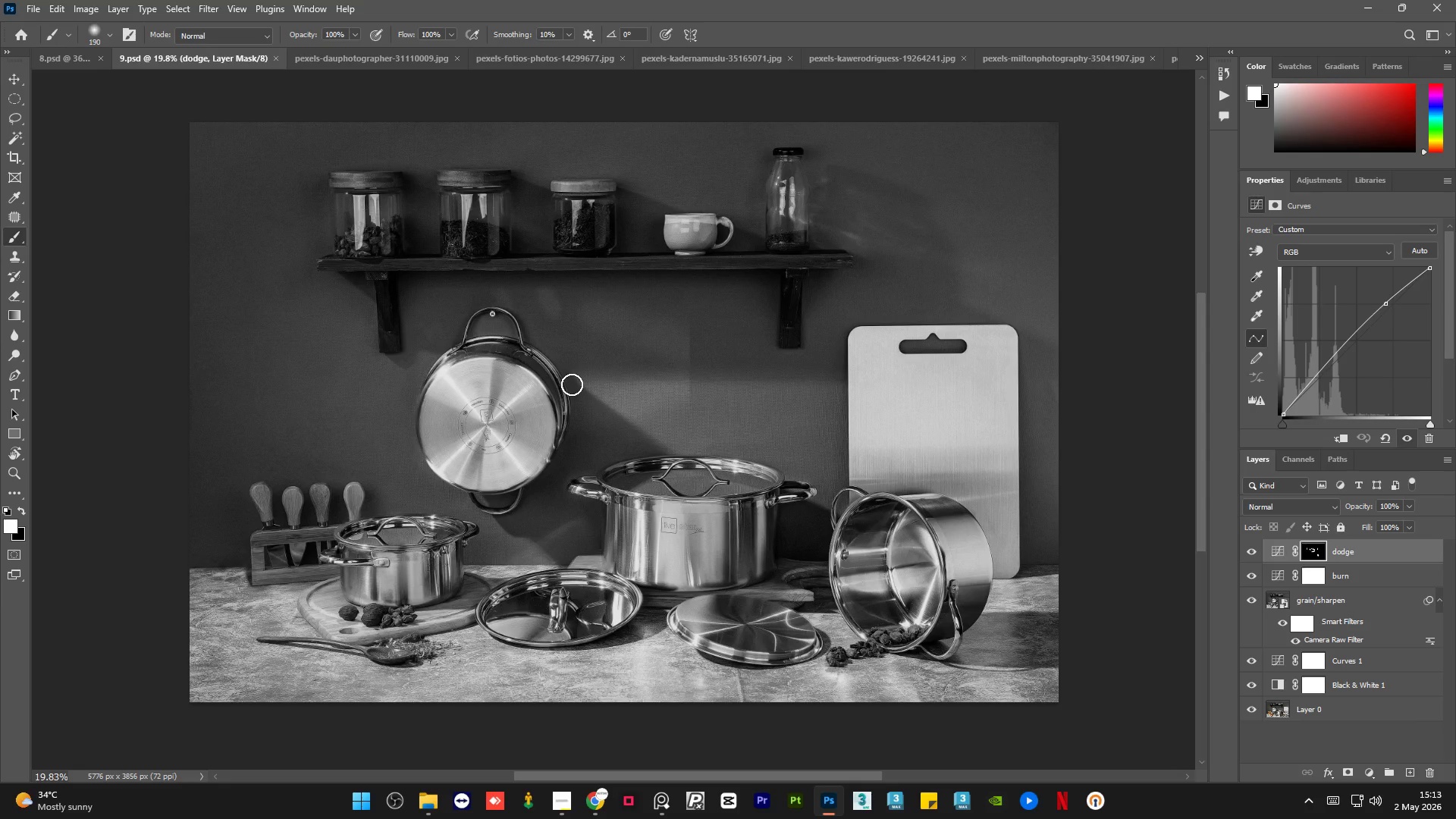 
wait(42.57)
 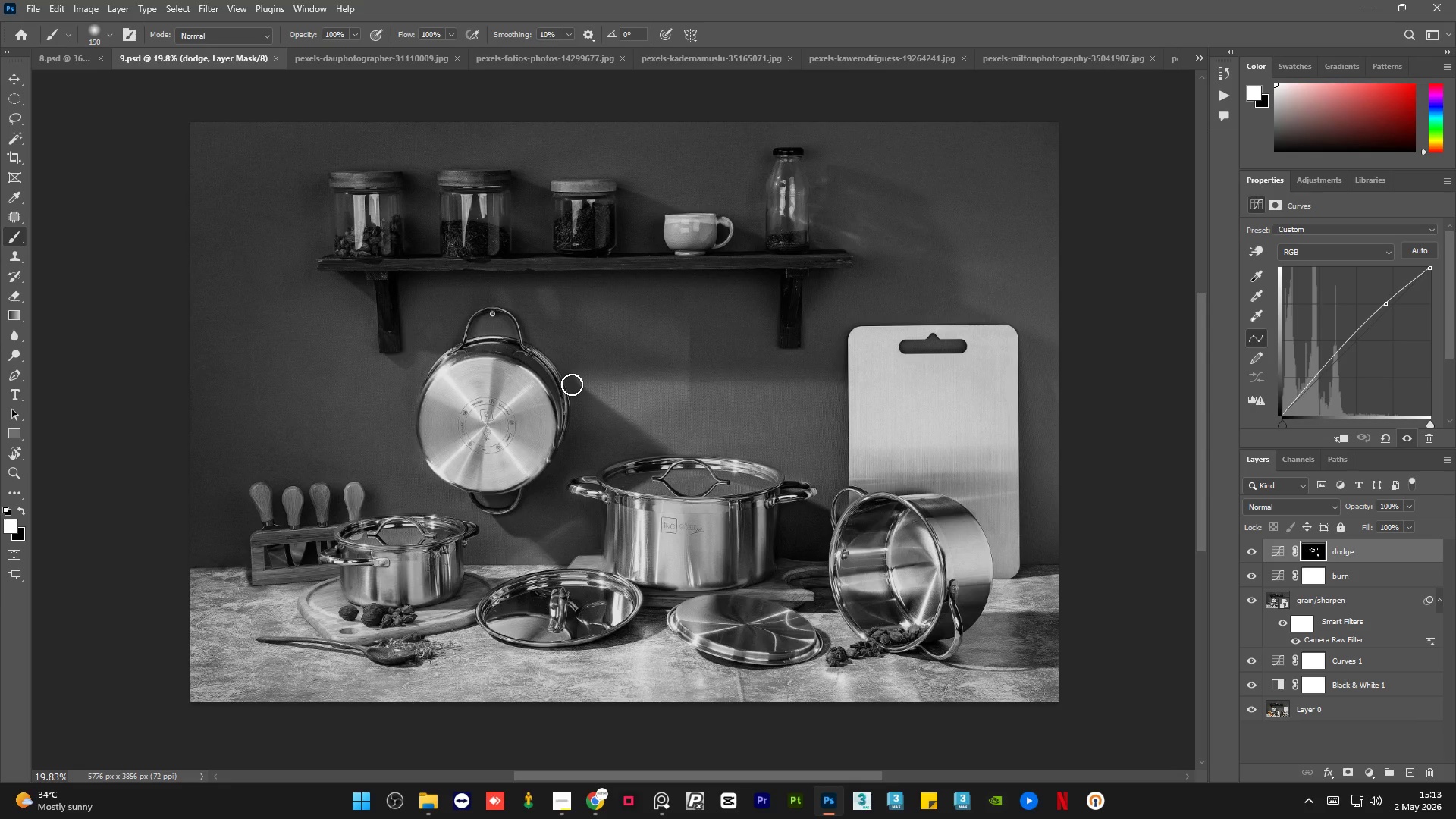 
mouse_move([1279, 597])
 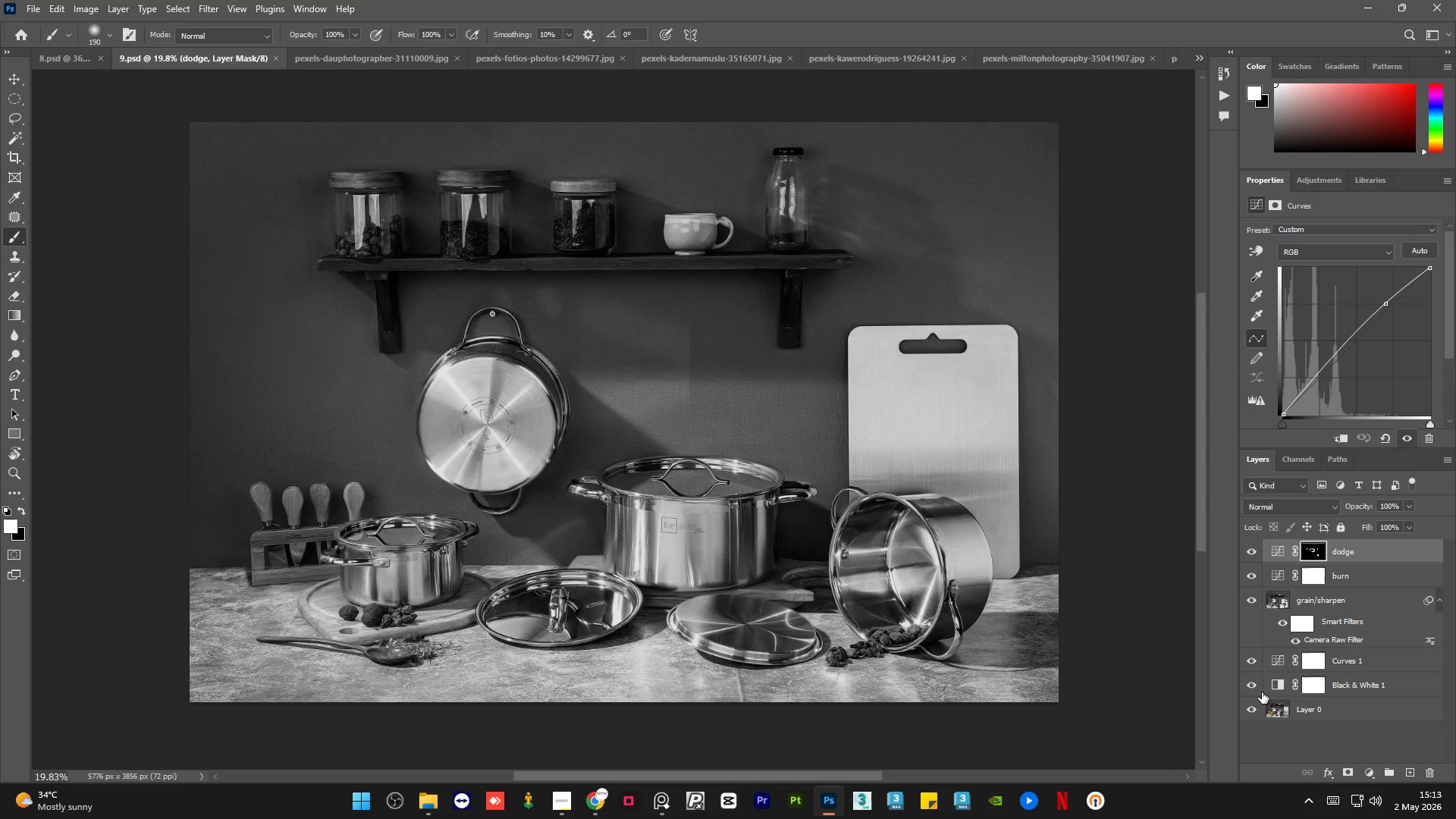 
hold_key(key=AltLeft, duration=11.72)
left_click([1247, 710])
 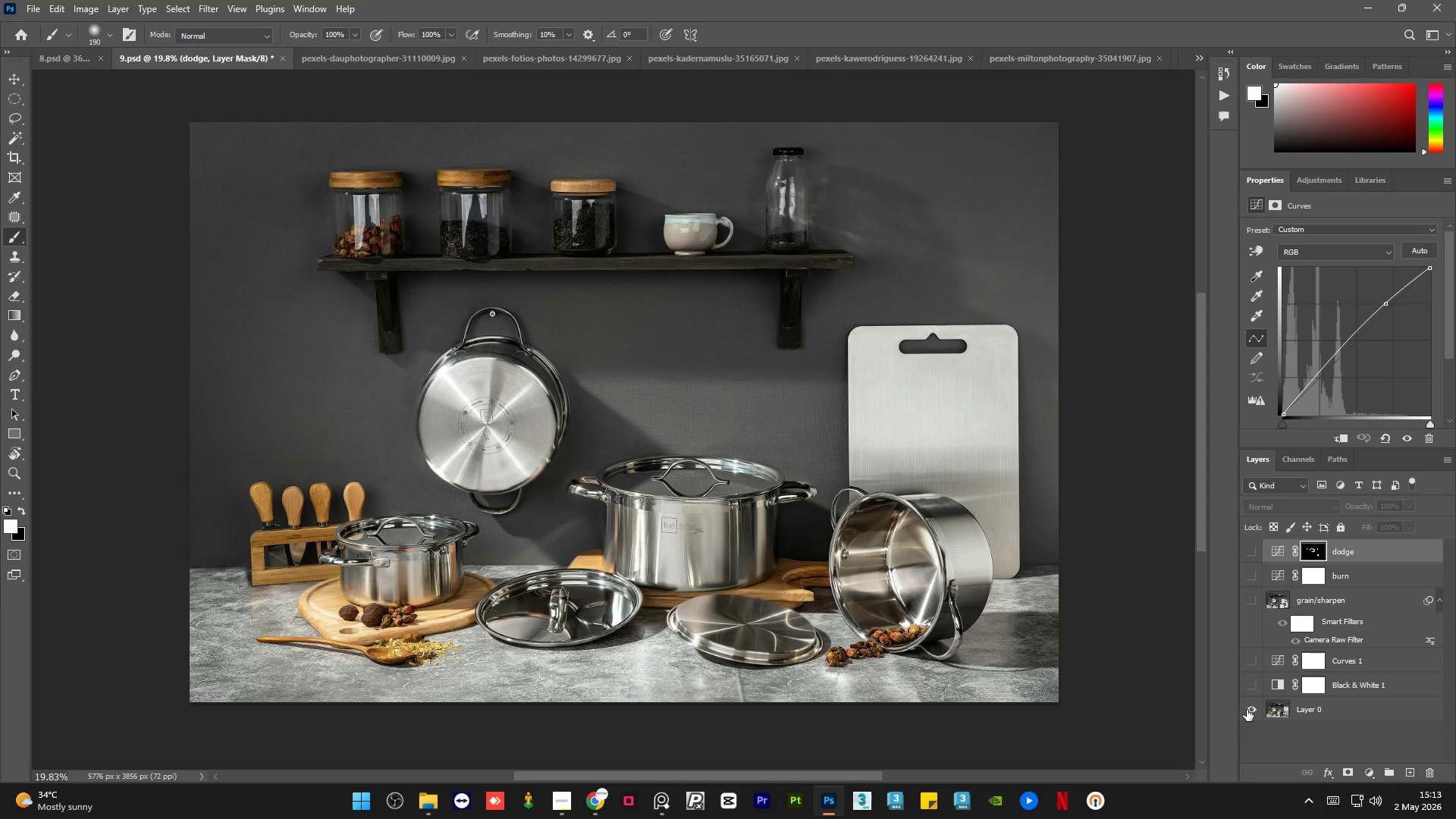 
left_click([1247, 710])
 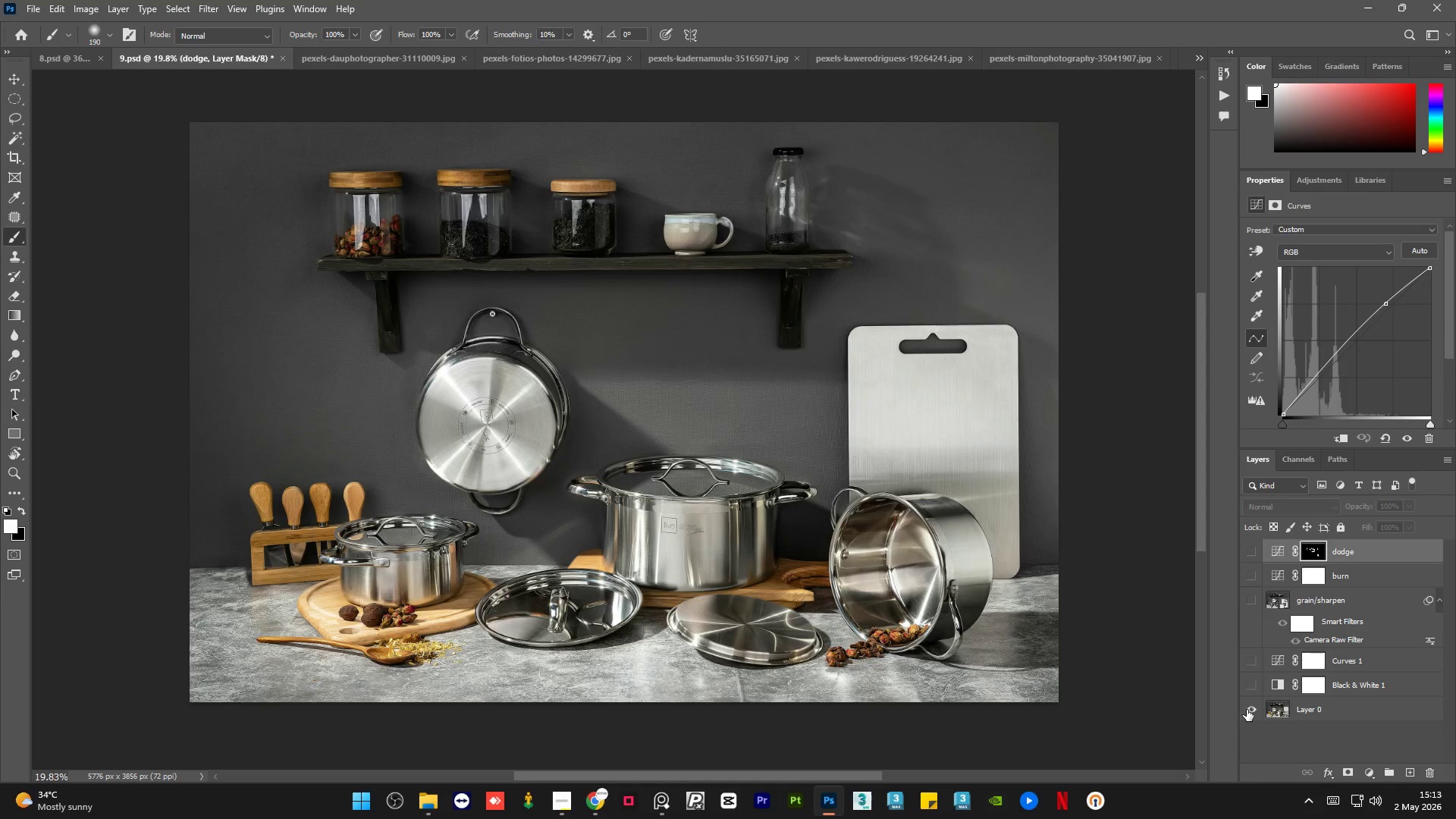 
double_click([1247, 710])
 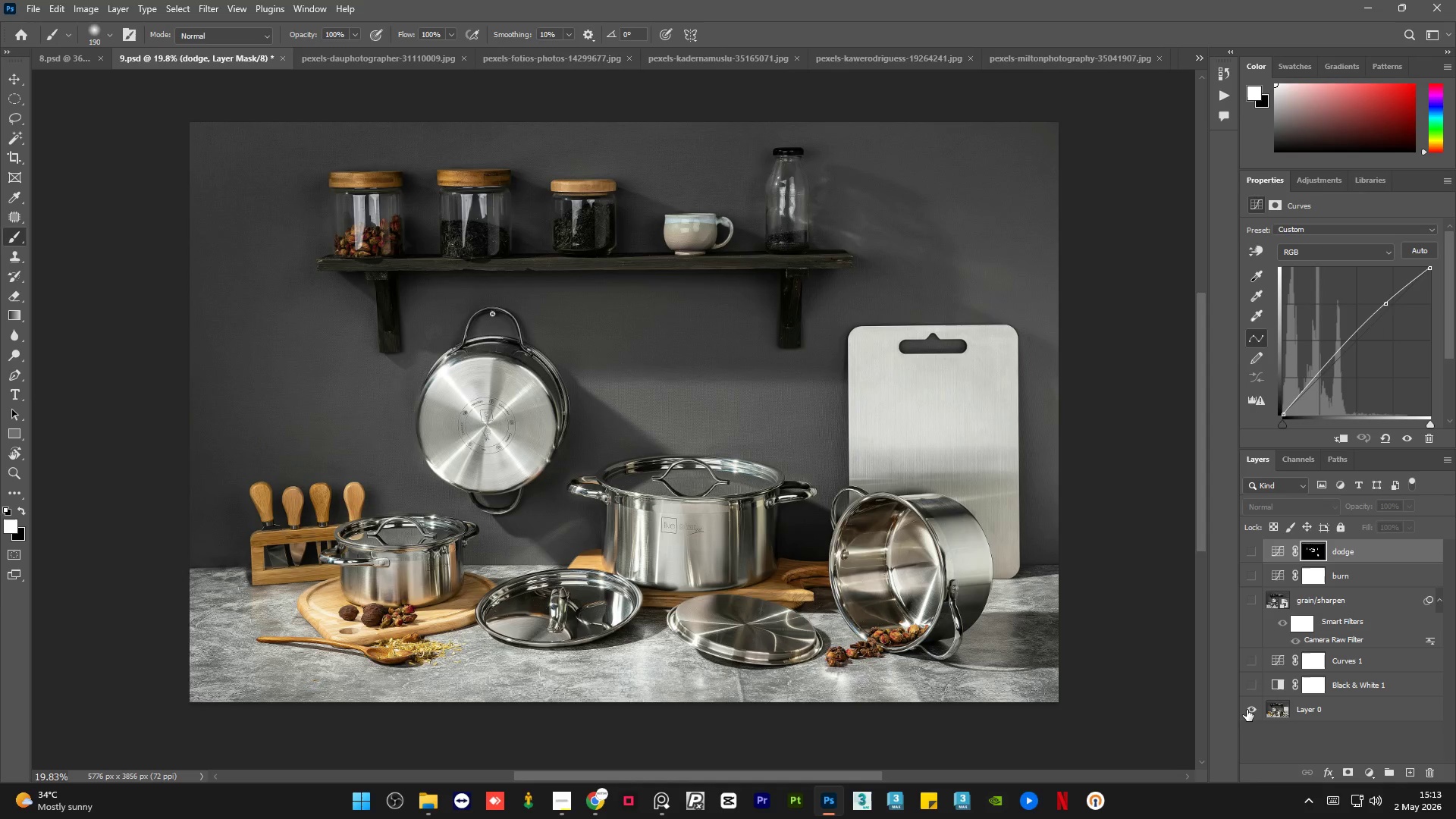 
double_click([1247, 710])
 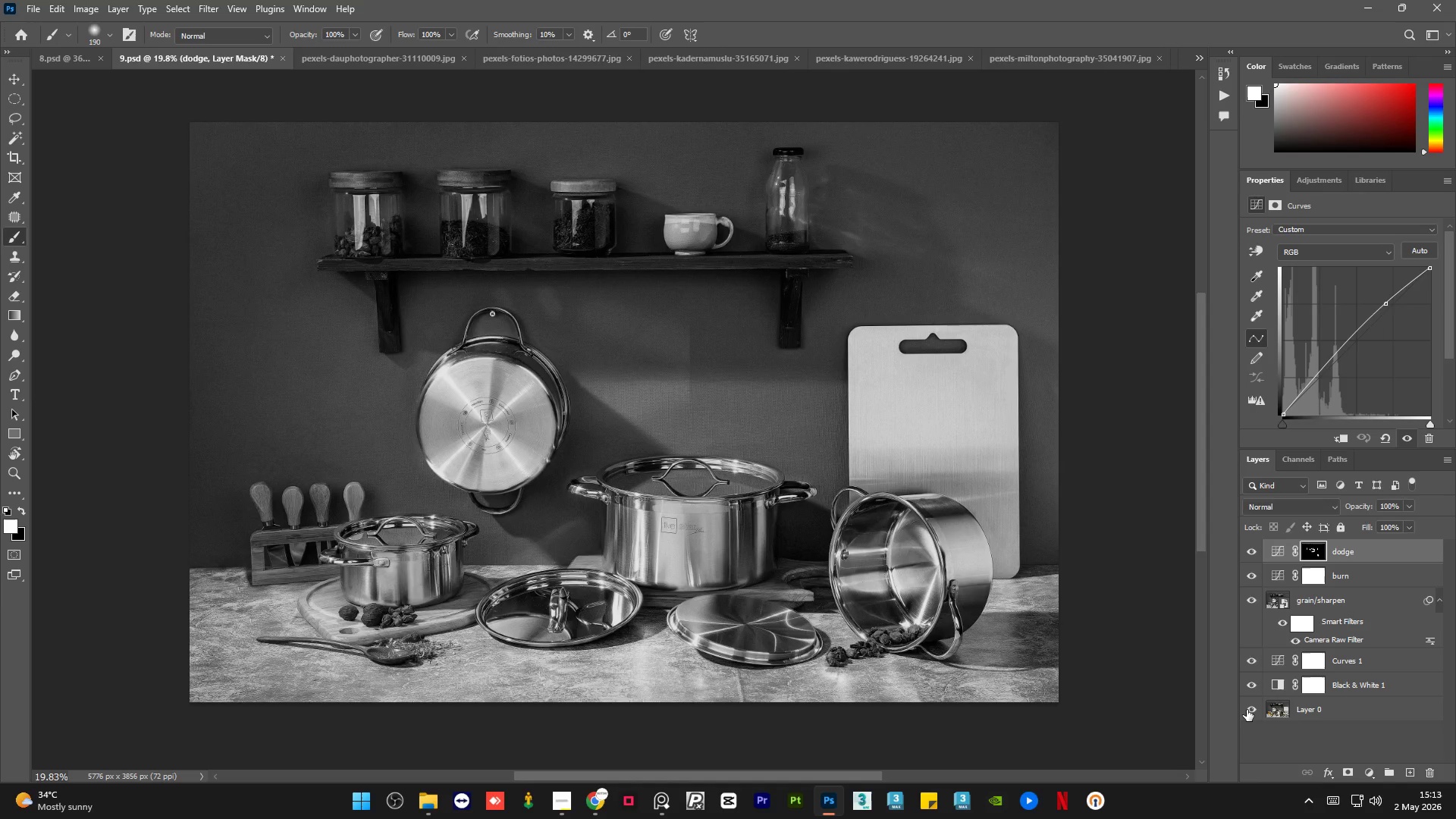 
left_click([1247, 710])
 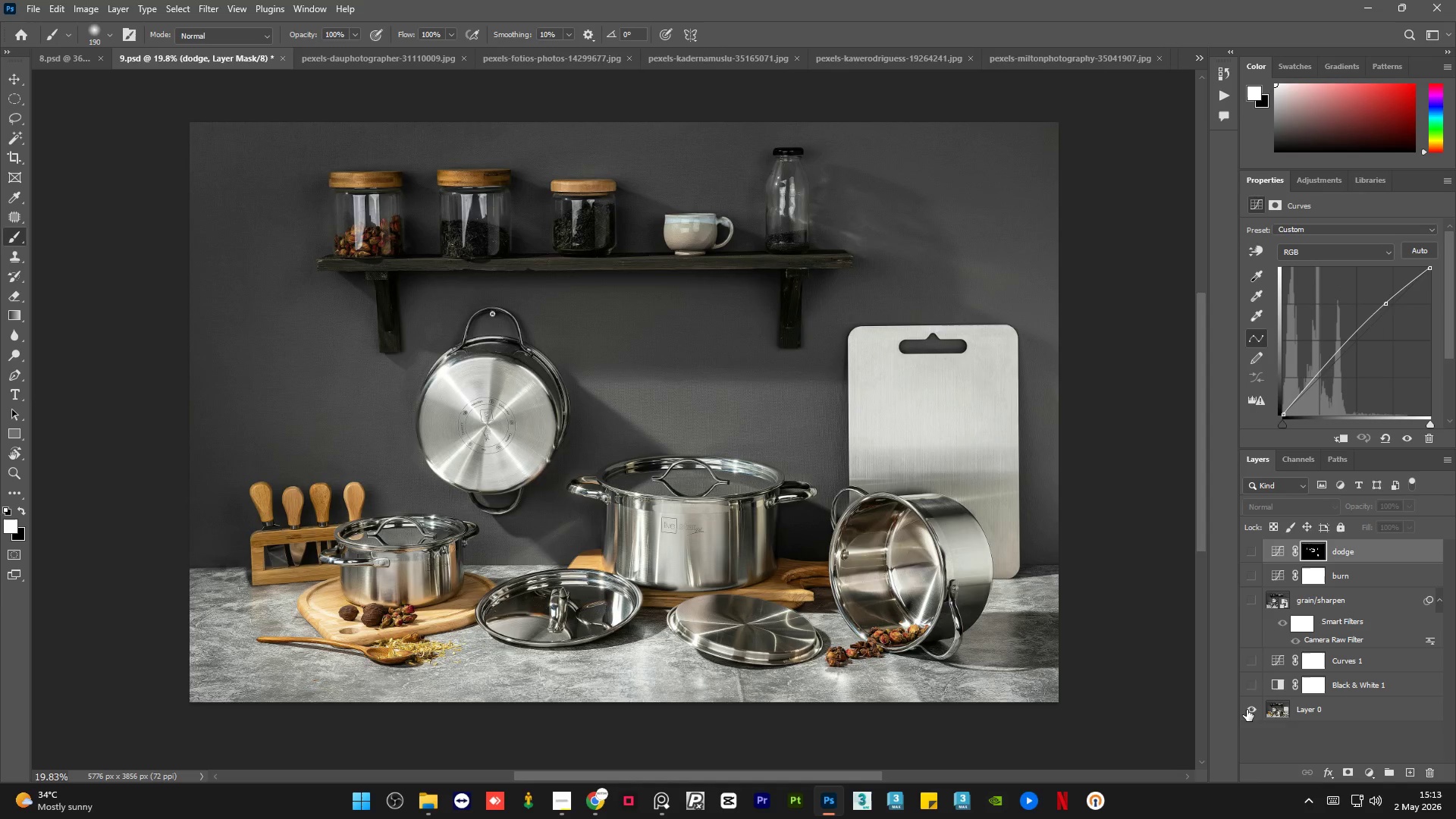 
left_click([1247, 710])
 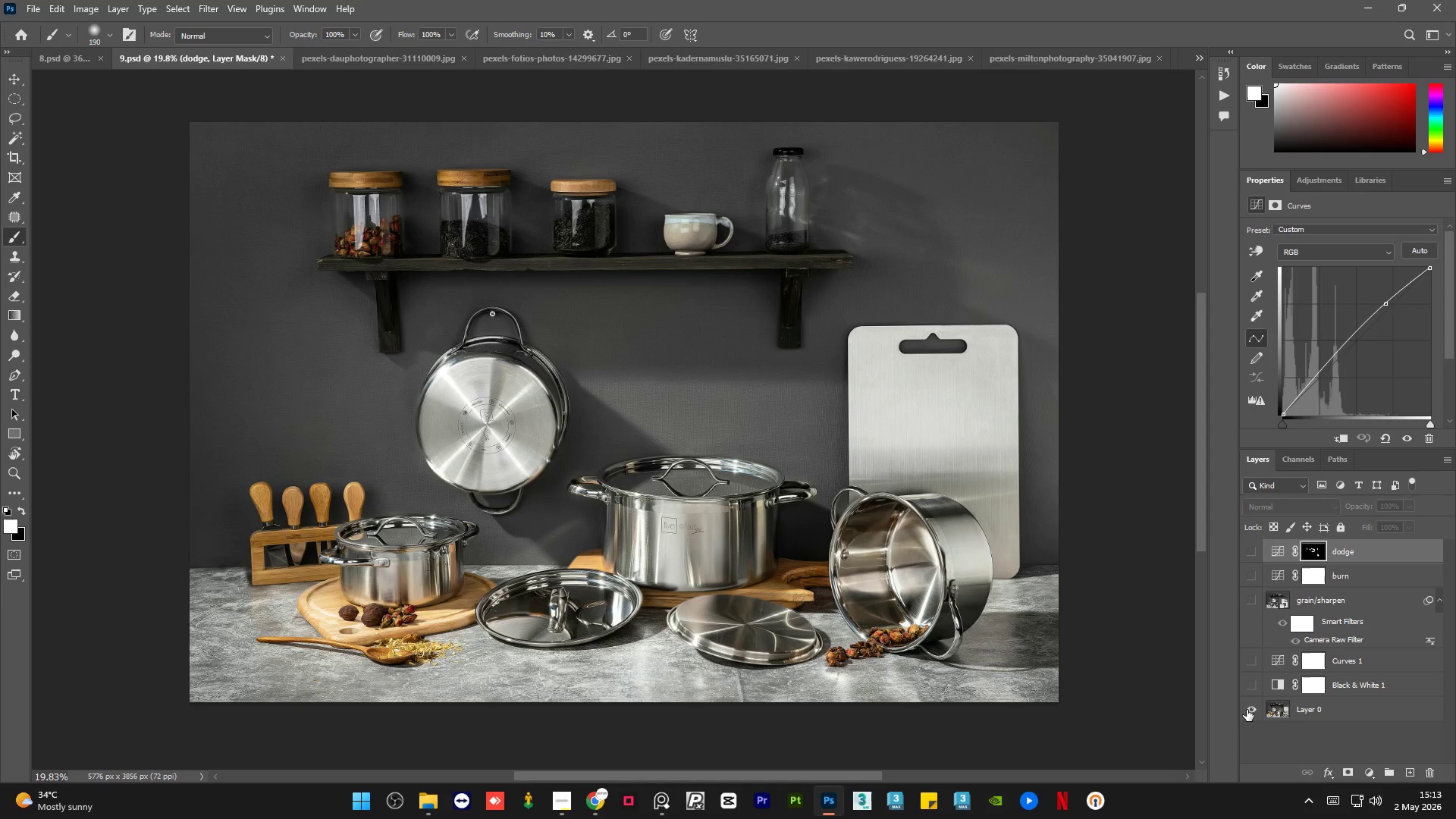 
double_click([1247, 710])
 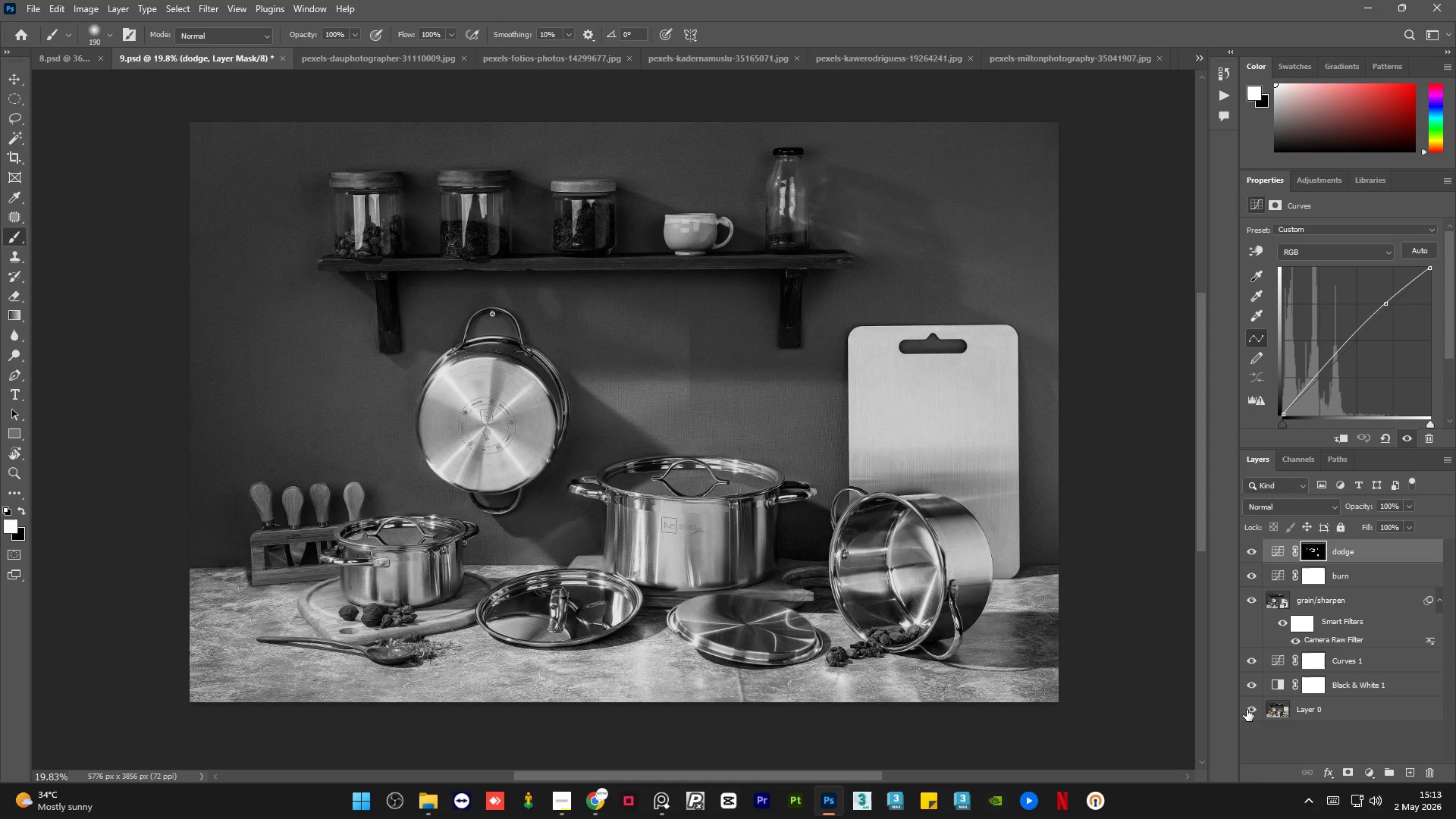 
left_click([1247, 710])
 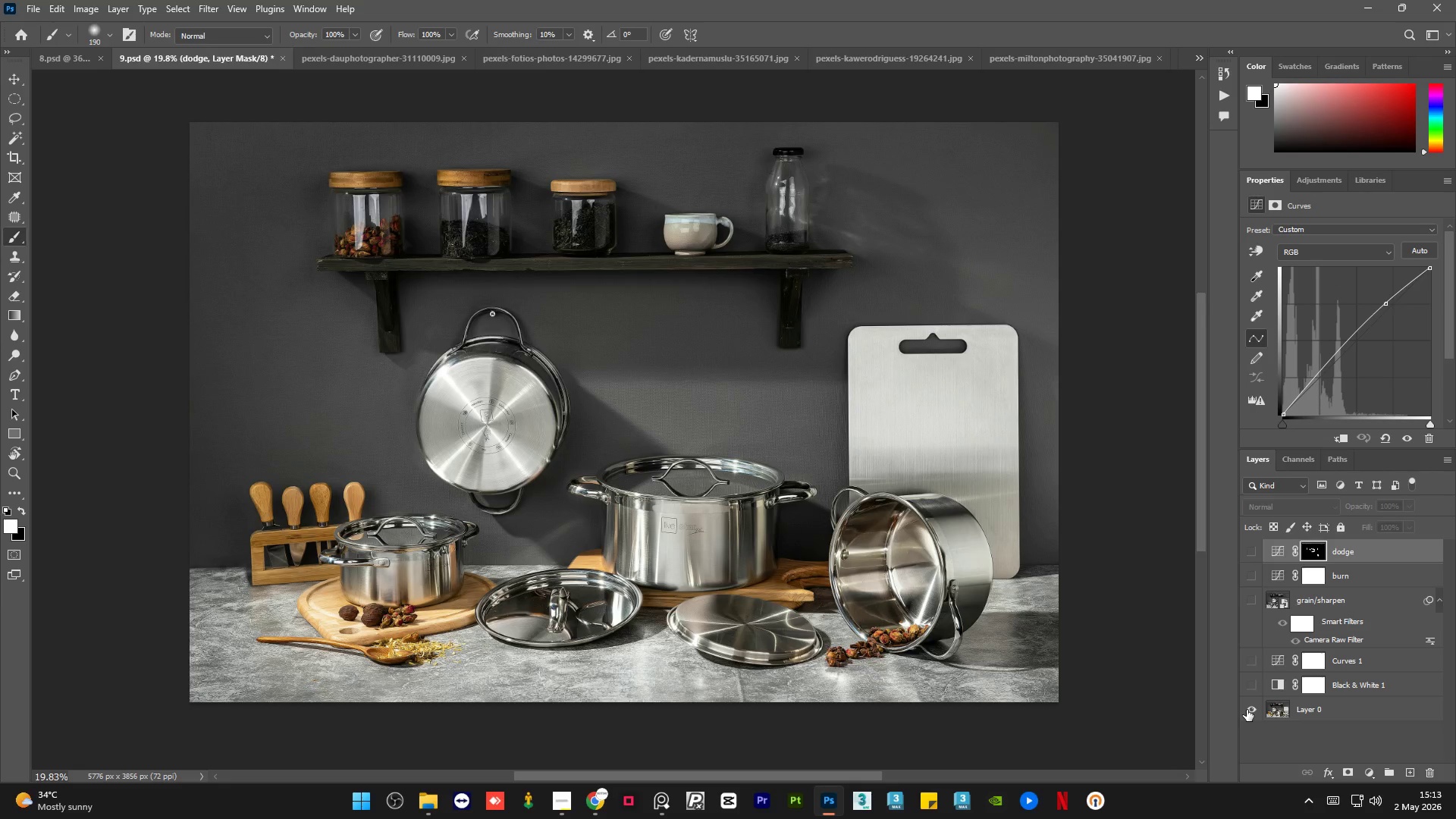 
left_click([1247, 710])
 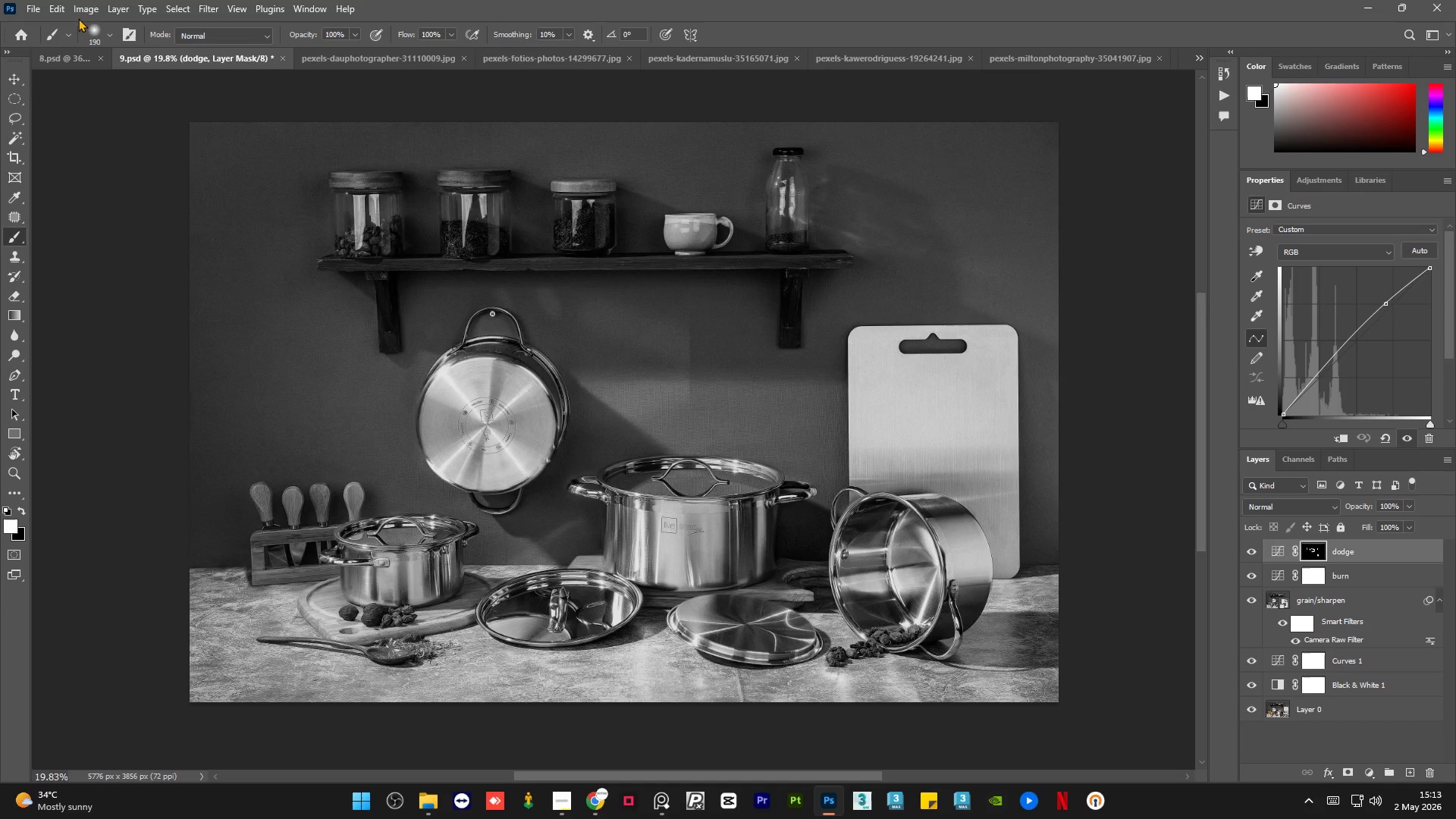 
wait(7.8)
 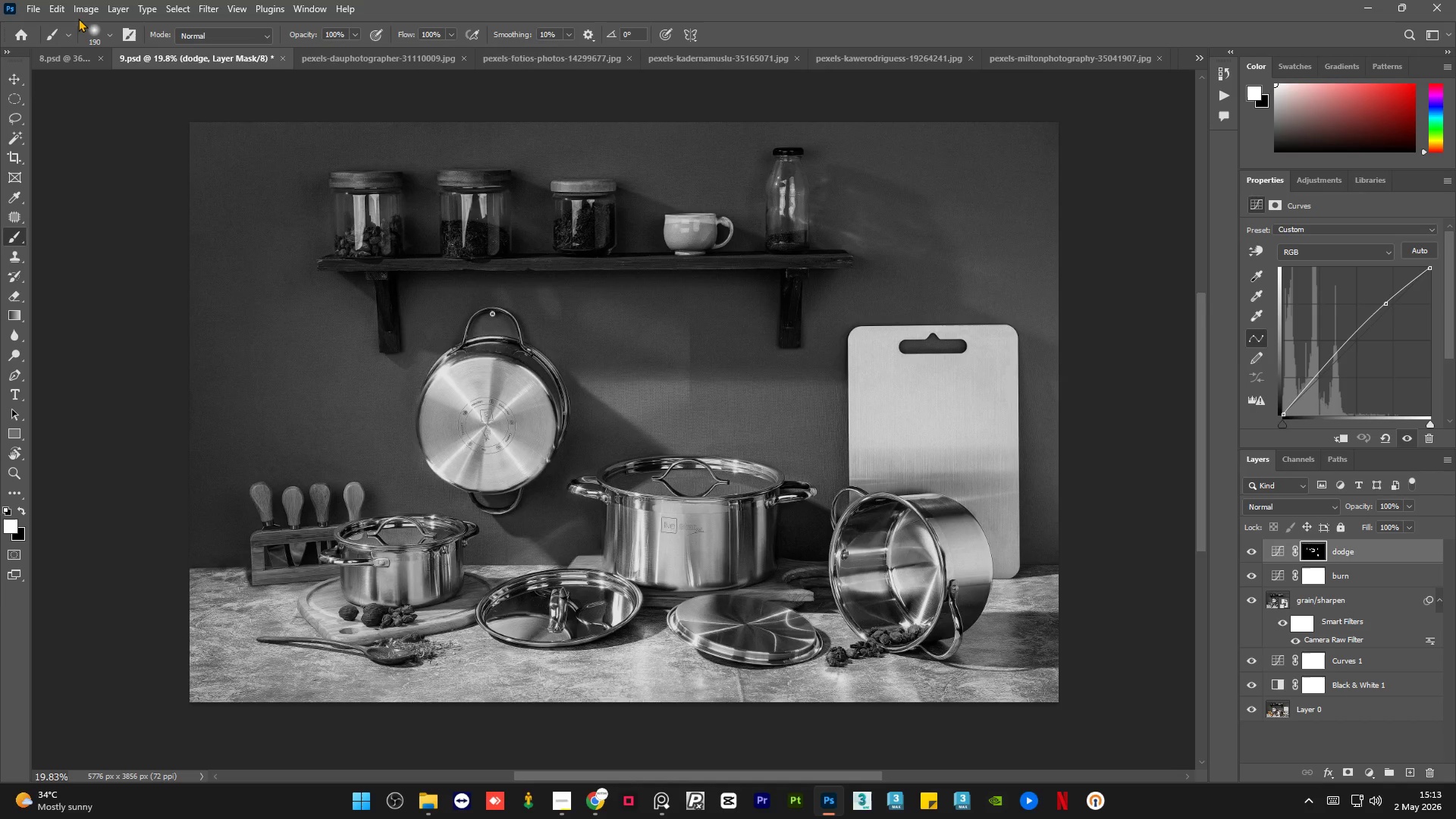 
hold_key(key=AltLeft, duration=0.97)
 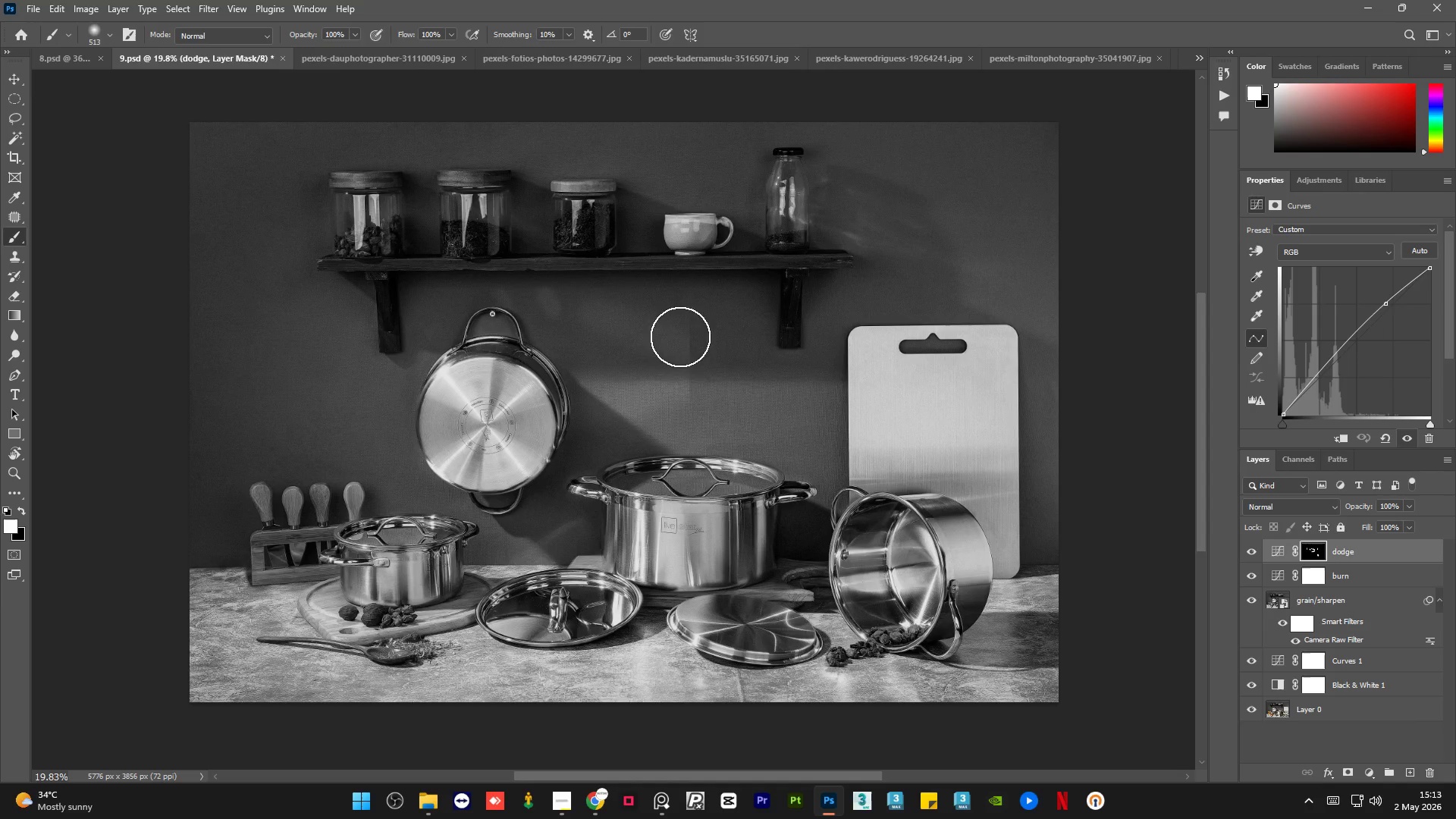 
left_click_drag(start_coordinate=[680, 337], to_coordinate=[689, 468])
 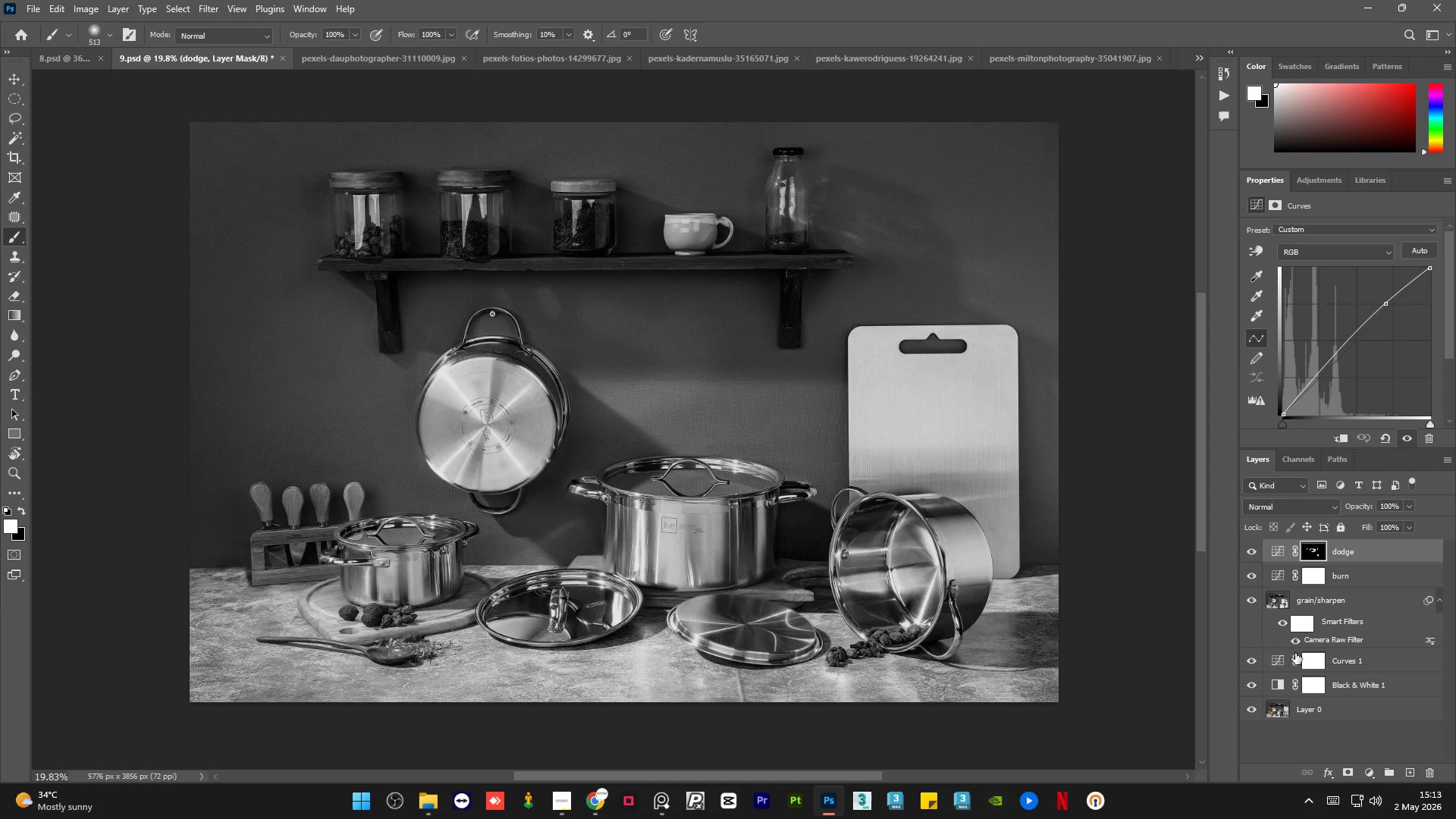 
hold_key(key=AltLeft, duration=1.53)
double_click([1253, 704])
 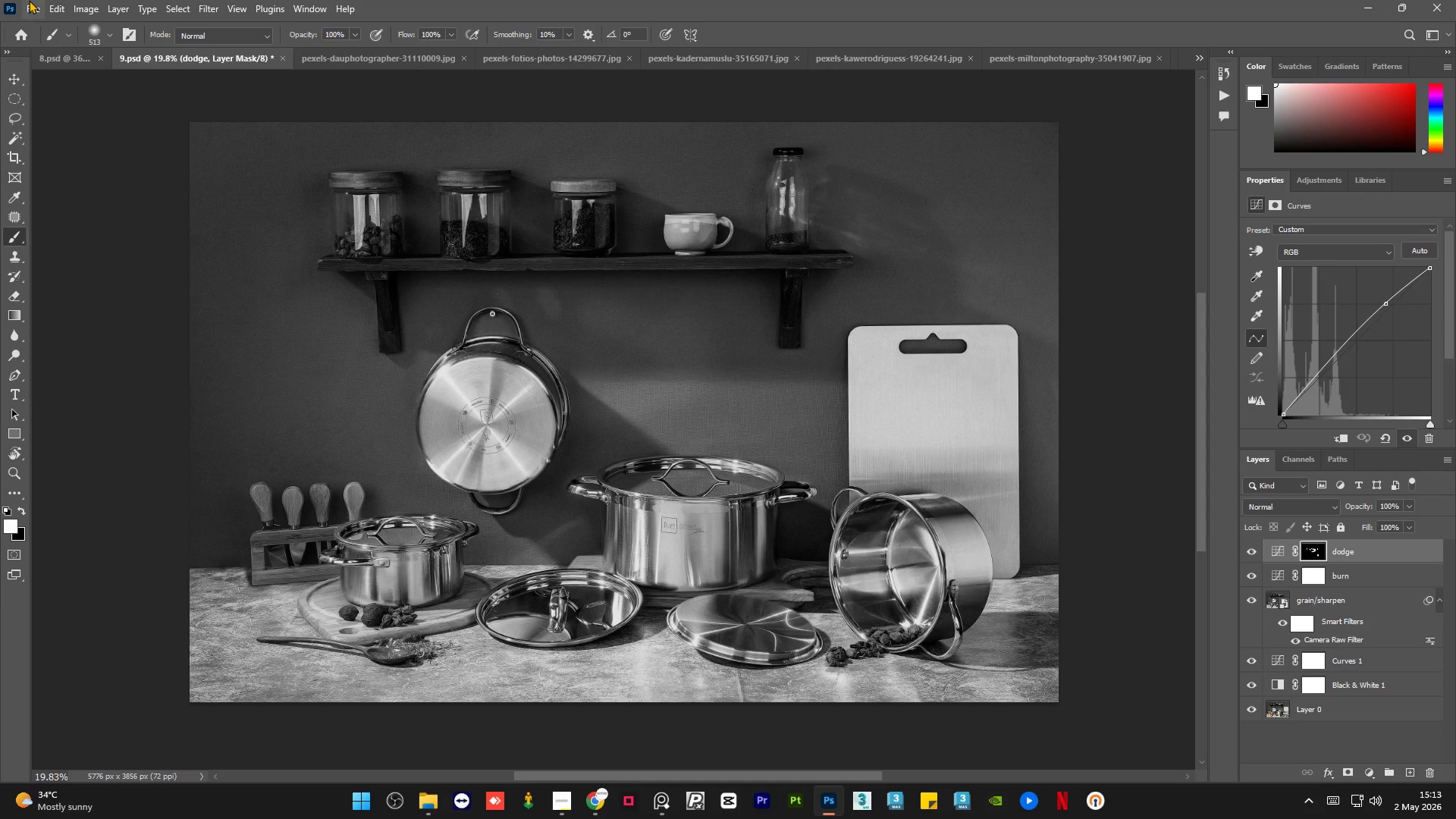 
left_click([29, 0])
 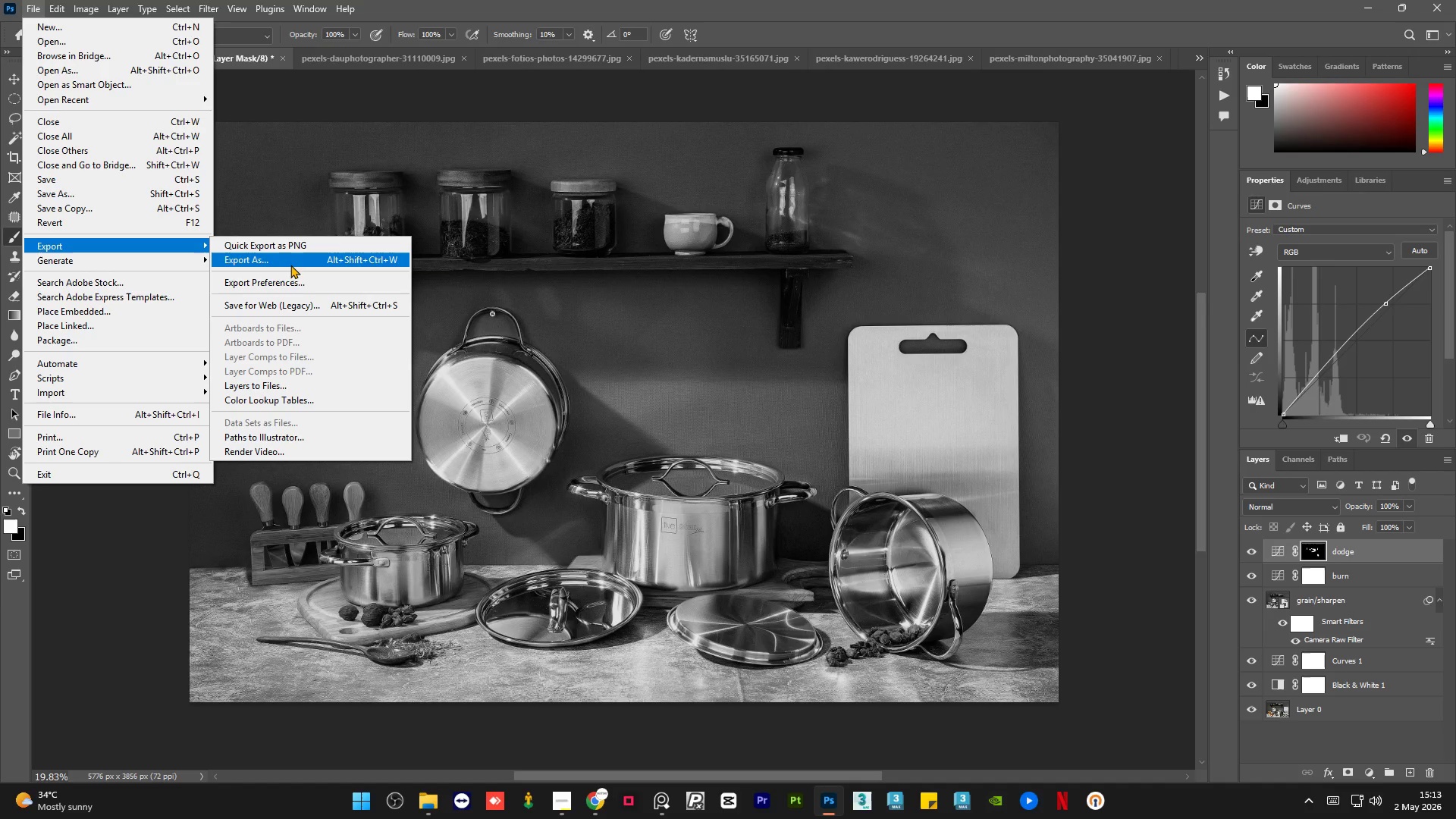 
left_click([292, 266])
 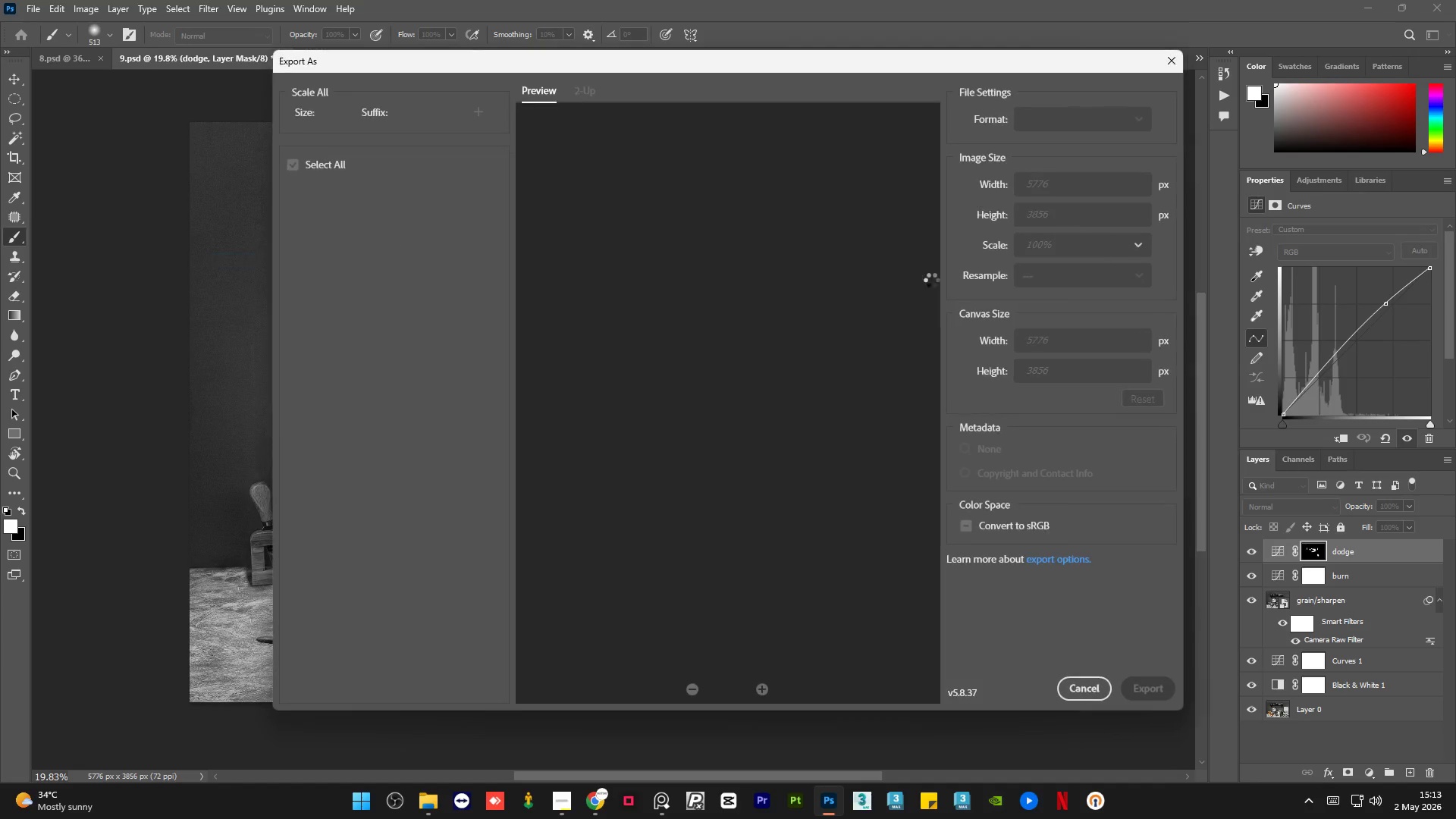 
mouse_move([1030, 272])
 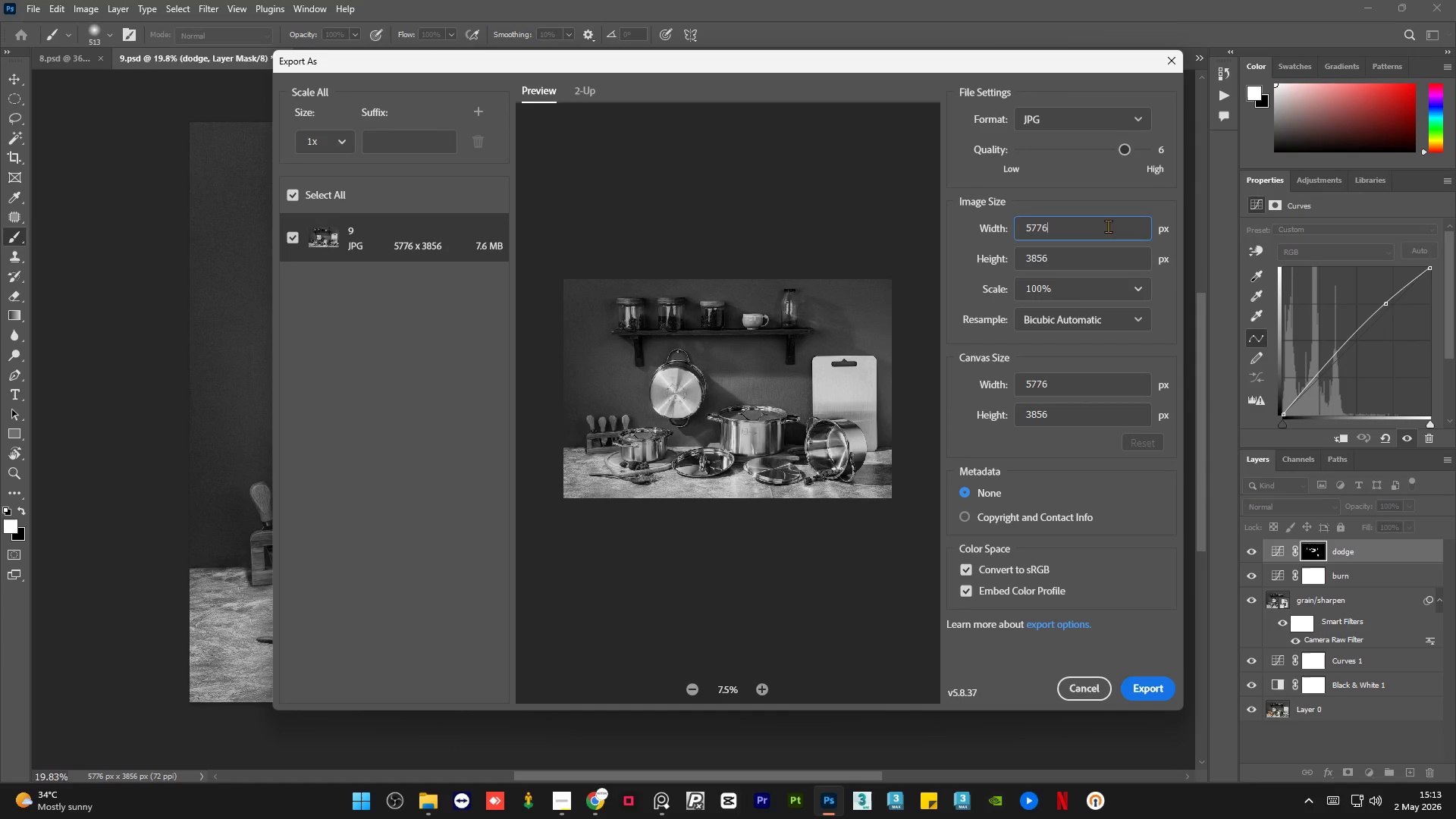 
double_click([1108, 226])
 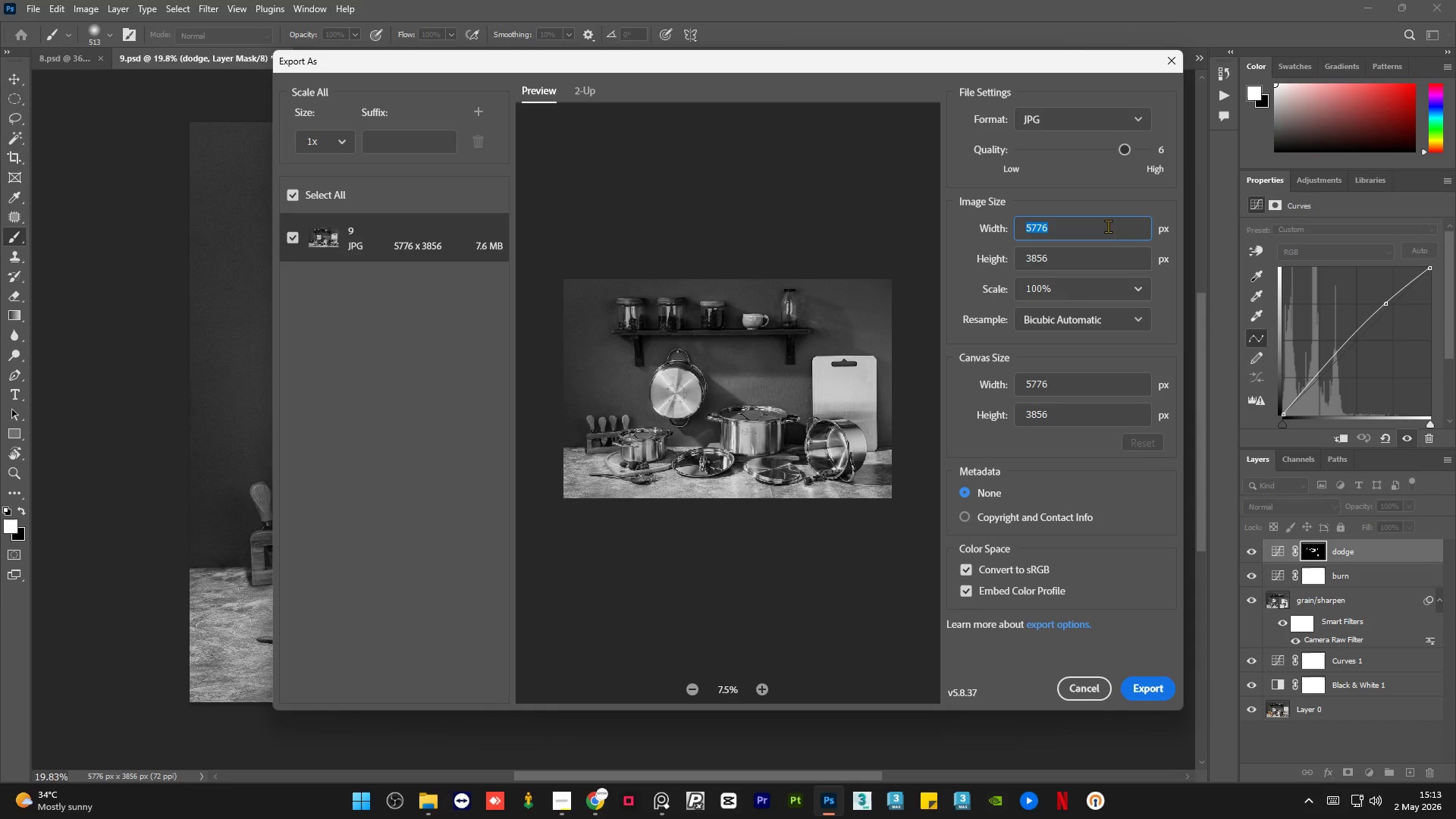 
key(Numpad2)
 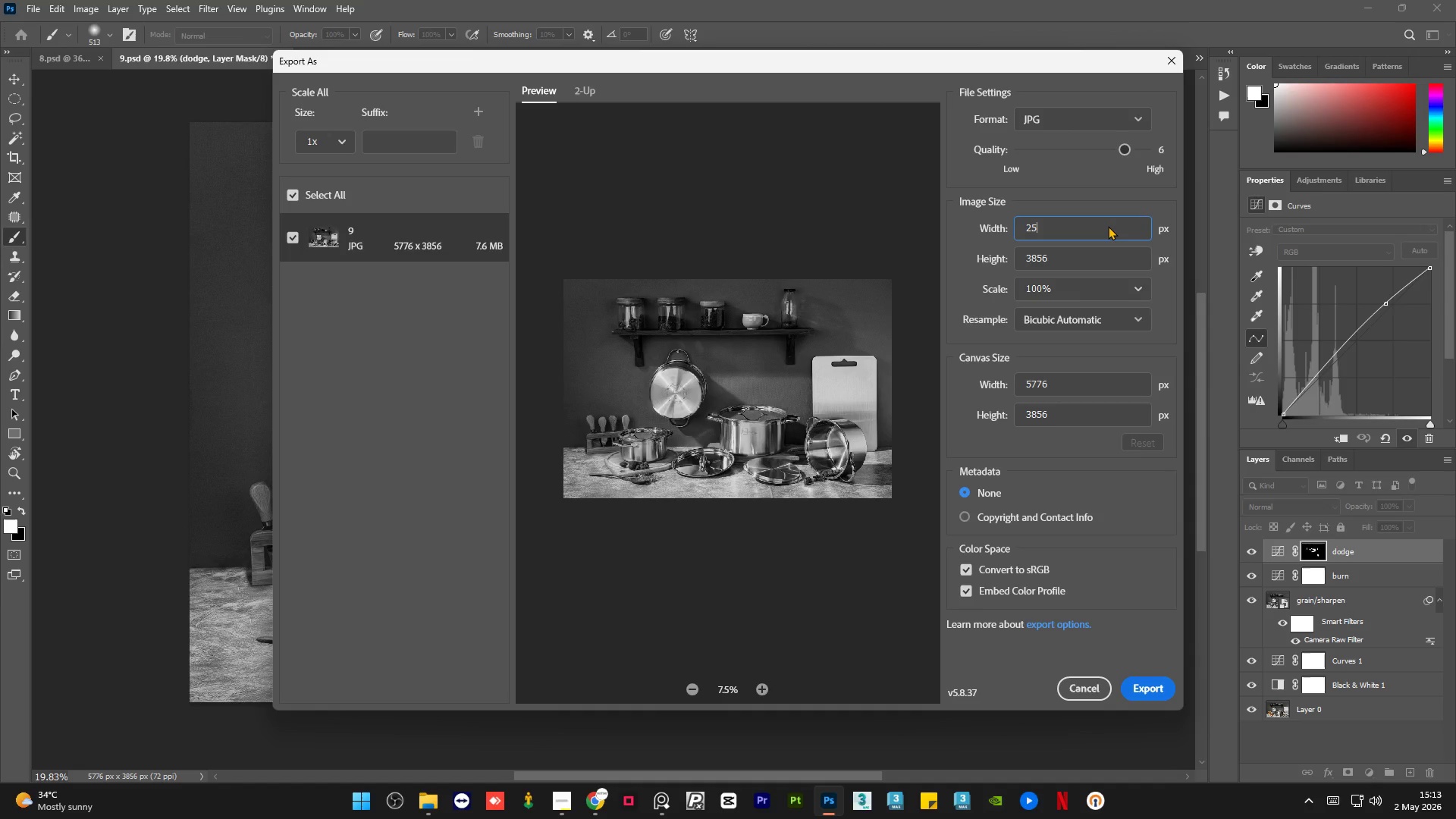 
key(Numpad5)
 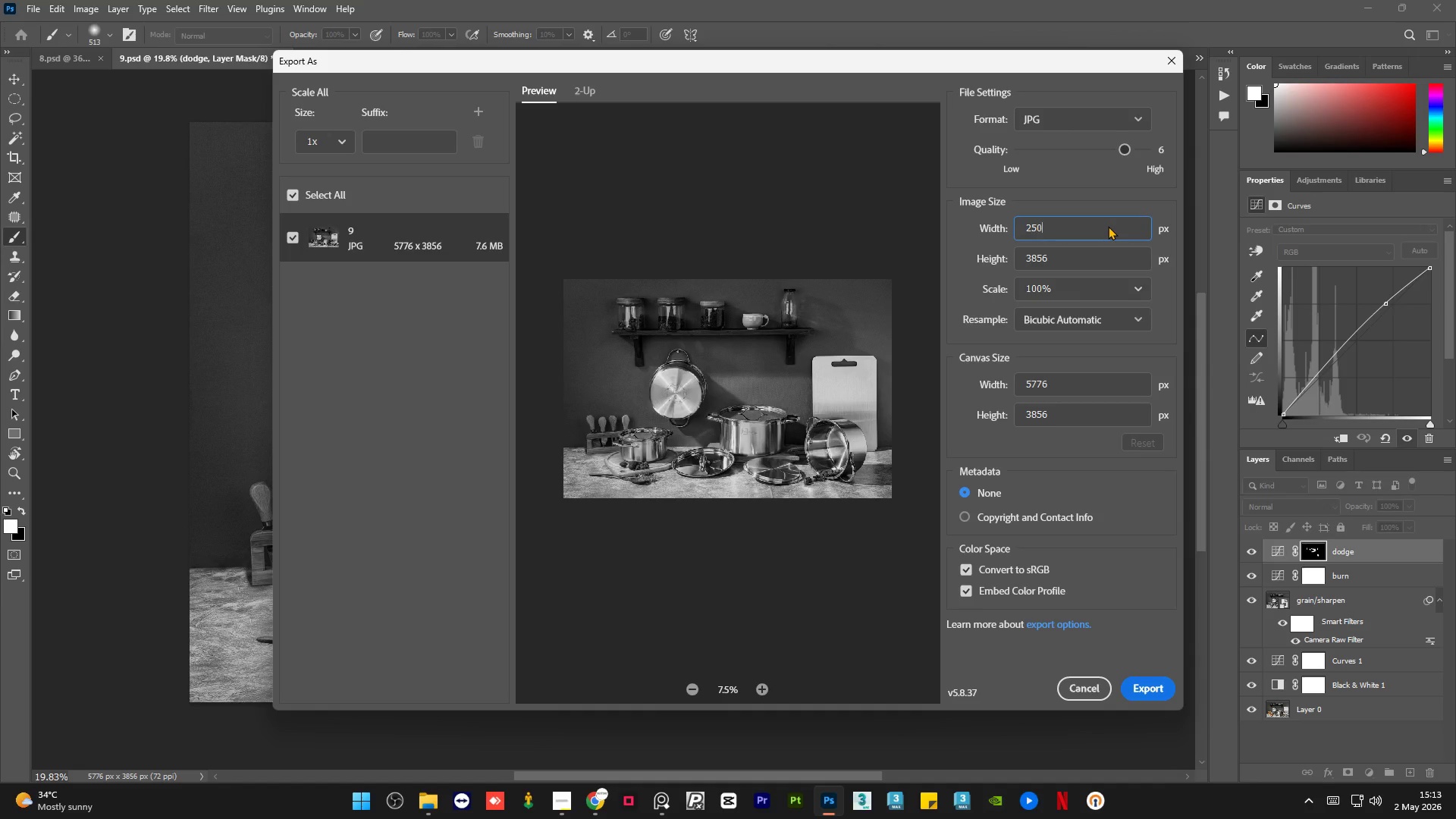 
key(Numpad0)
 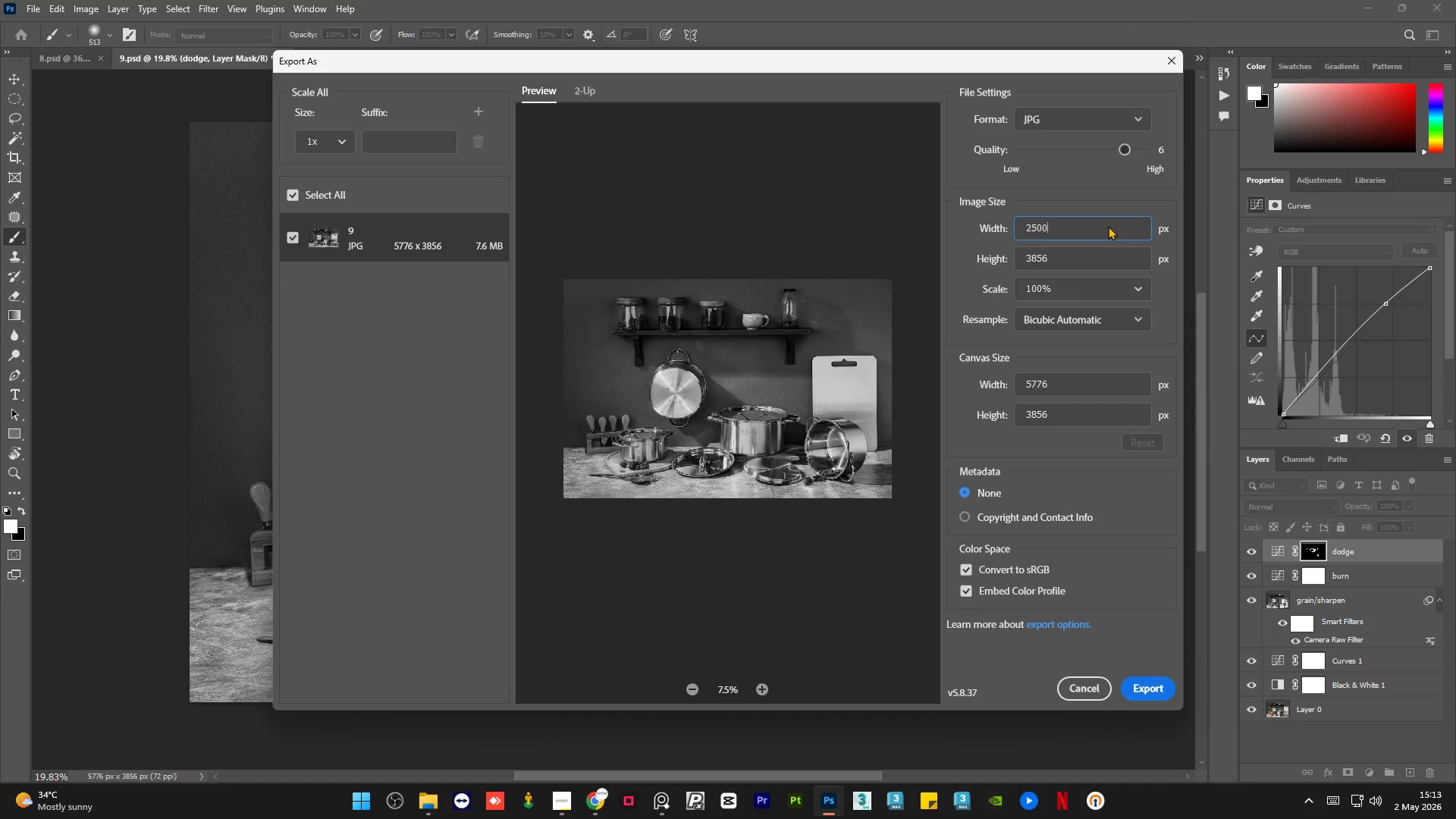 
key(Numpad0)
 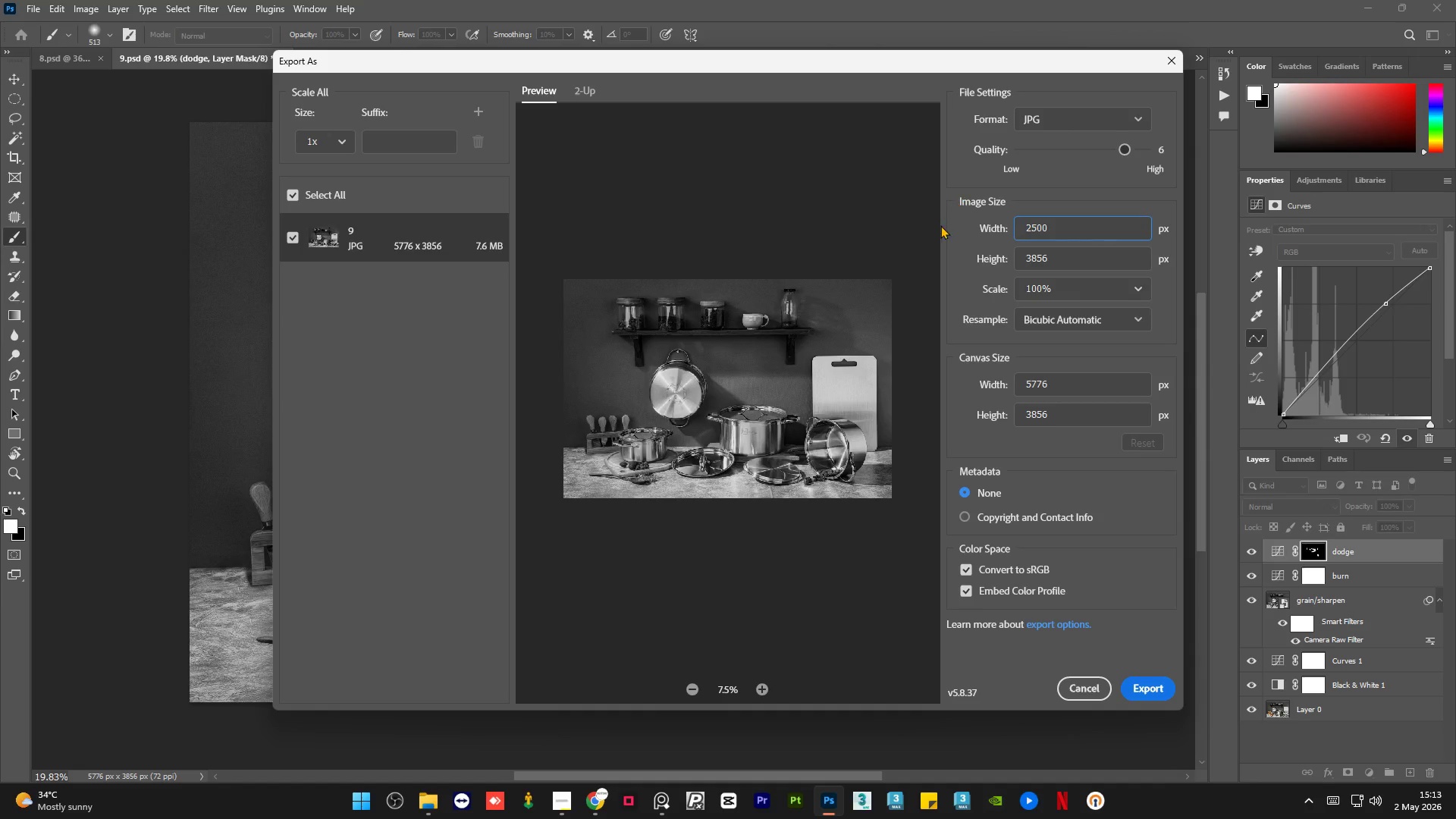 
left_click([958, 263])
 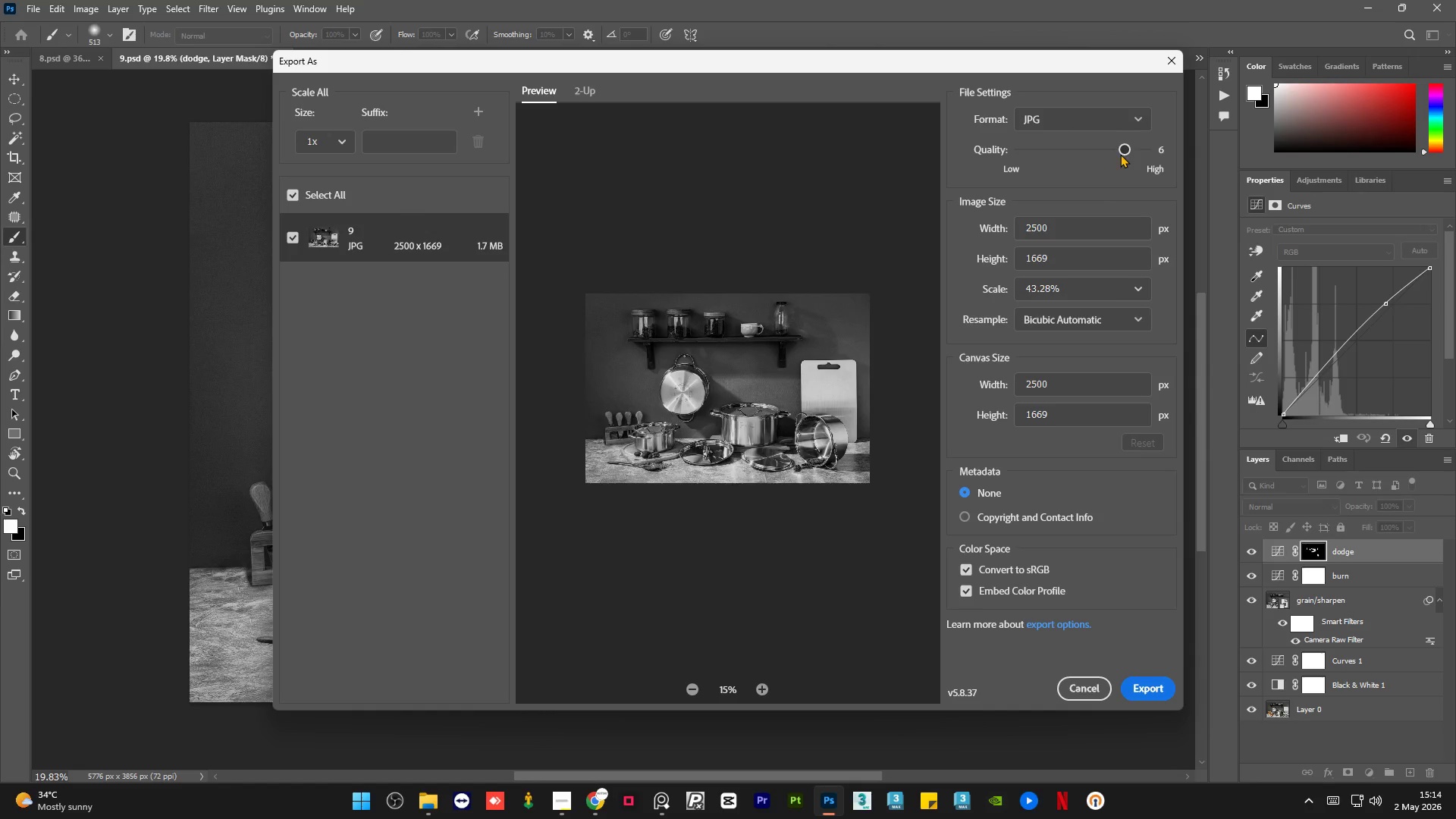 
left_click_drag(start_coordinate=[1125, 149], to_coordinate=[1163, 158])
 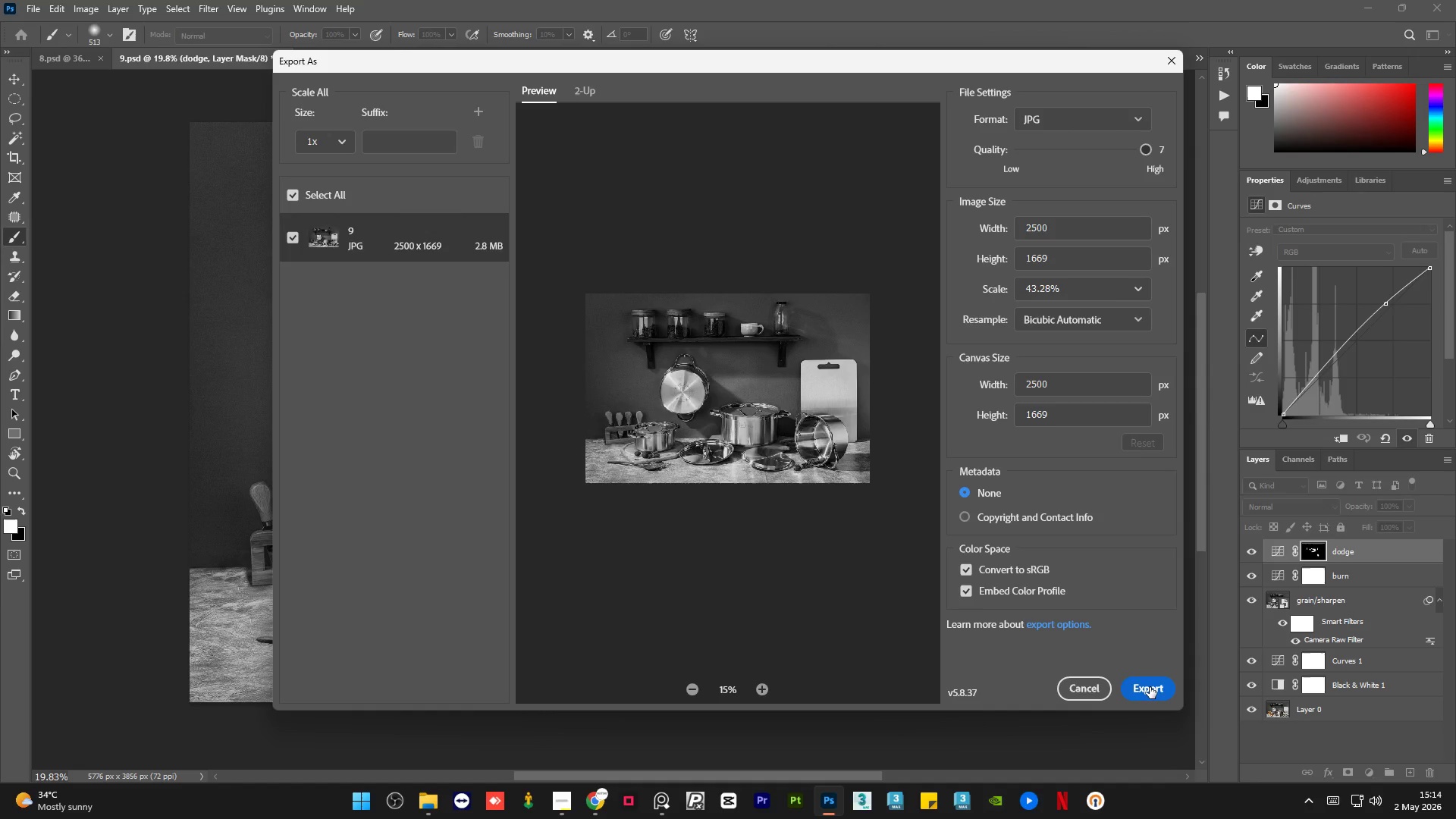 
wait(6.78)
 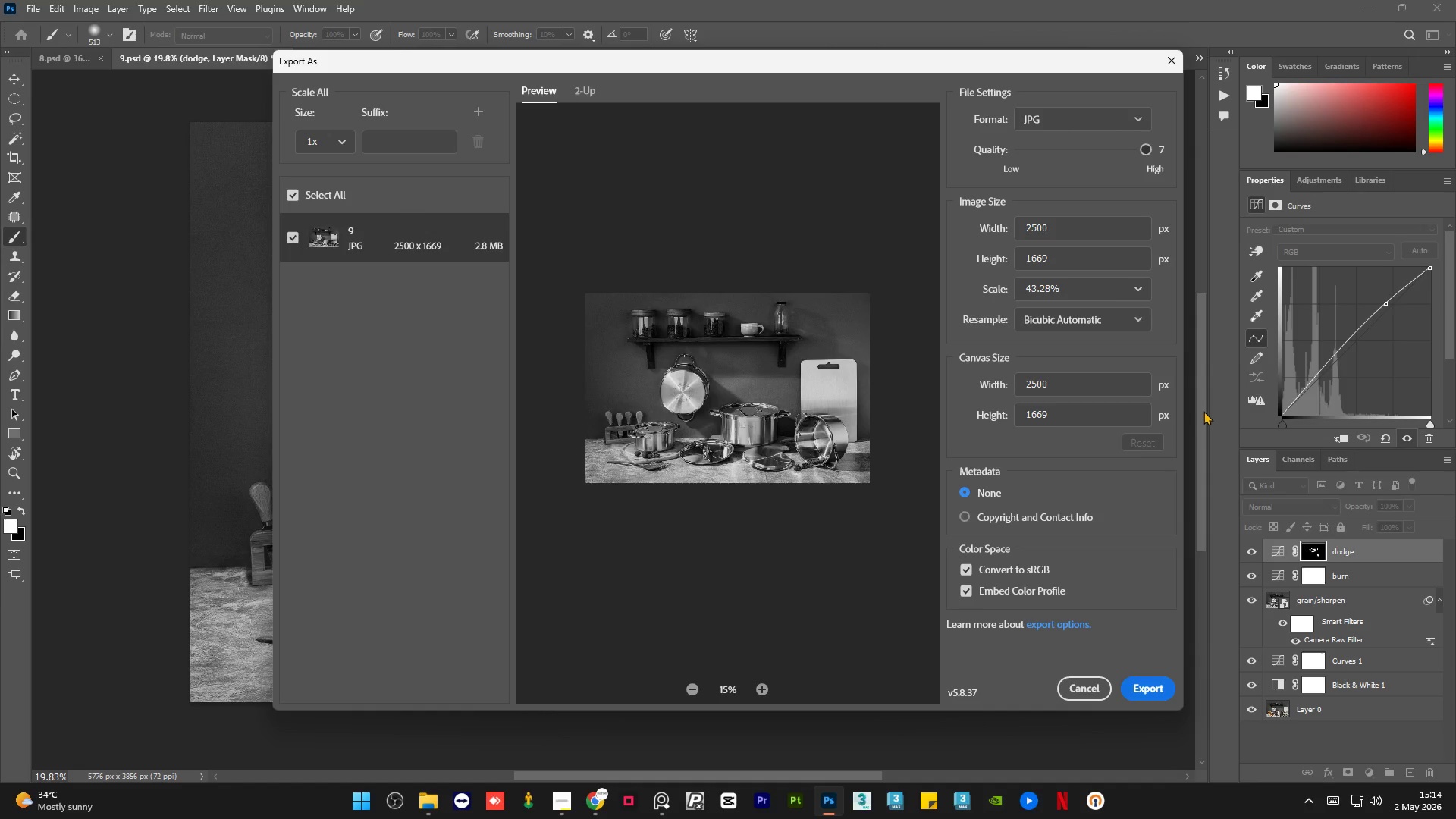 
left_click([1150, 687])
 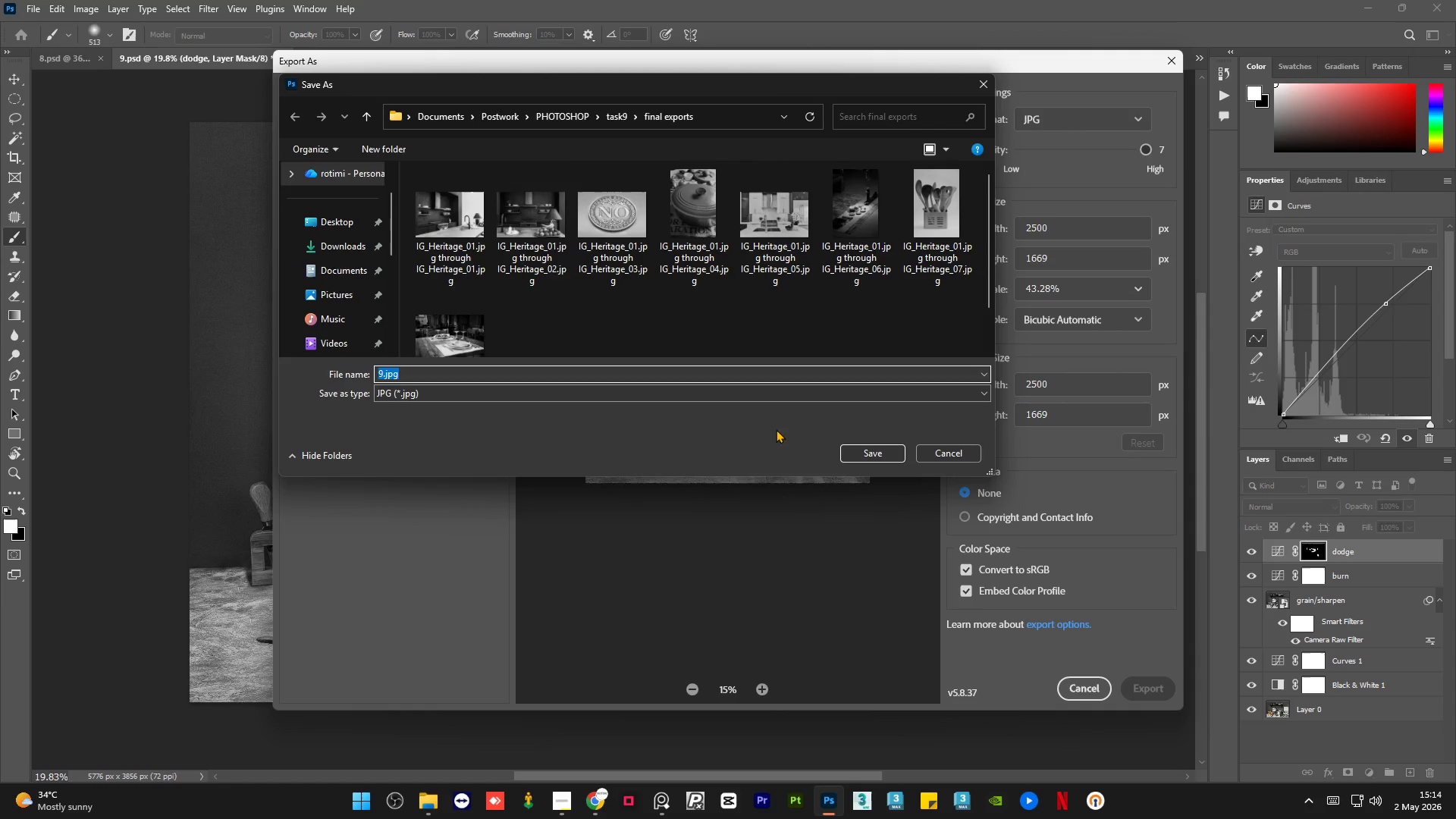 
scroll: coordinate [474, 233], scroll_direction: down, amount: 3.0
 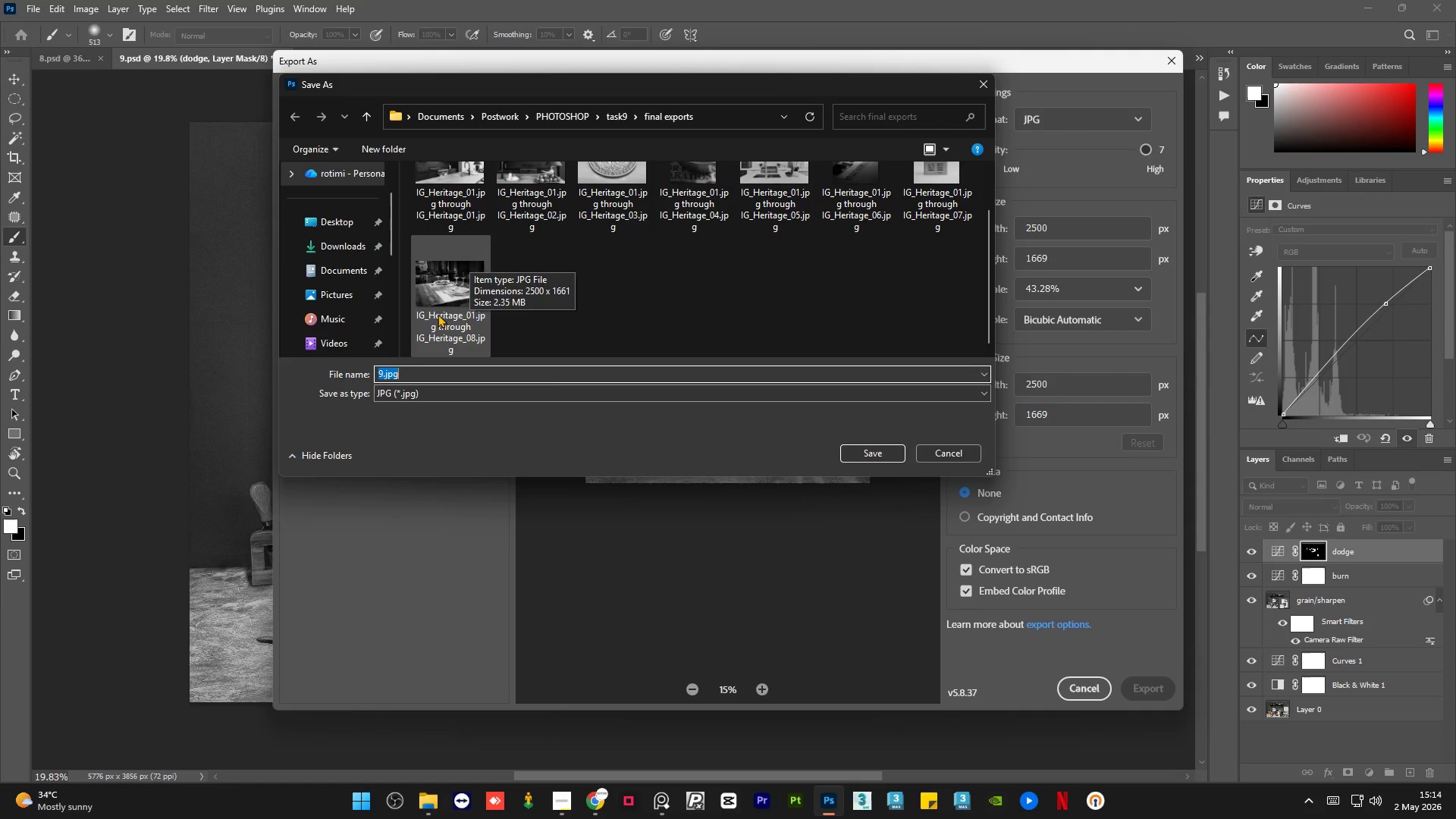 
left_click([441, 310])
 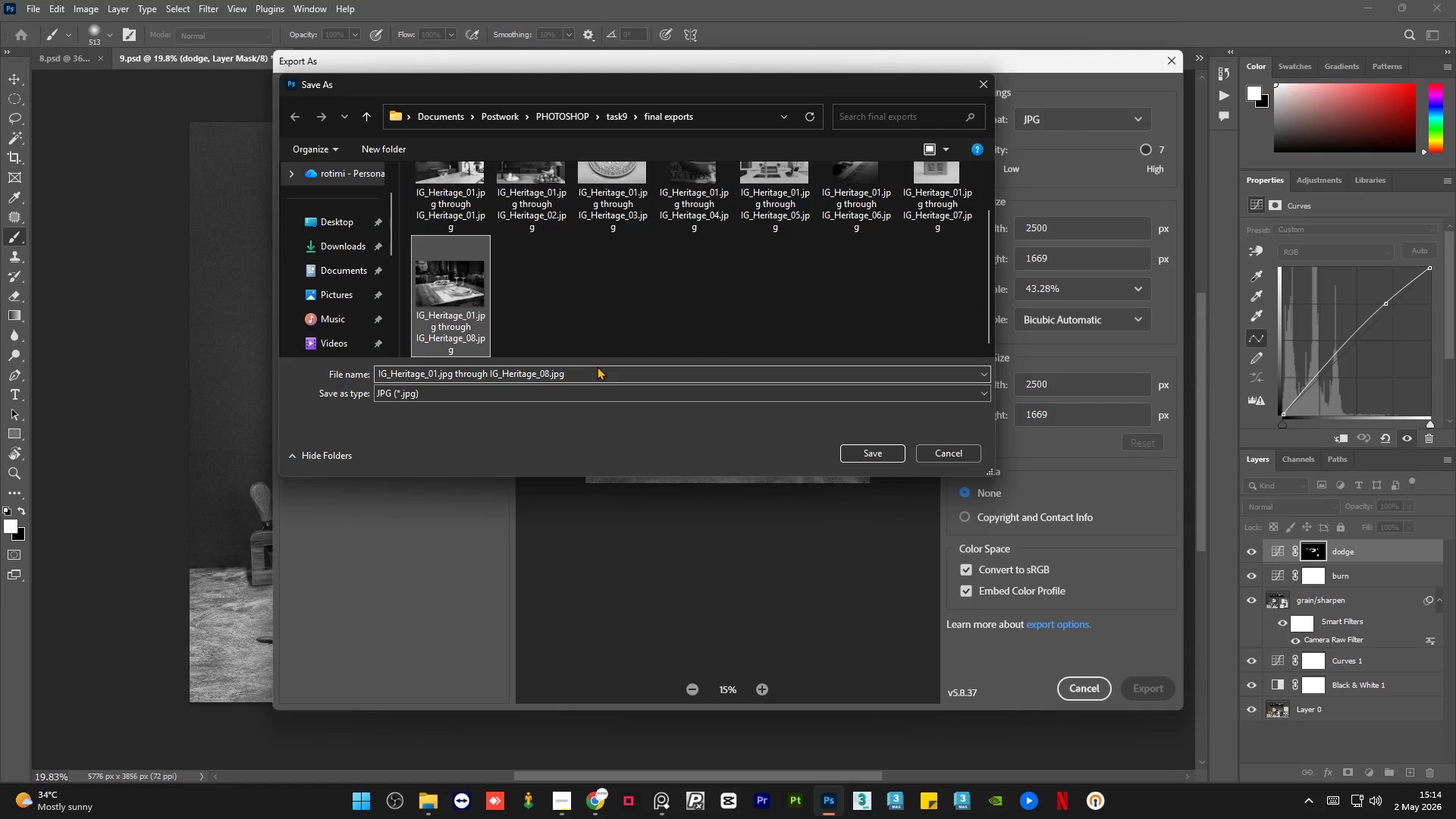 
scroll: coordinate [590, 315], scroll_direction: down, amount: 1.0
 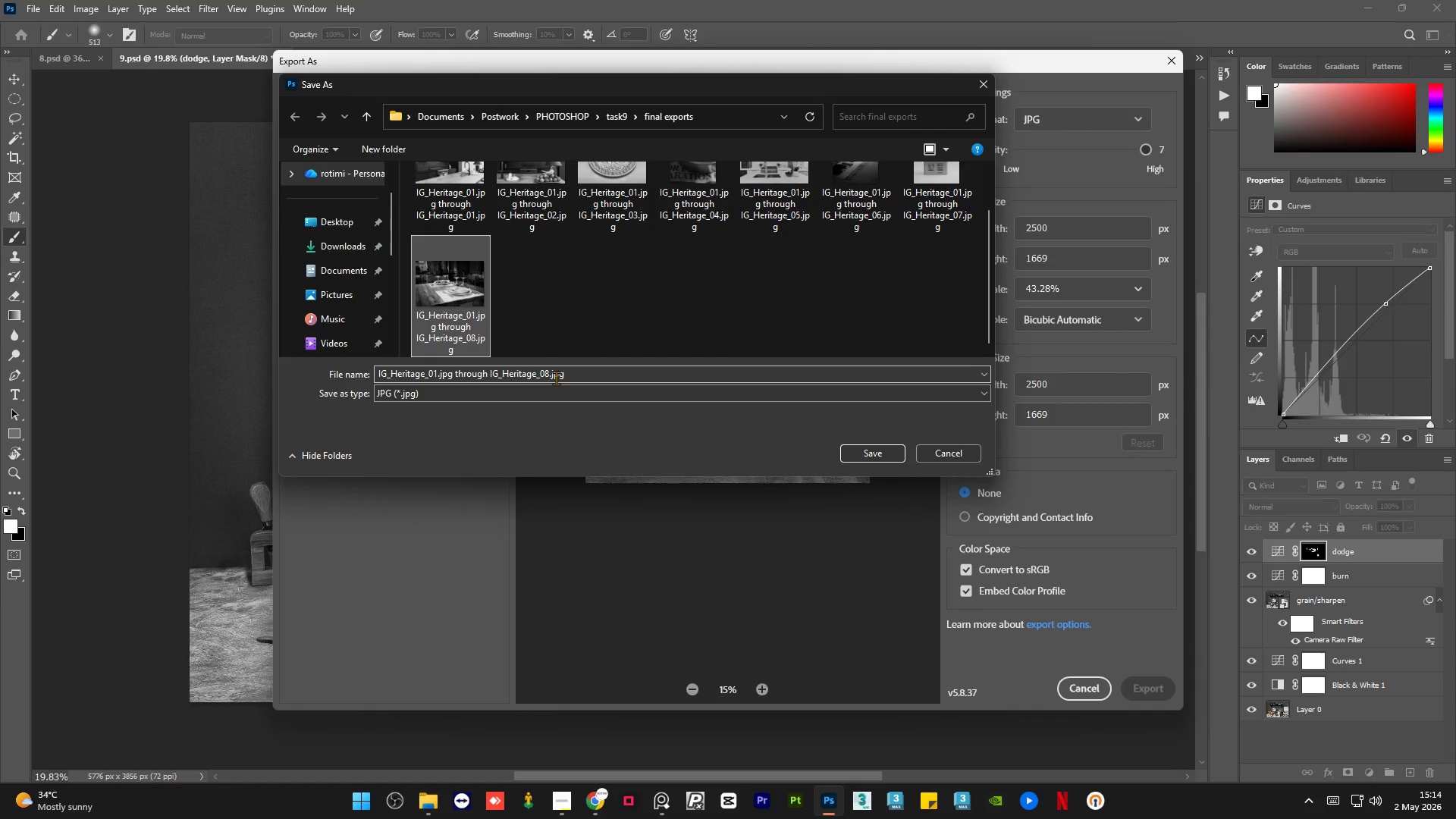 
left_click([546, 375])
 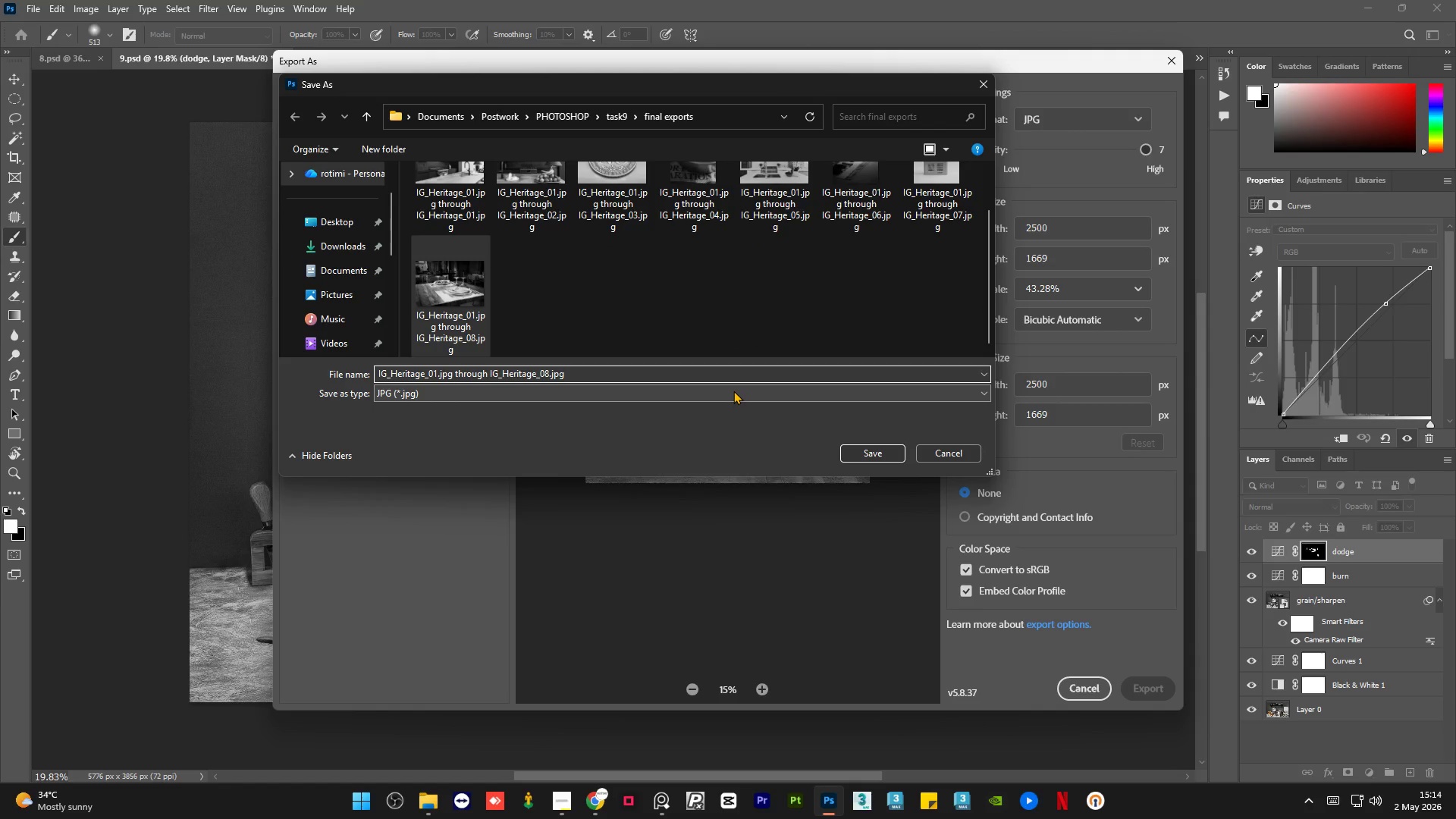 
key(Backspace)
 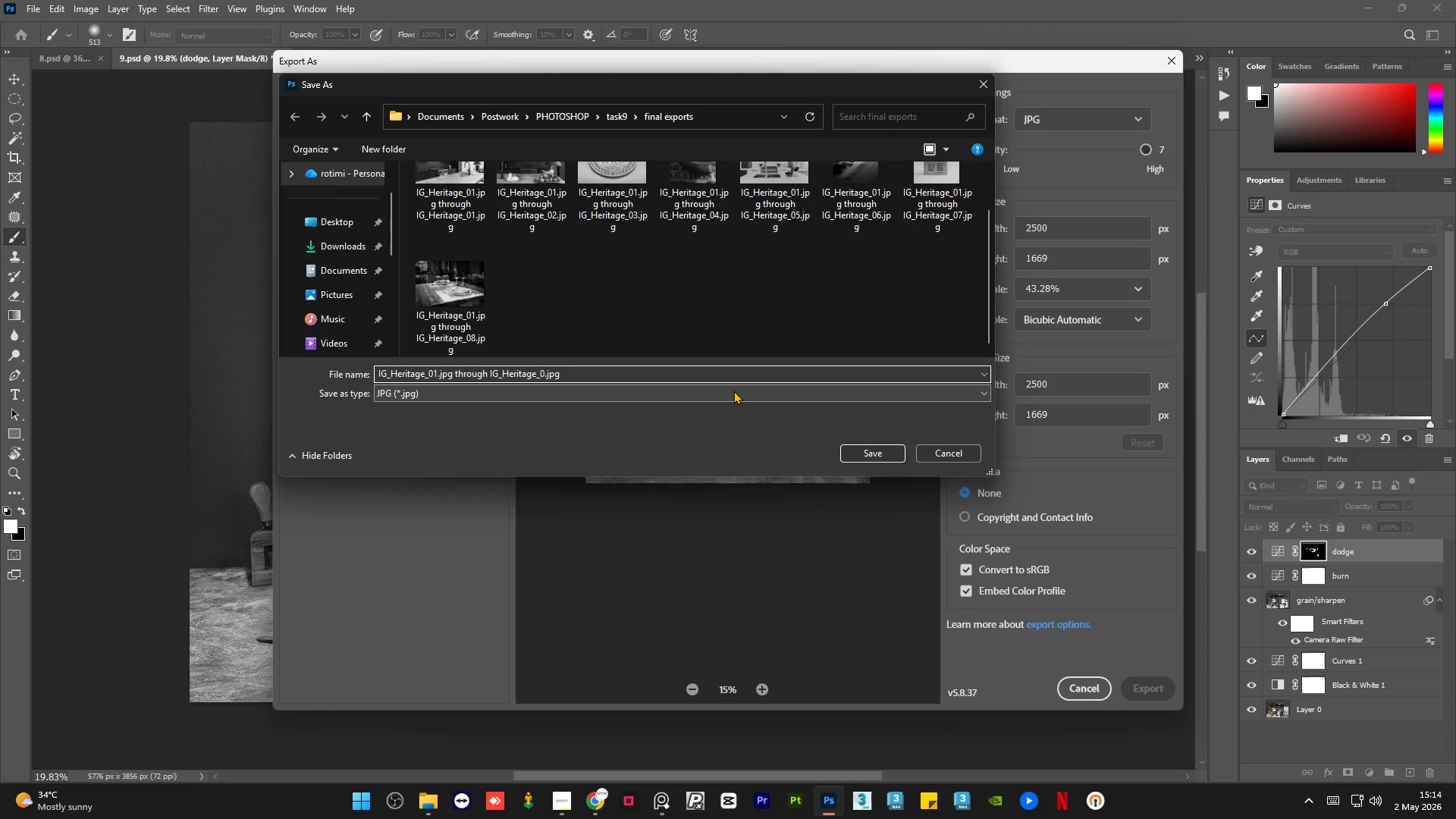 
key(Numpad9)
 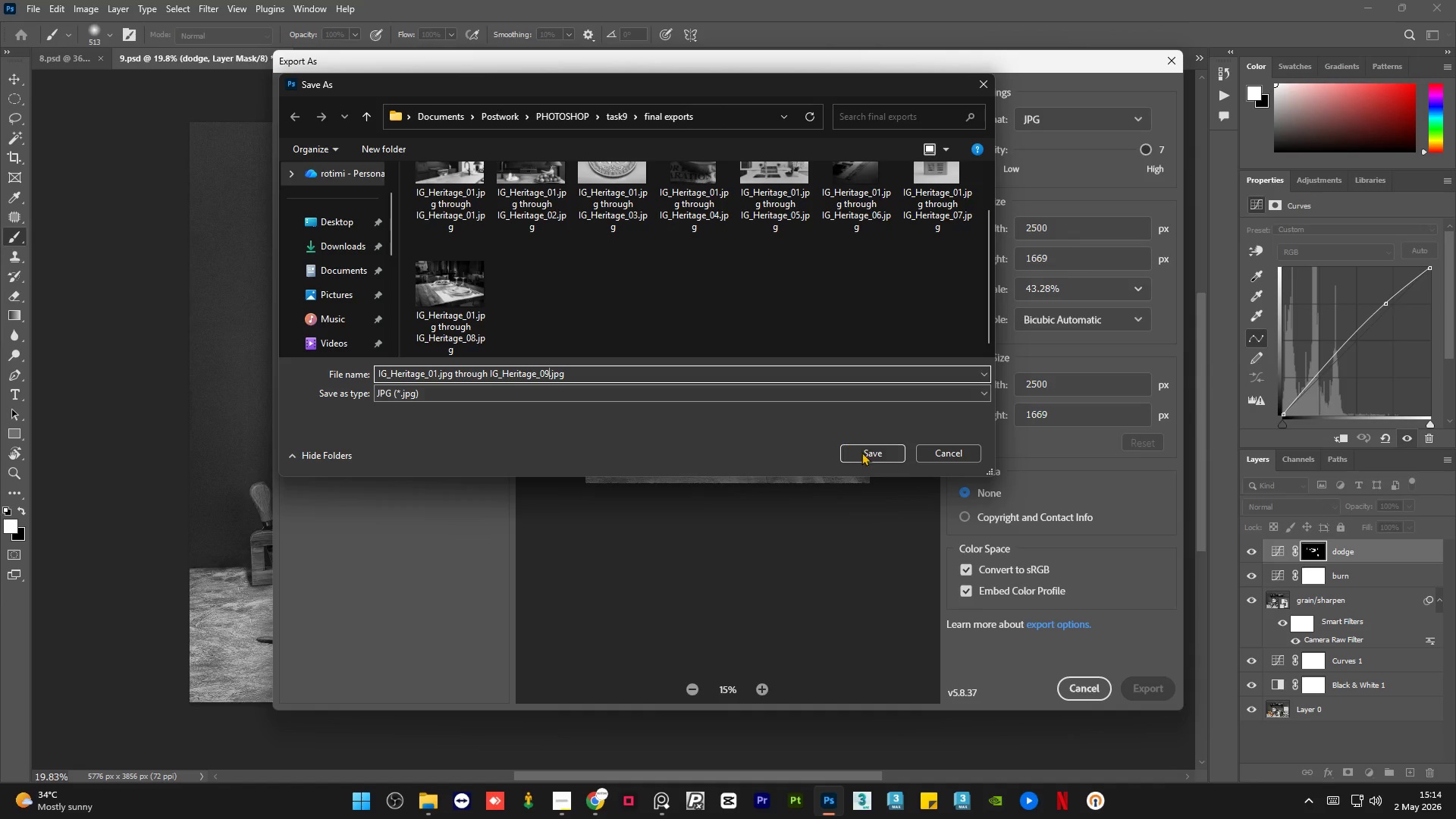 
left_click([864, 453])
 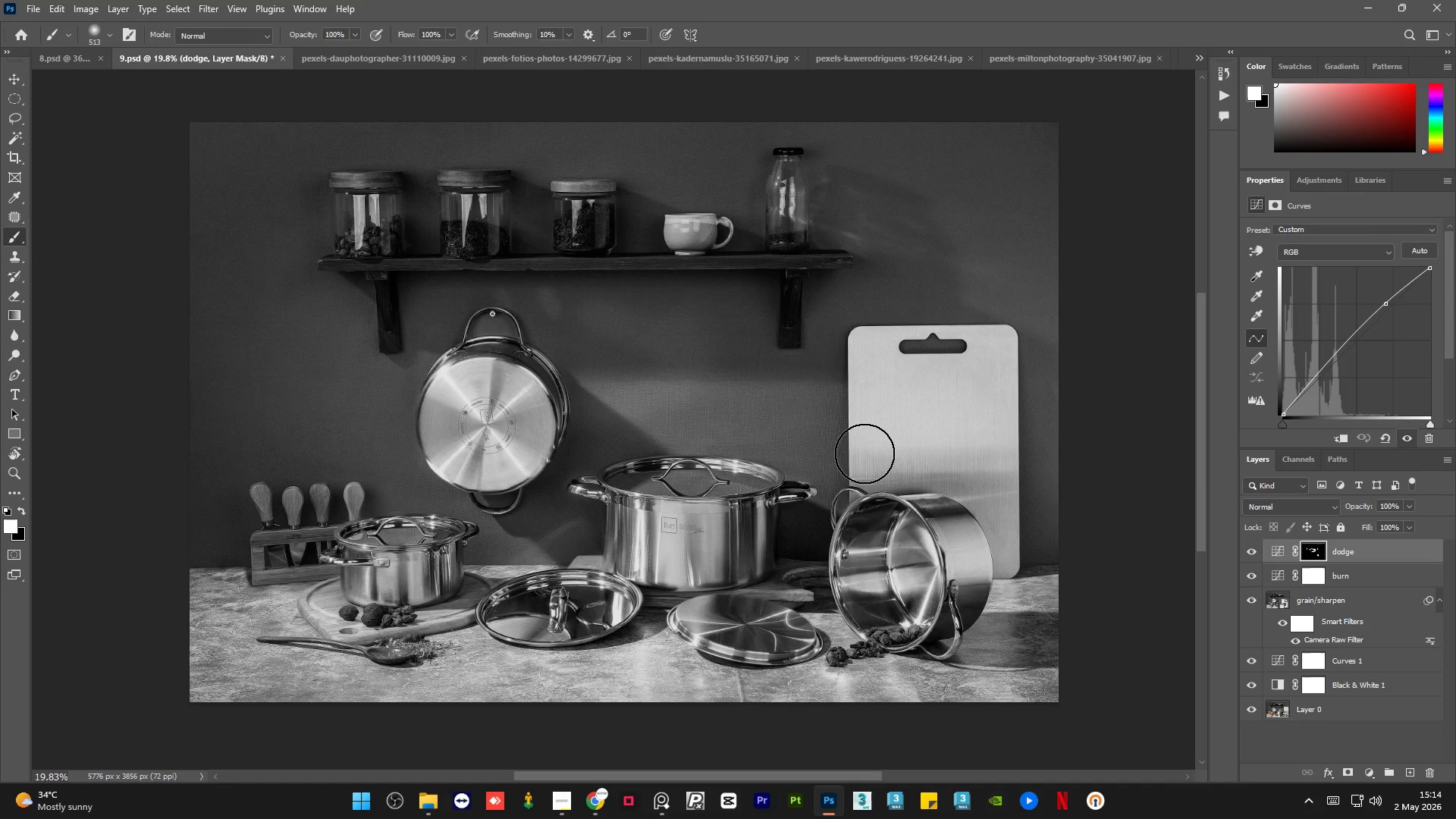 
wait(10.31)
 